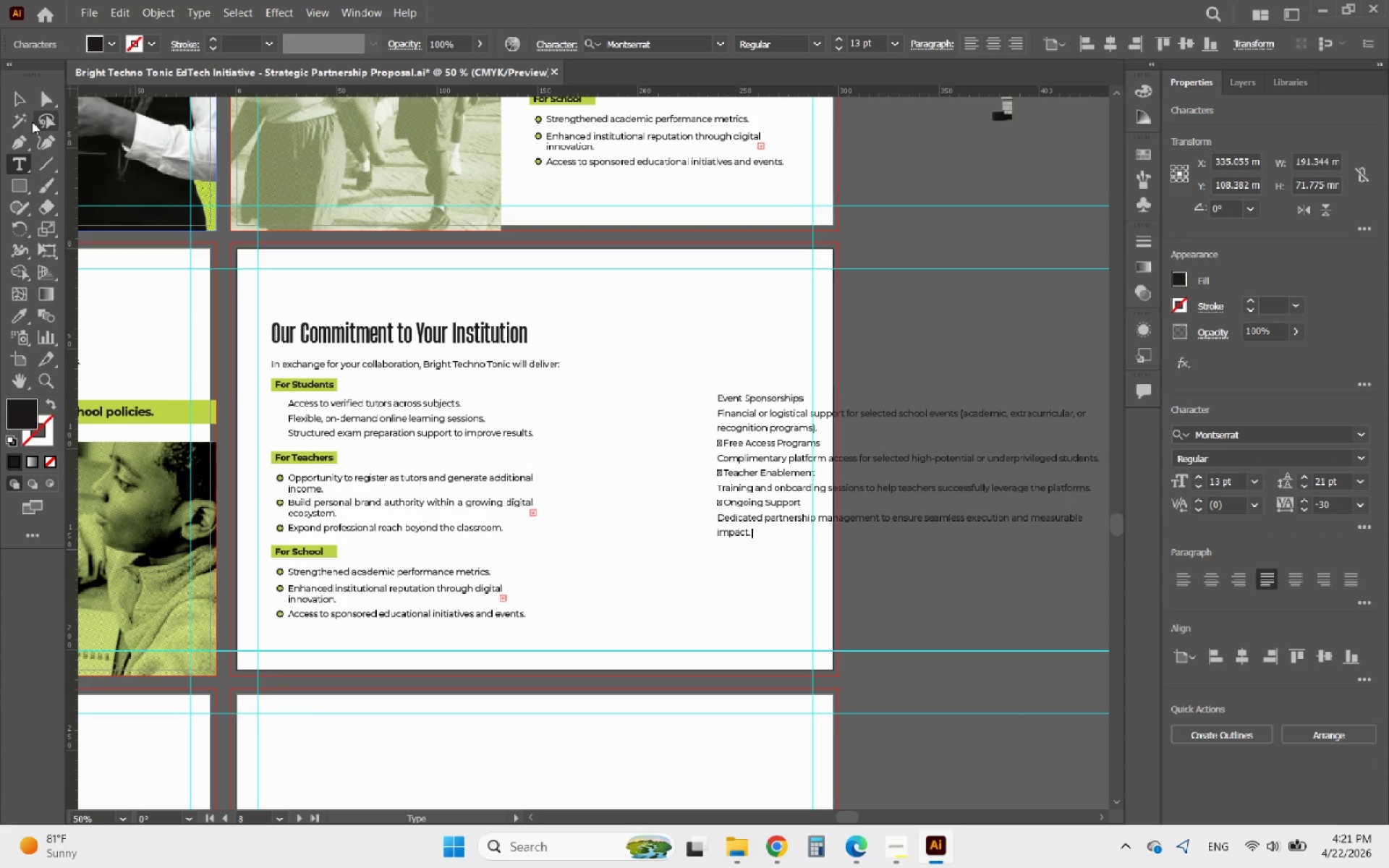 
left_click([18, 107])
 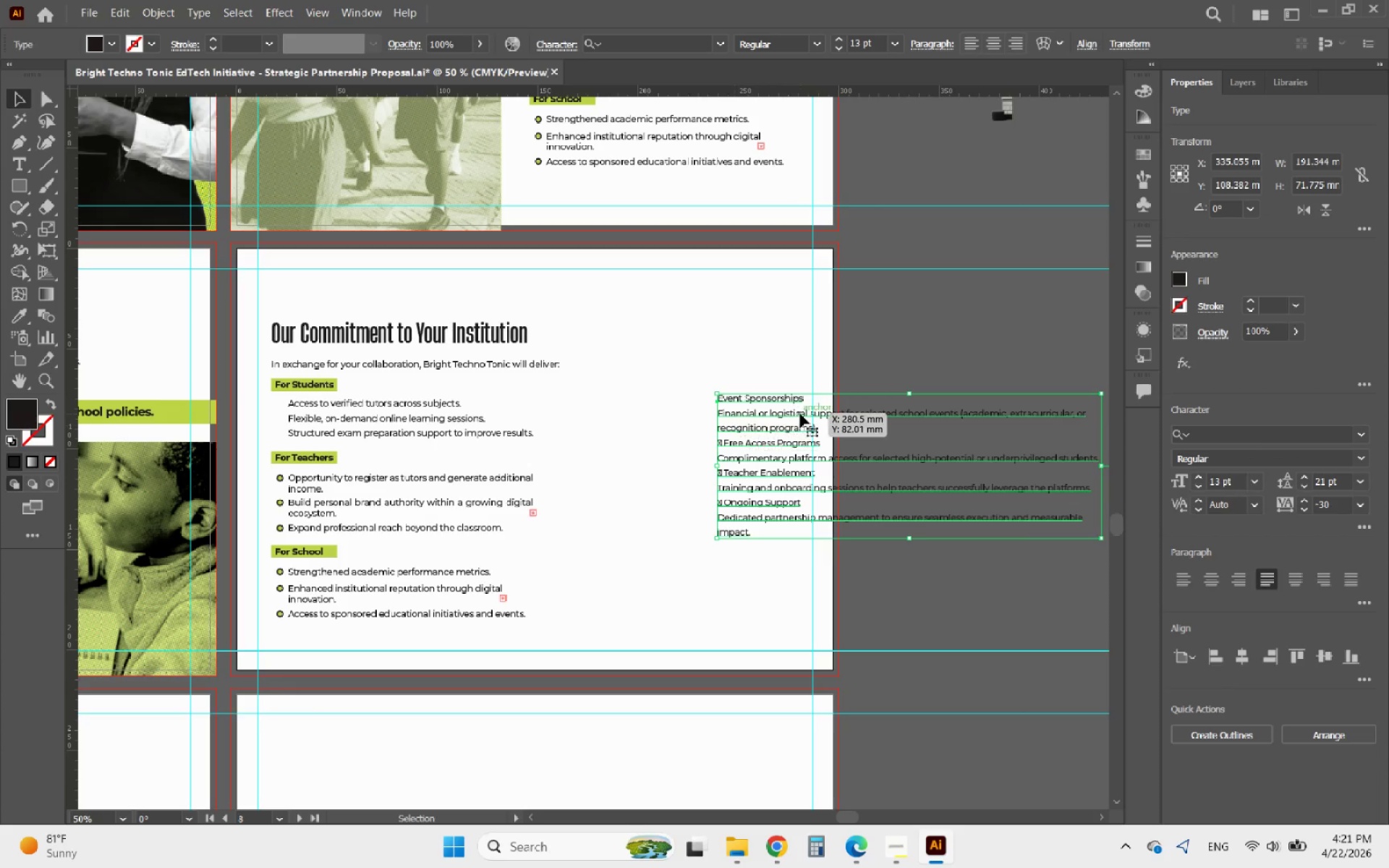 
double_click([800, 413])
 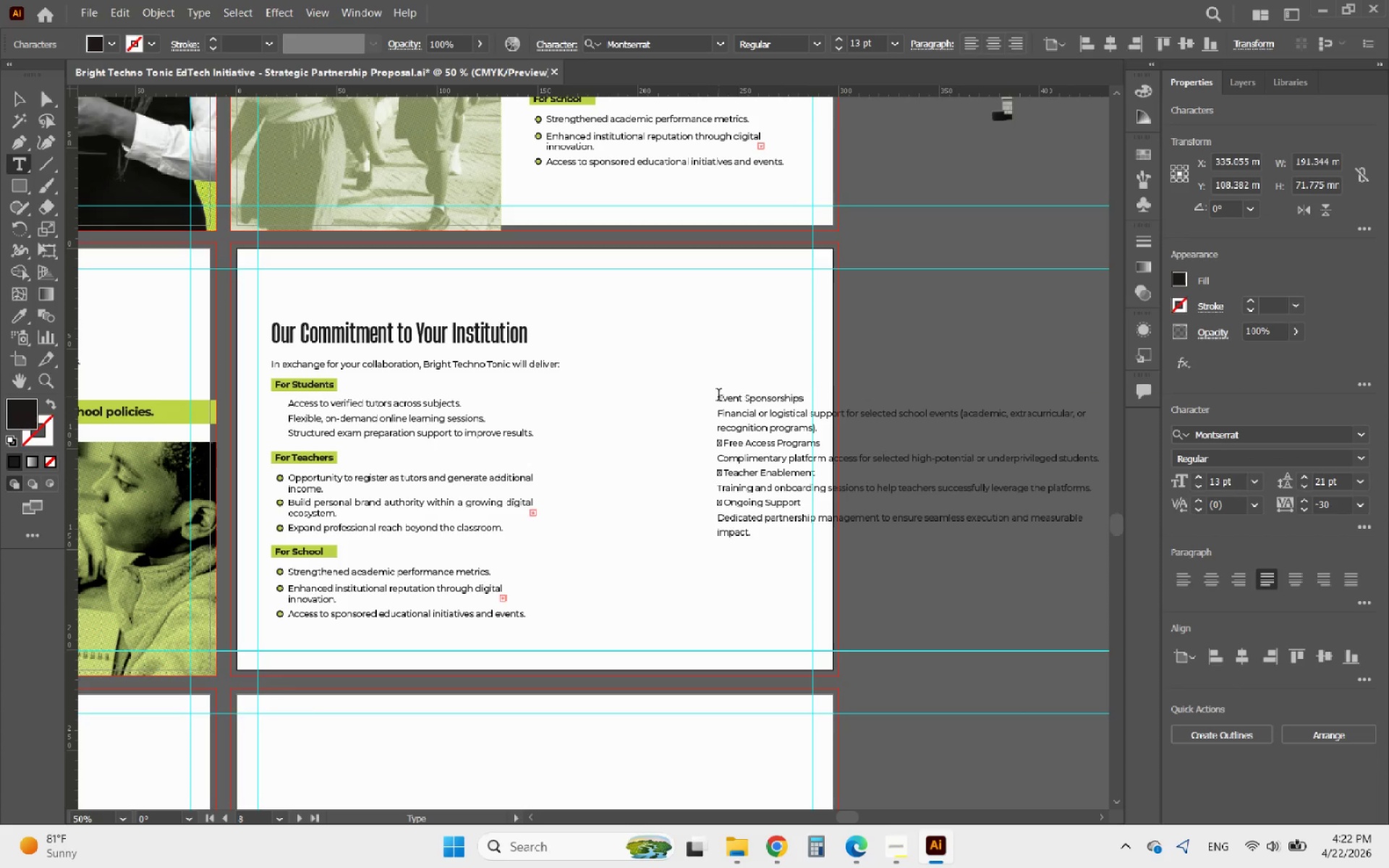 
left_click_drag(start_coordinate=[718, 396], to_coordinate=[815, 387])
 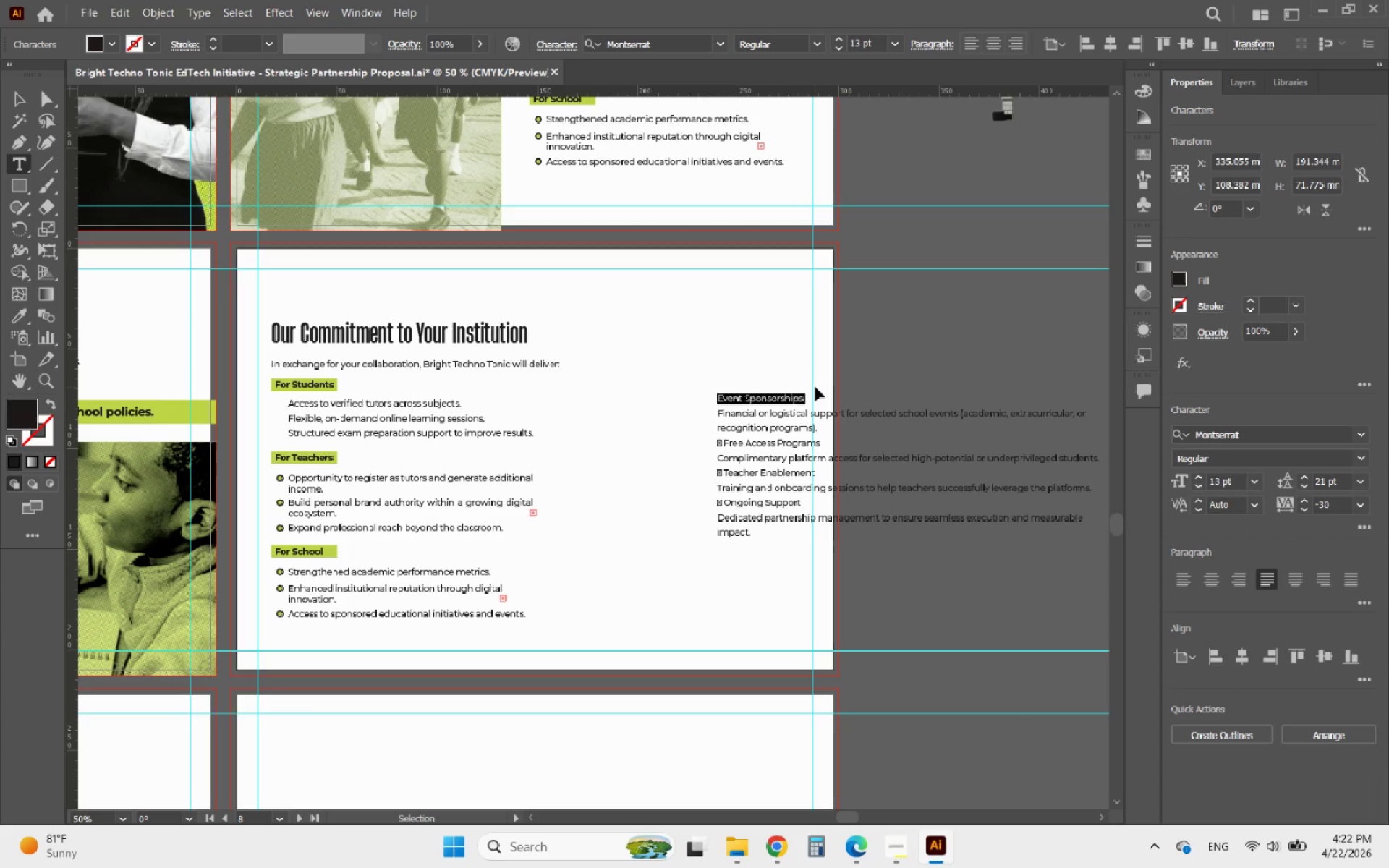 
key(Control+C)
 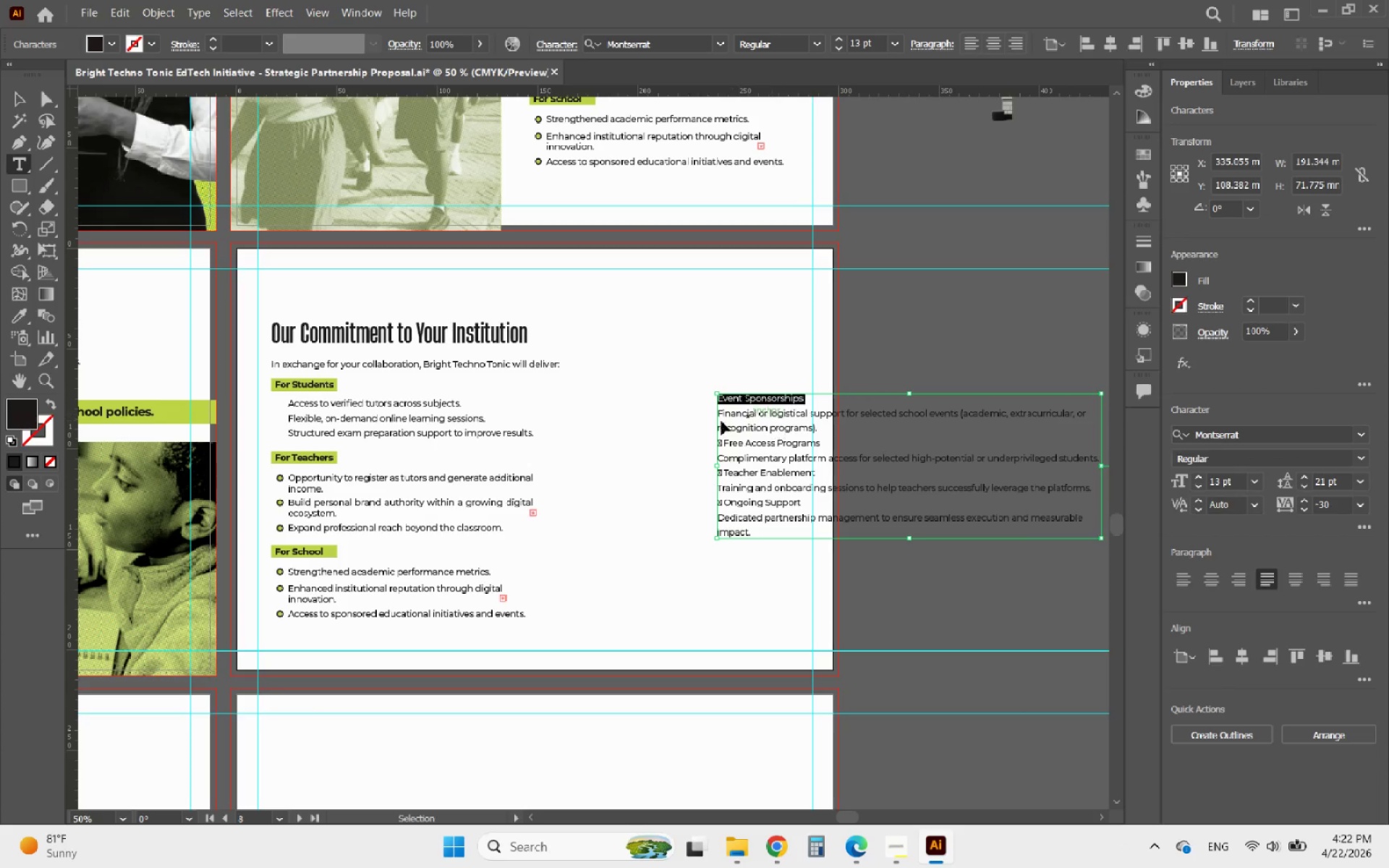 
key(Control+C)
 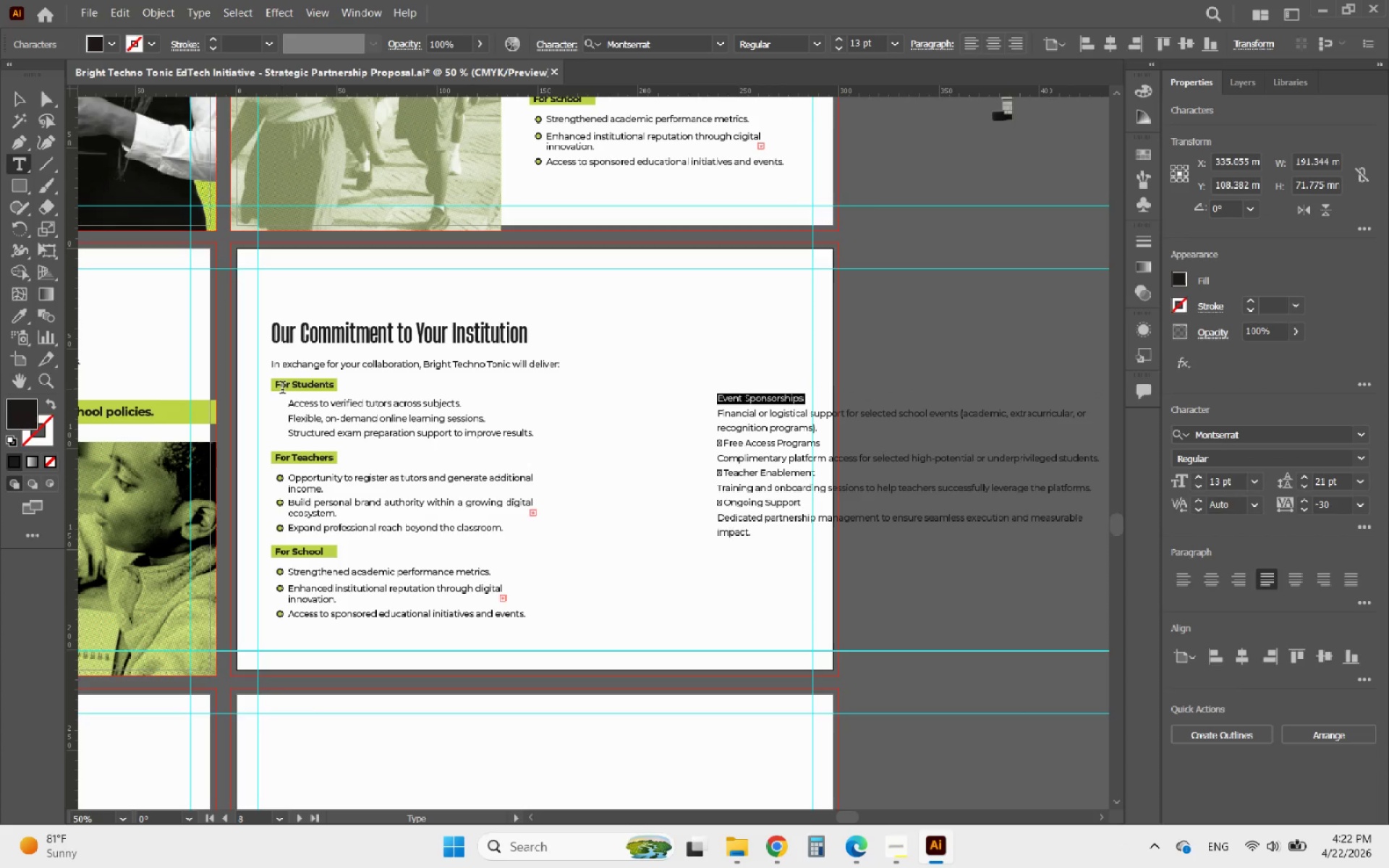 
left_click_drag(start_coordinate=[279, 388], to_coordinate=[385, 386])
 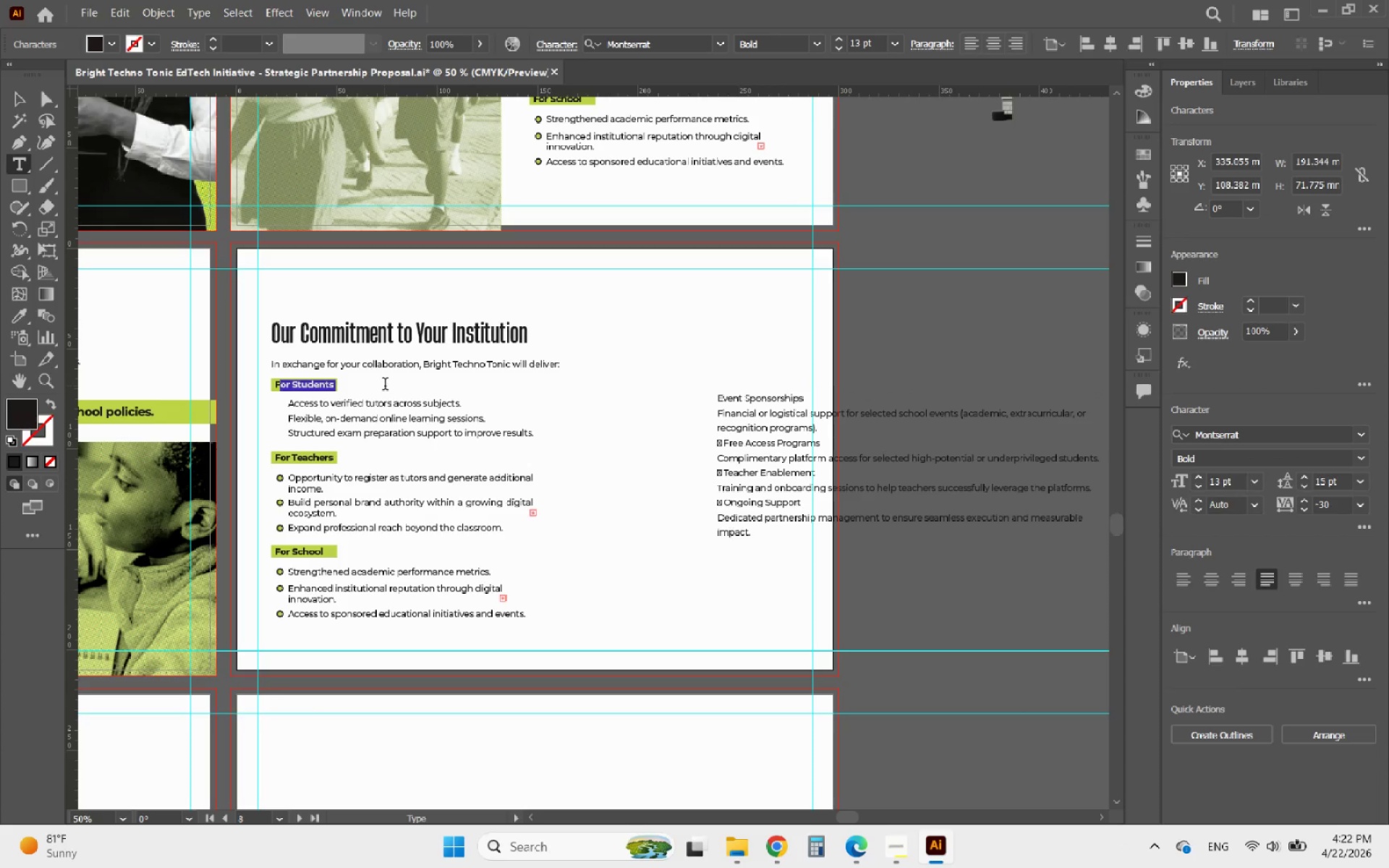 
key(Control+V)
 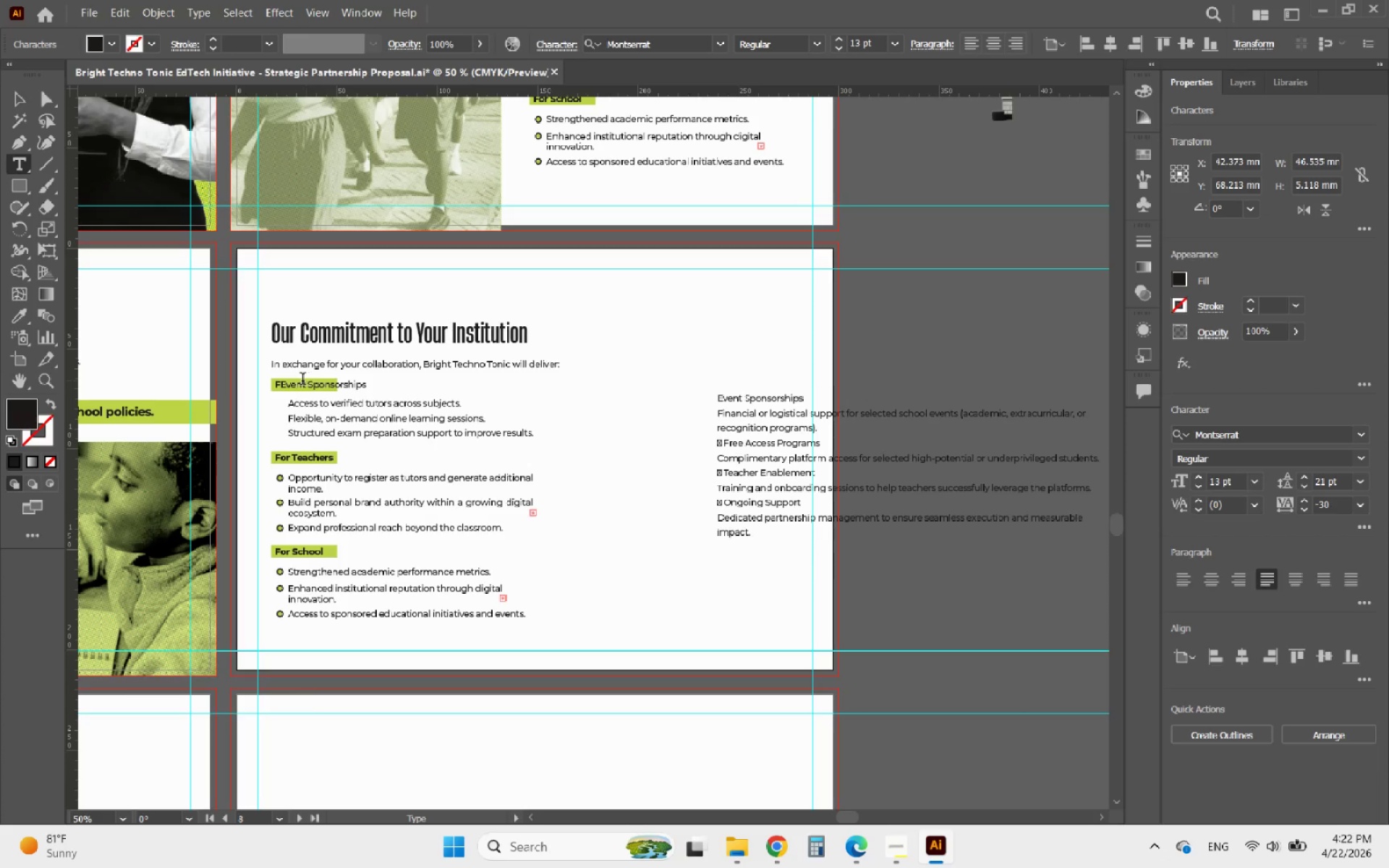 
hold_key(key=AltLeft, duration=0.45)
scroll: coordinate [302, 380], scroll_direction: up, amount: 3.0
 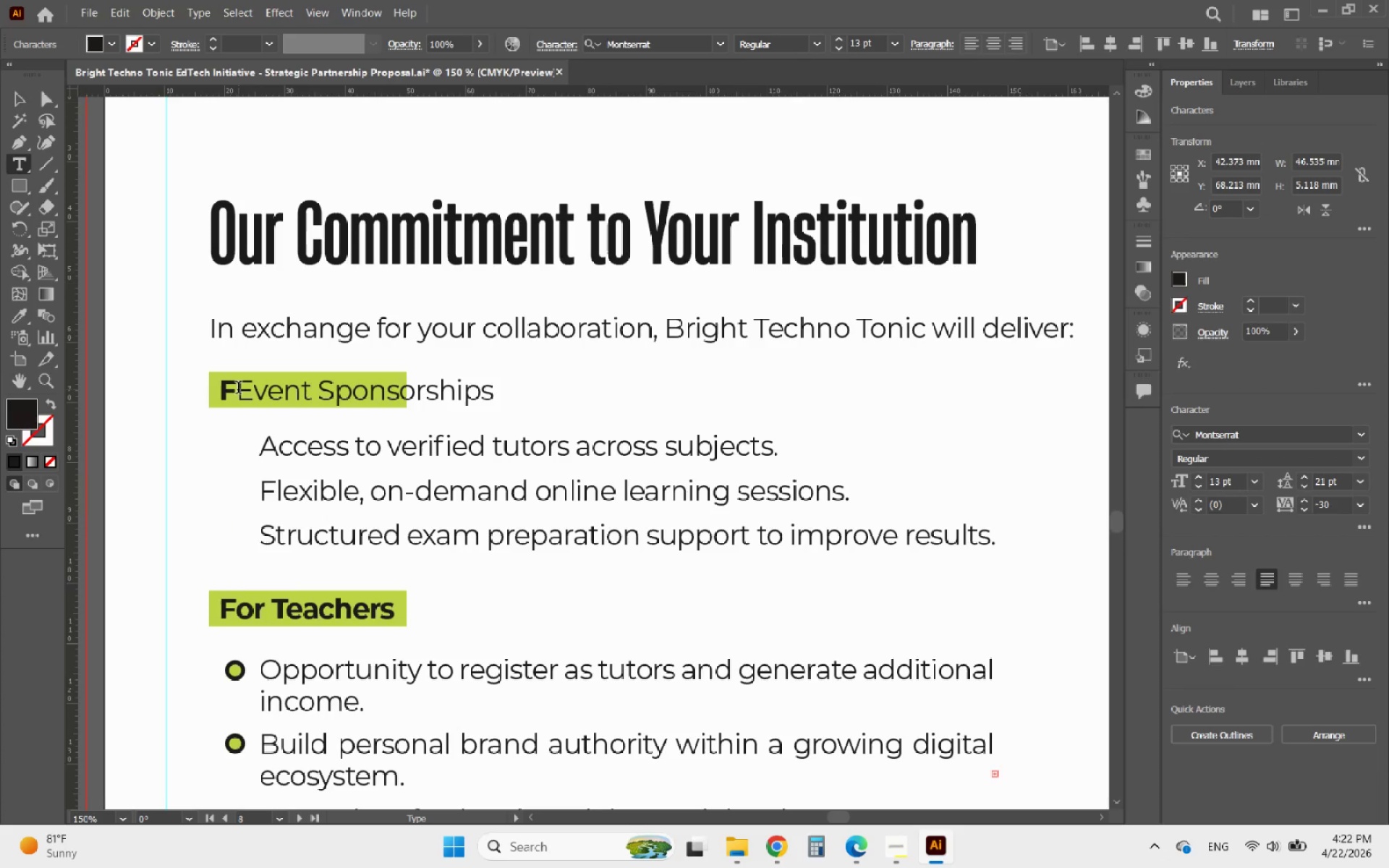 
left_click_drag(start_coordinate=[238, 389], to_coordinate=[798, 413])
 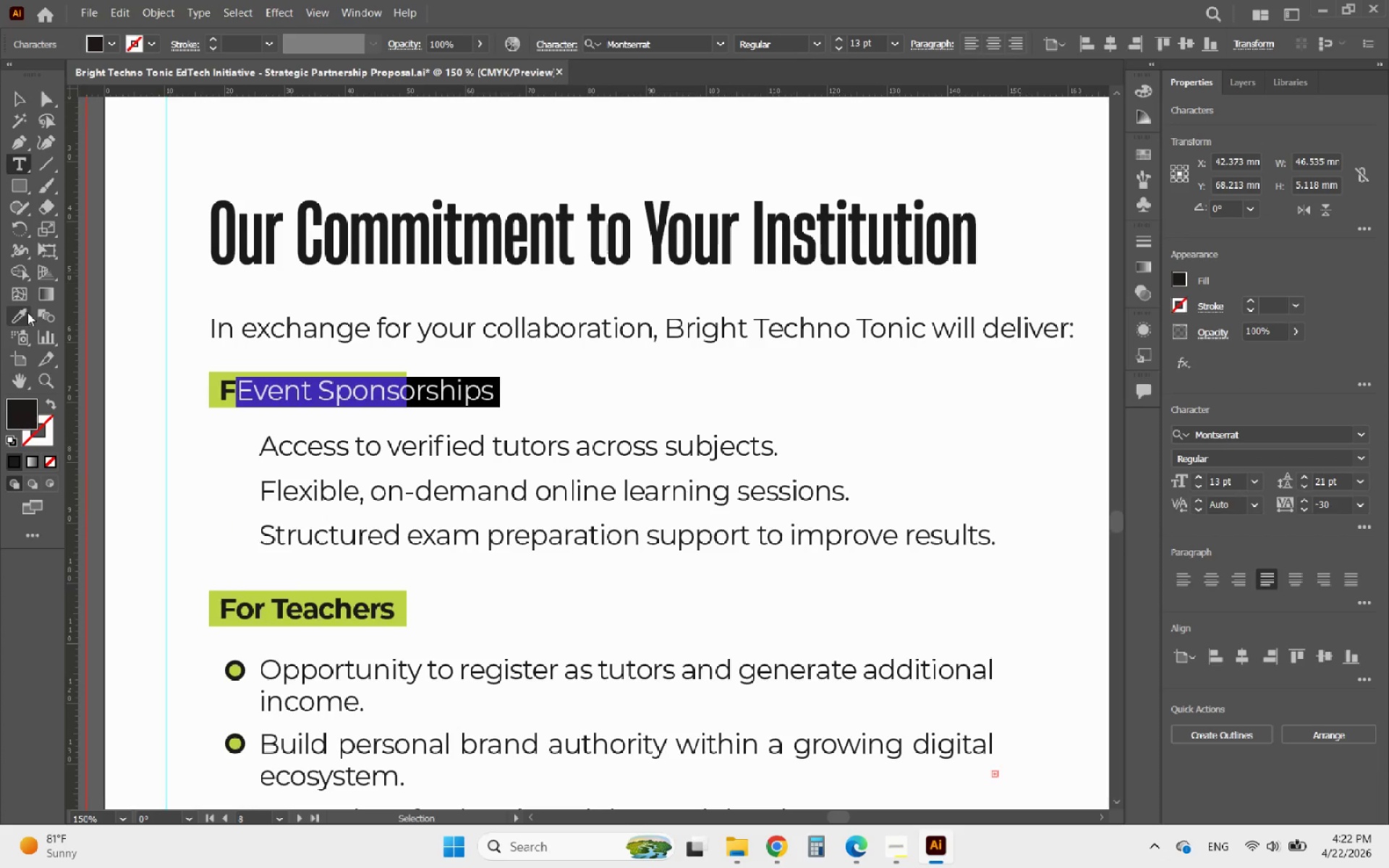 
left_click_drag(start_coordinate=[11, 321], to_coordinate=[0, 477])
 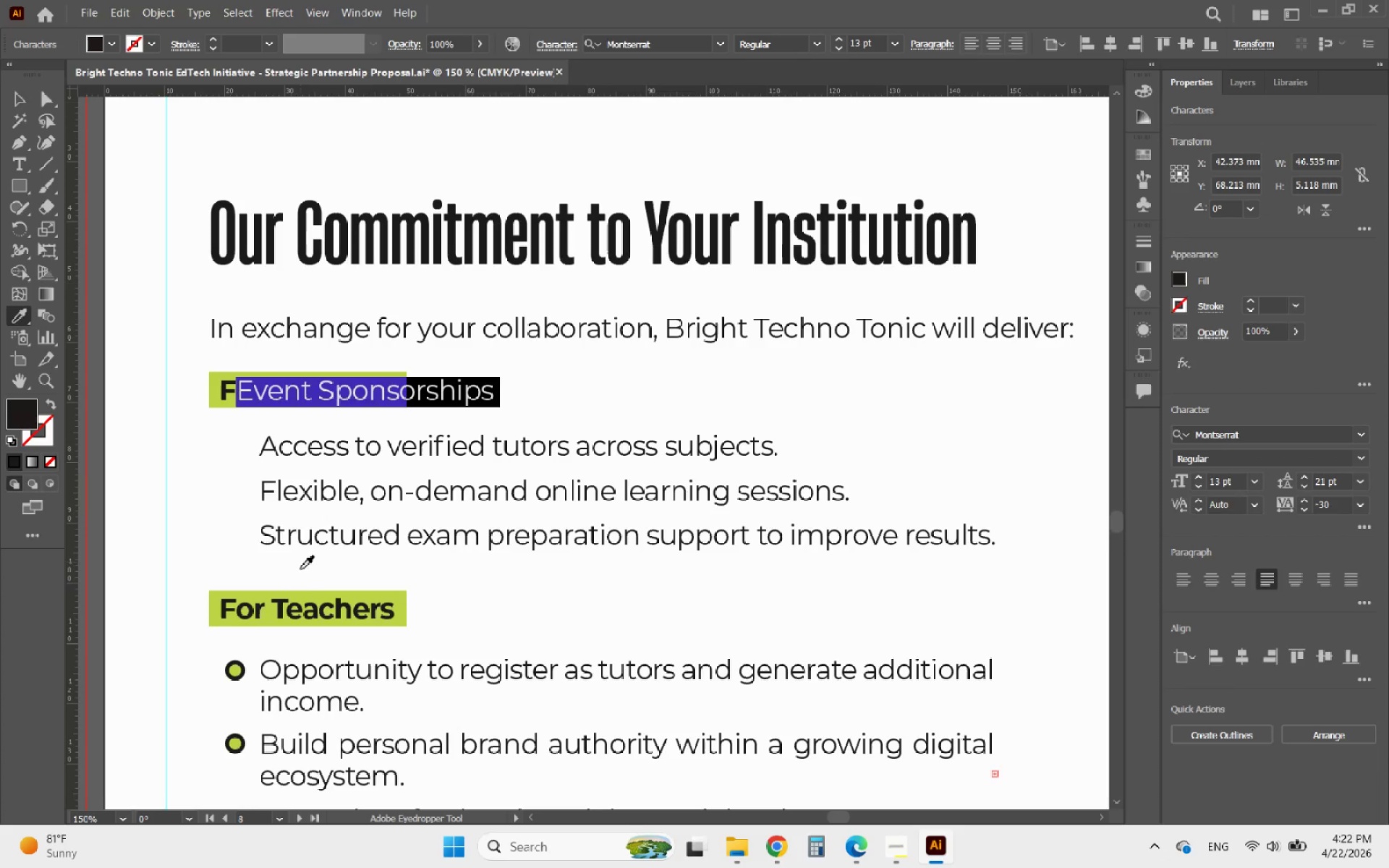 
left_click([300, 608])
 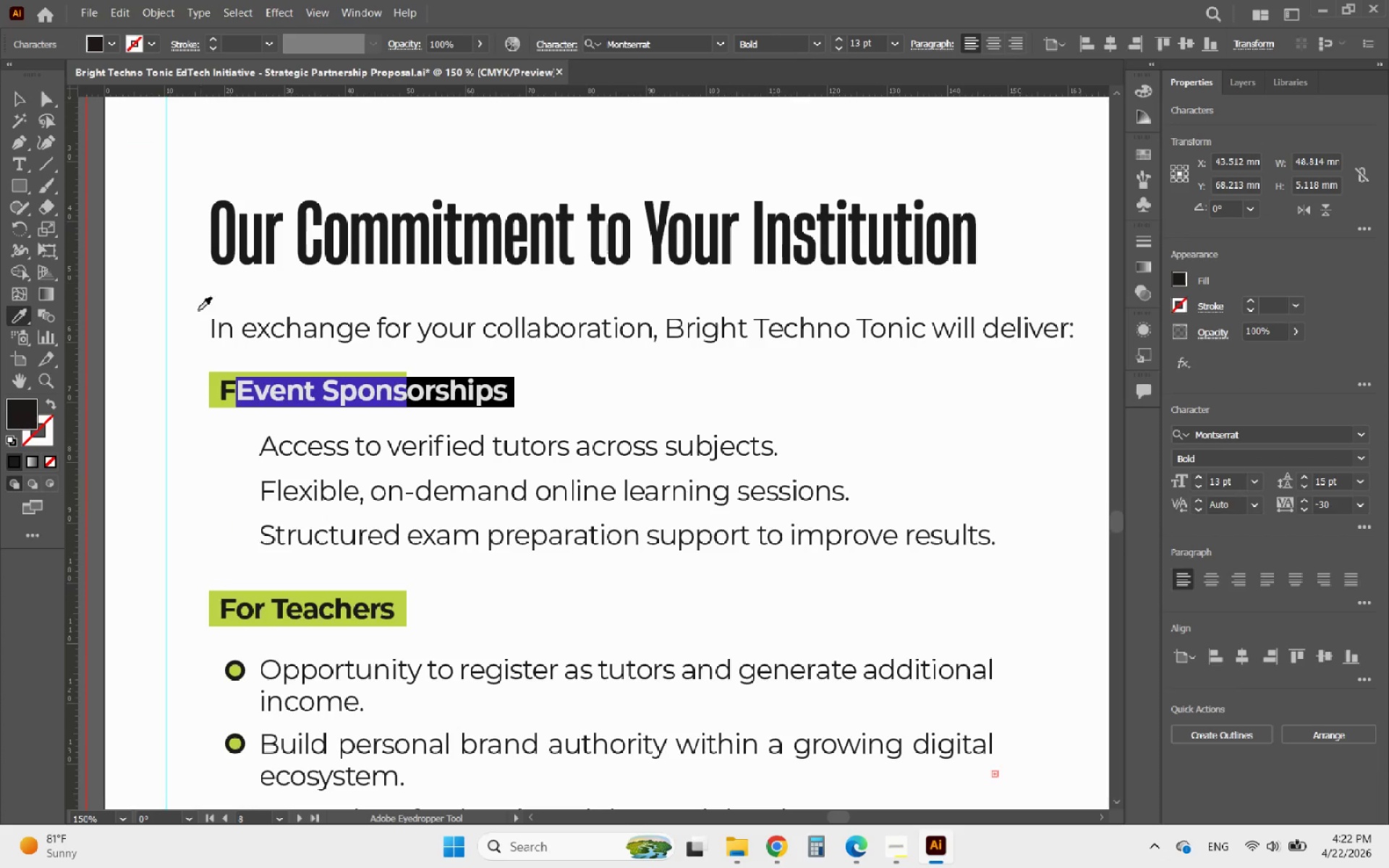 
left_click([21, 91])
 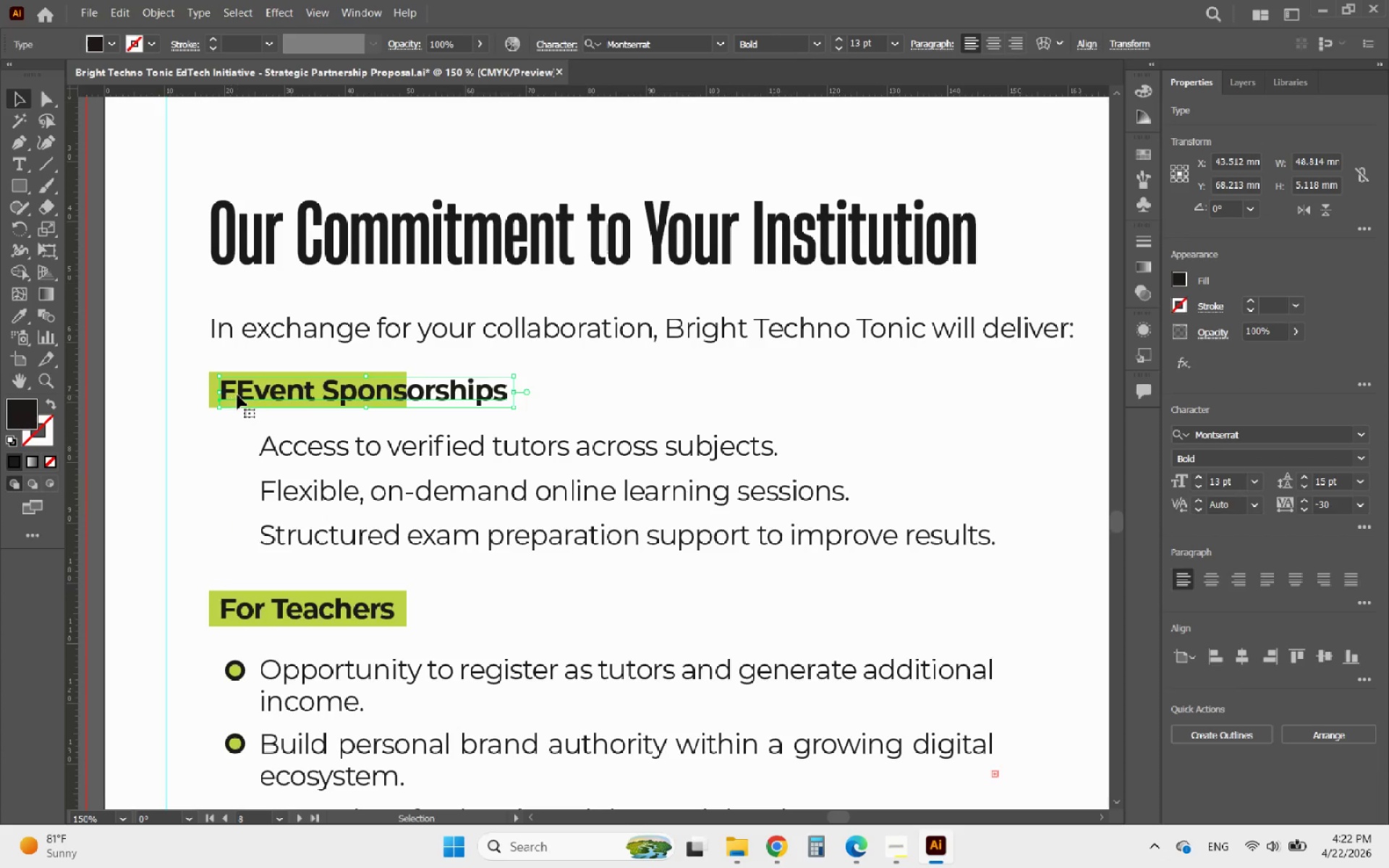 
double_click([238, 395])
 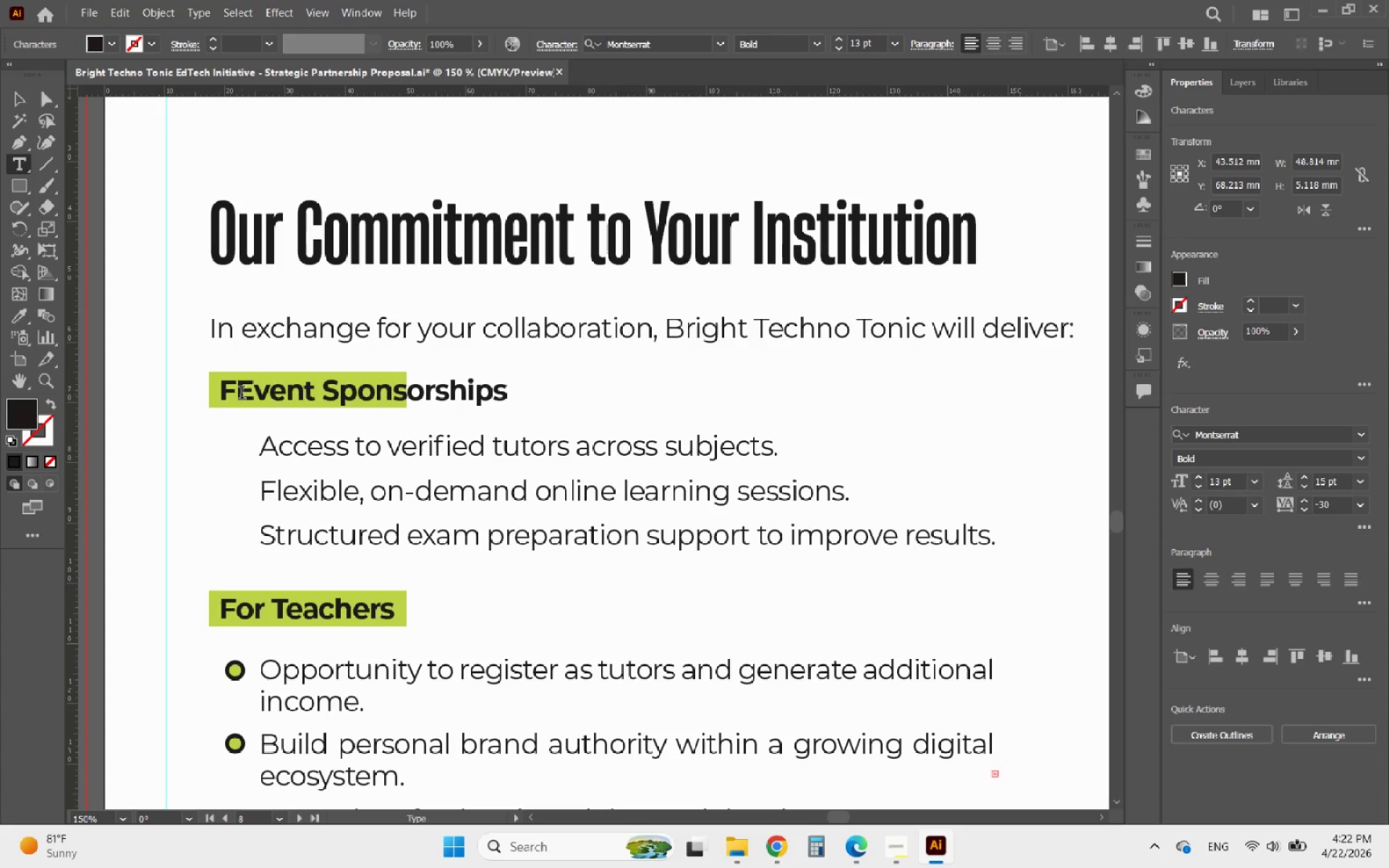 
left_click_drag(start_coordinate=[242, 394], to_coordinate=[212, 393])
 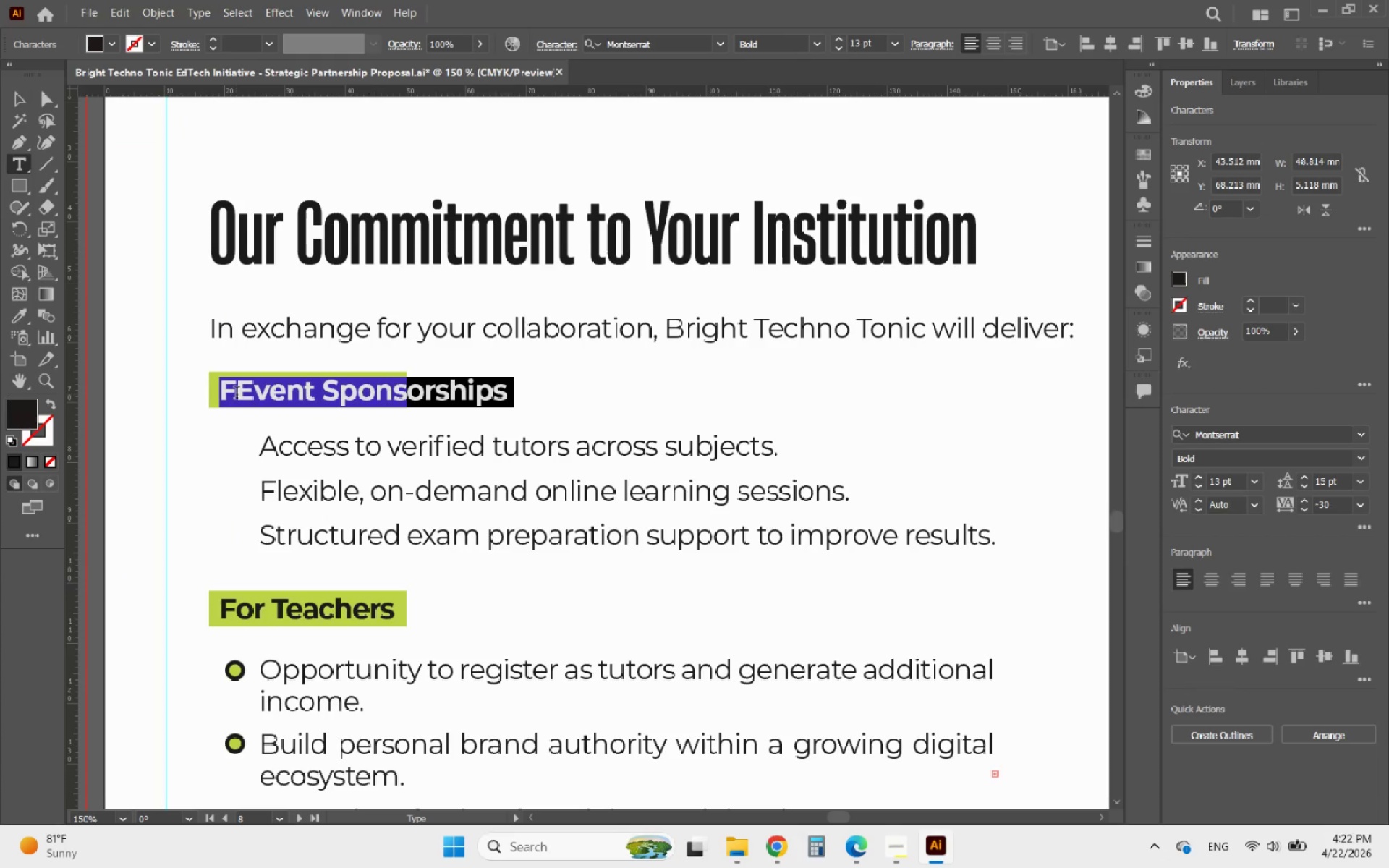 
left_click([239, 394])
 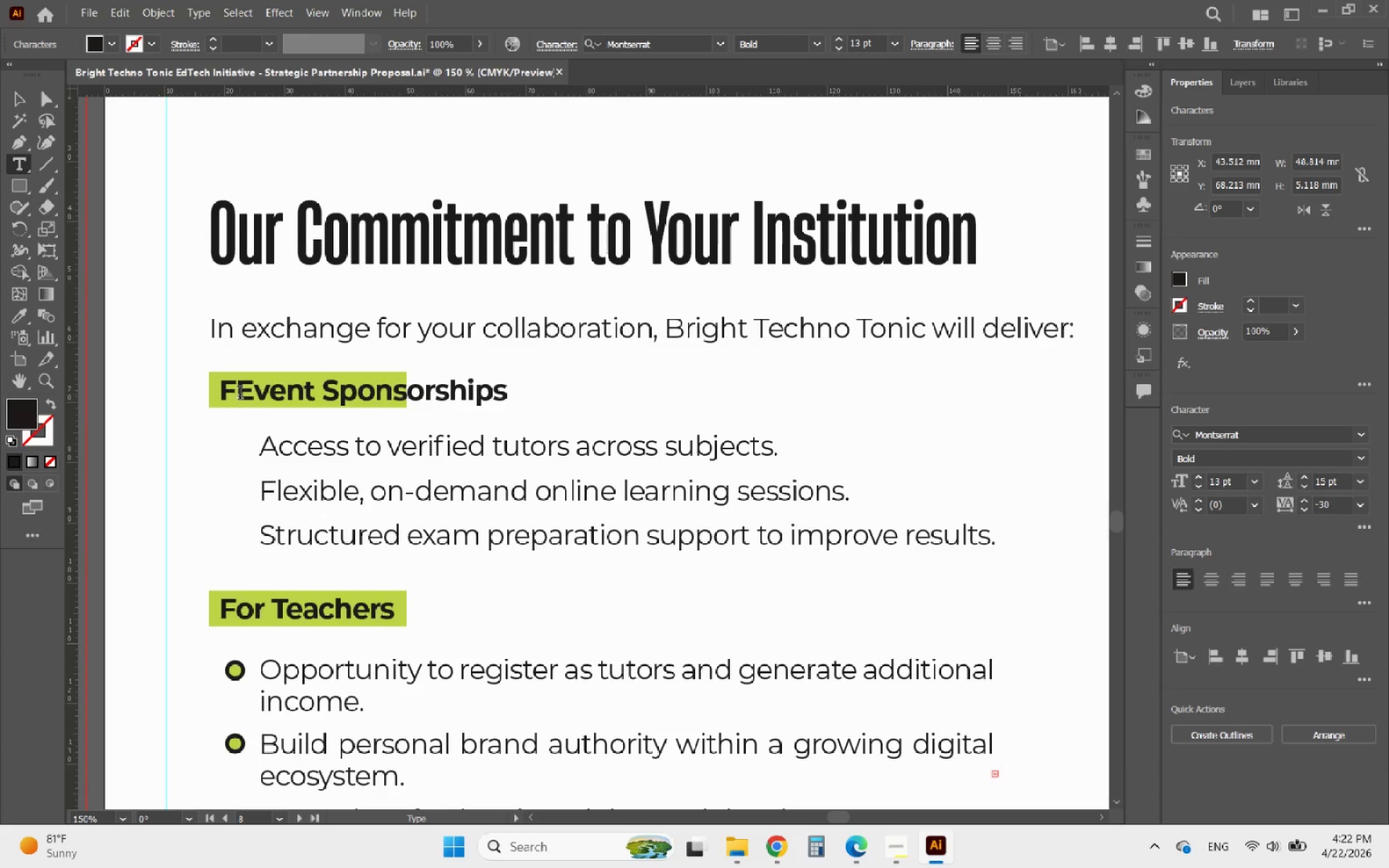 
key(Backspace)
 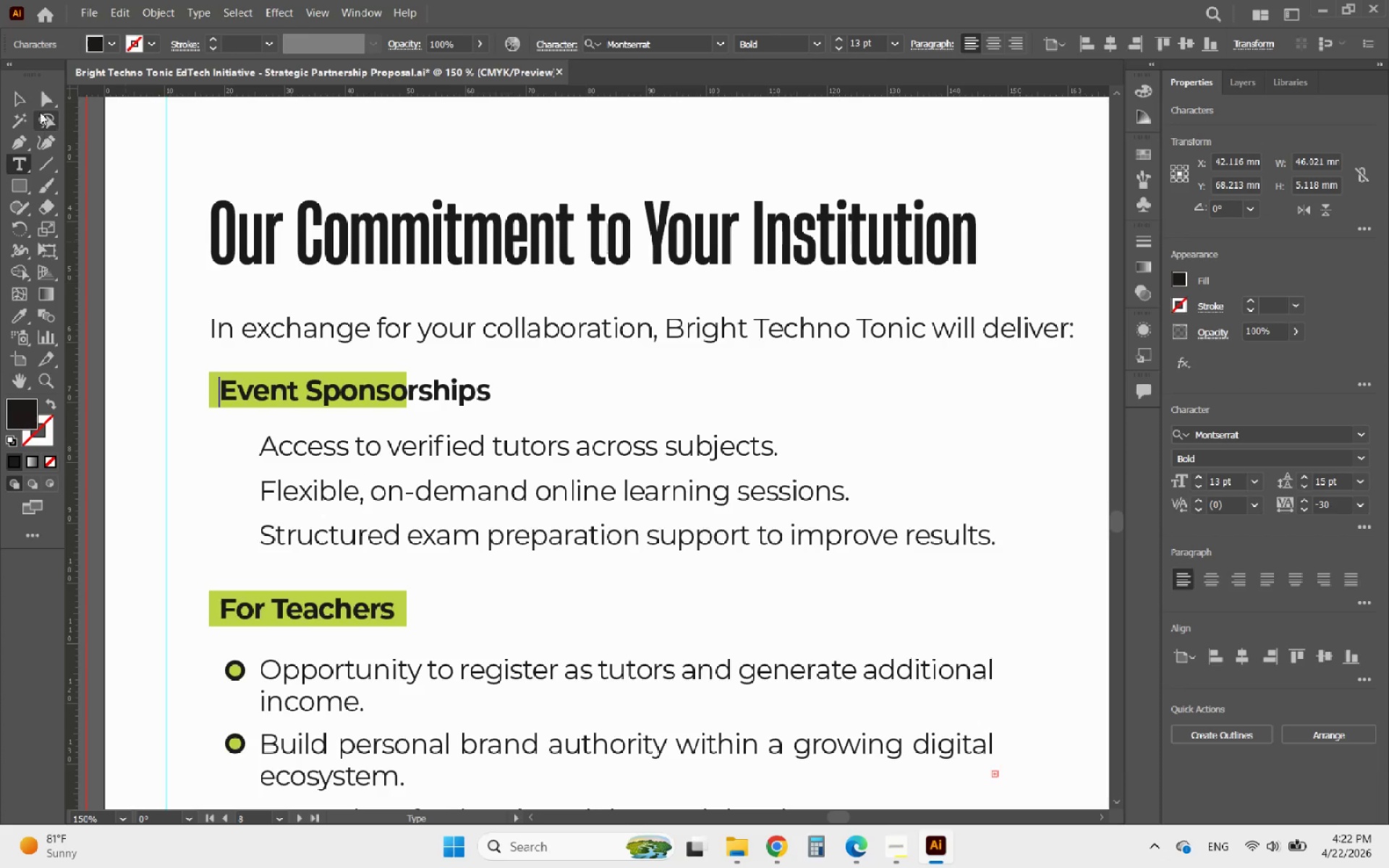 
left_click([23, 101])
 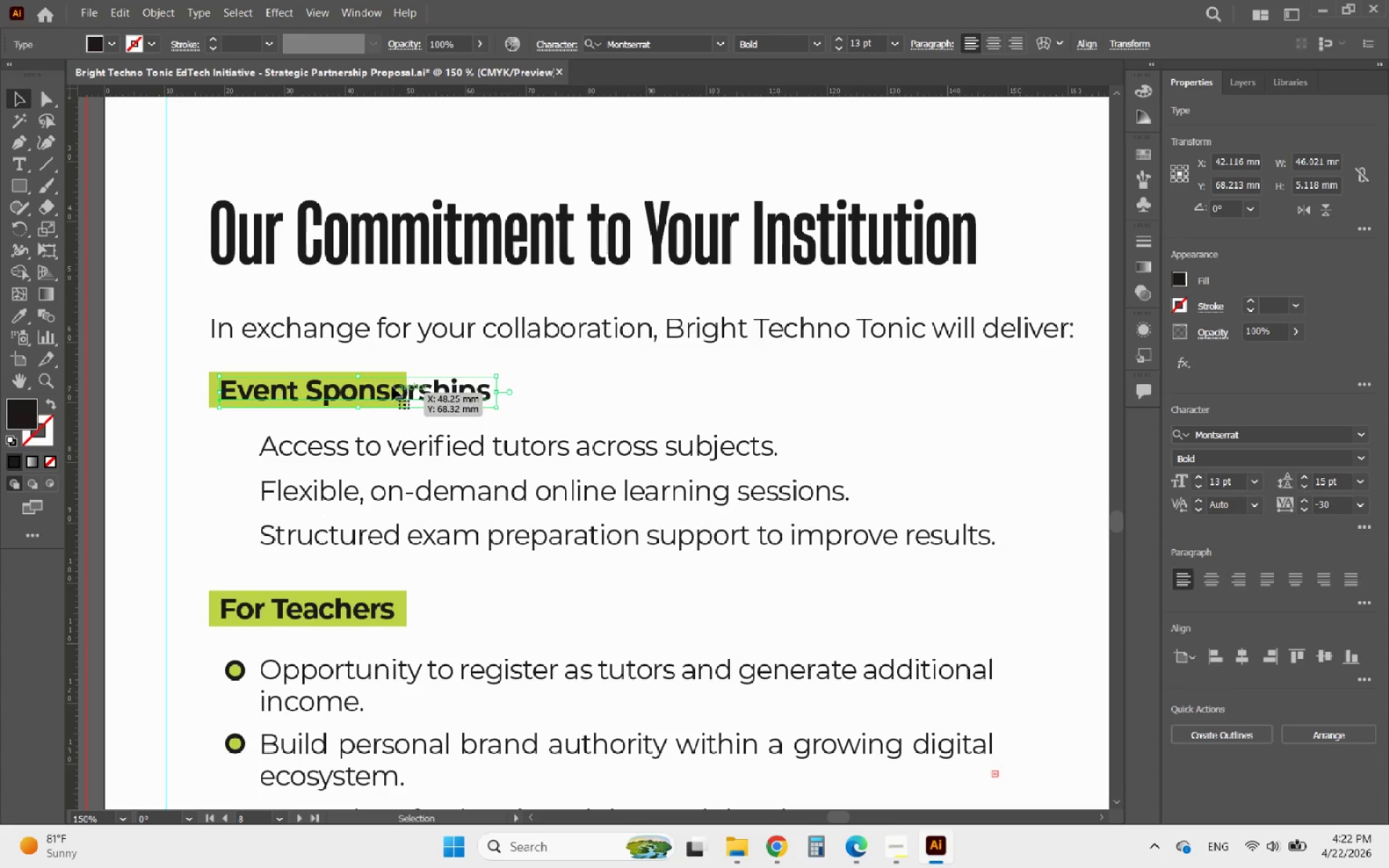 
left_click([387, 377])
 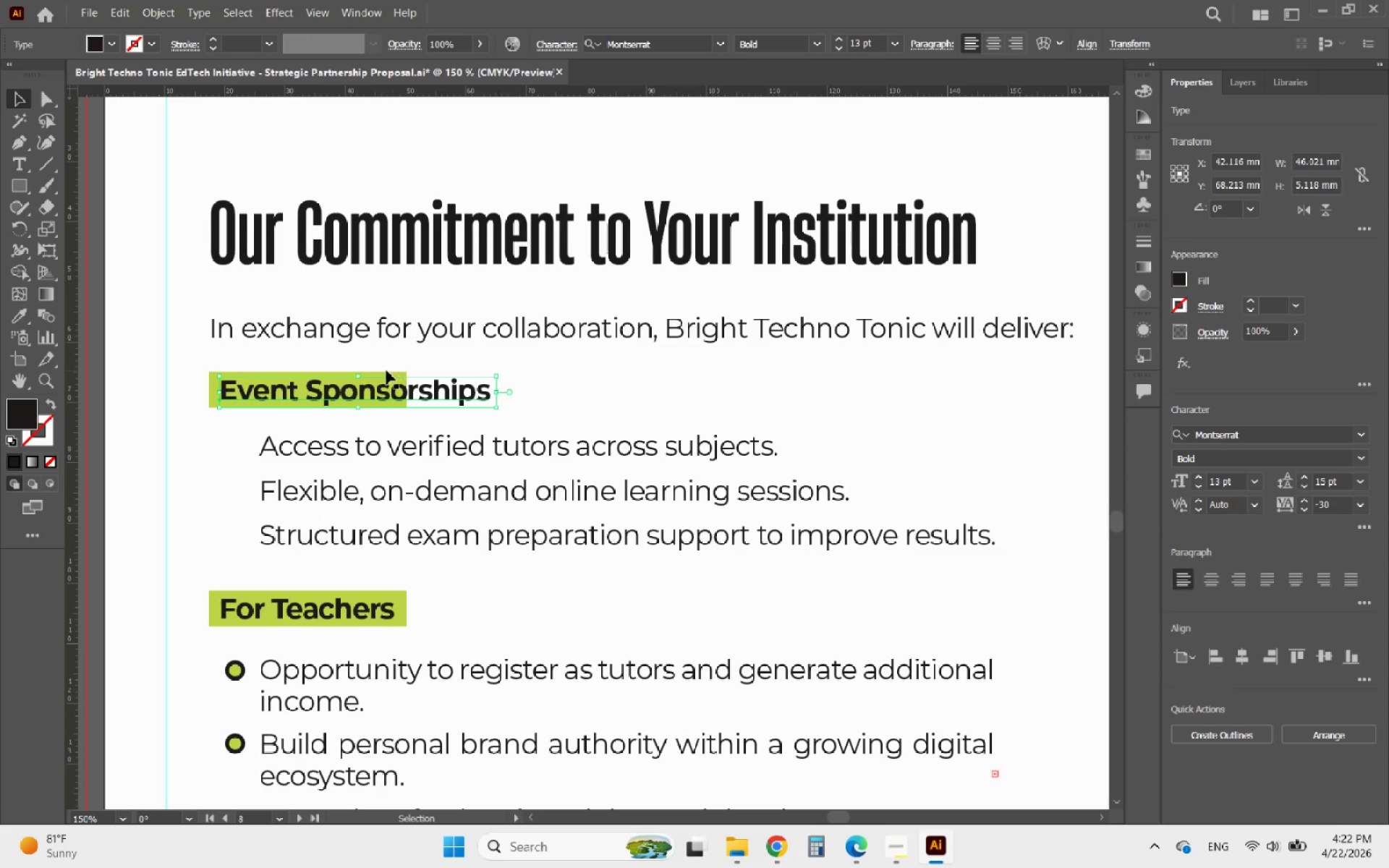 
left_click([386, 370])
 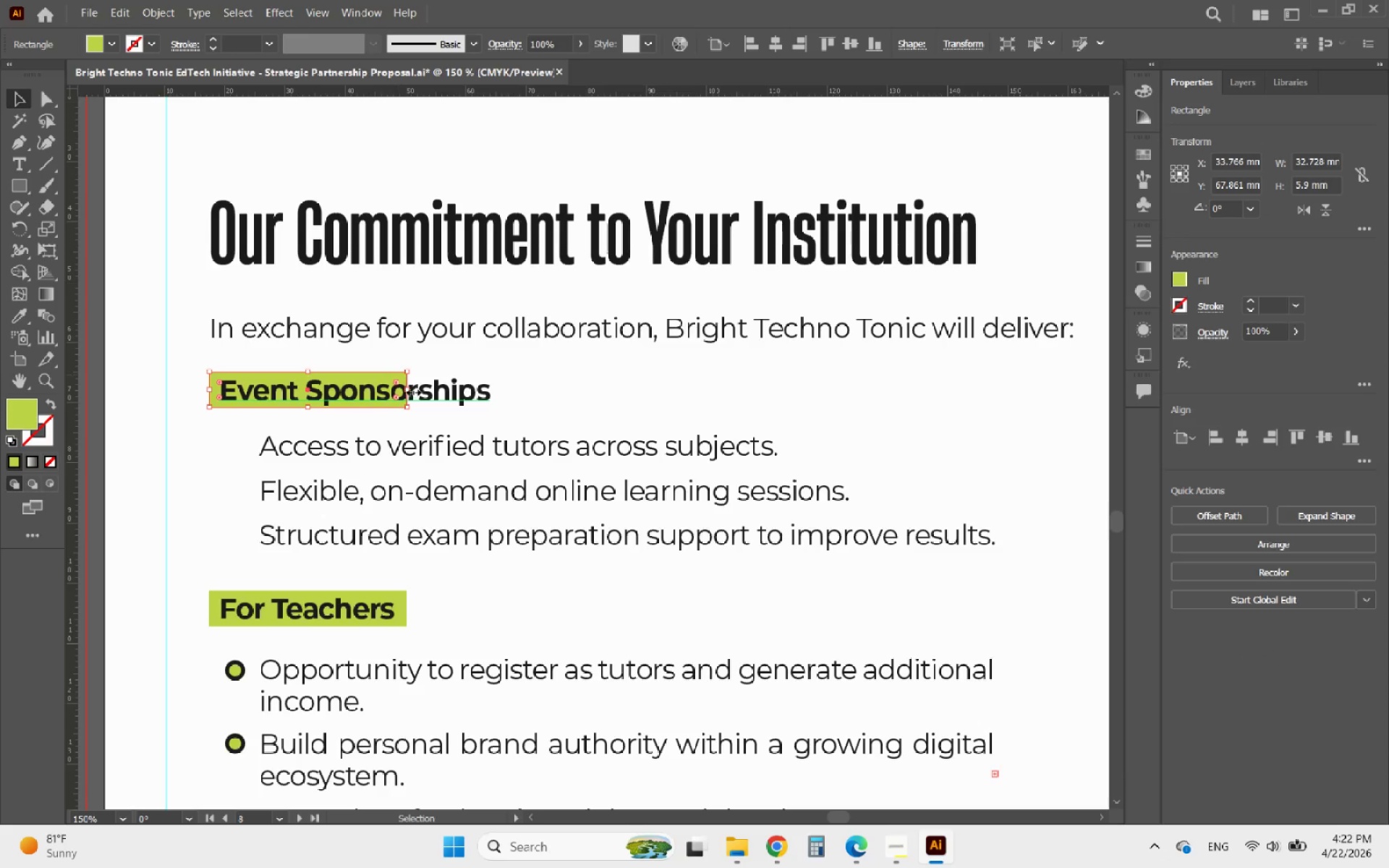 
left_click_drag(start_coordinate=[409, 390], to_coordinate=[503, 390])
 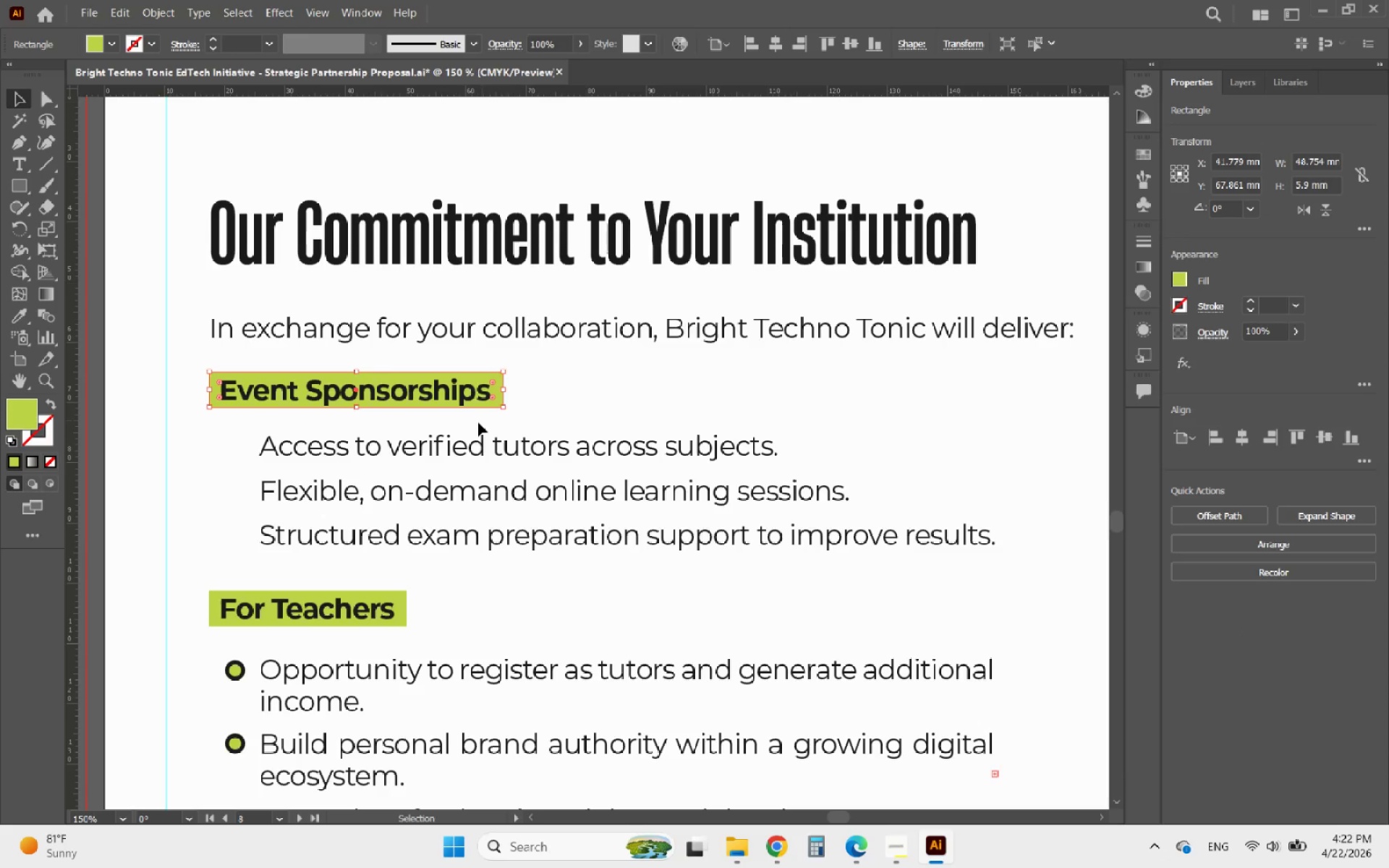 
scroll: coordinate [428, 456], scroll_direction: down, amount: 3.0
 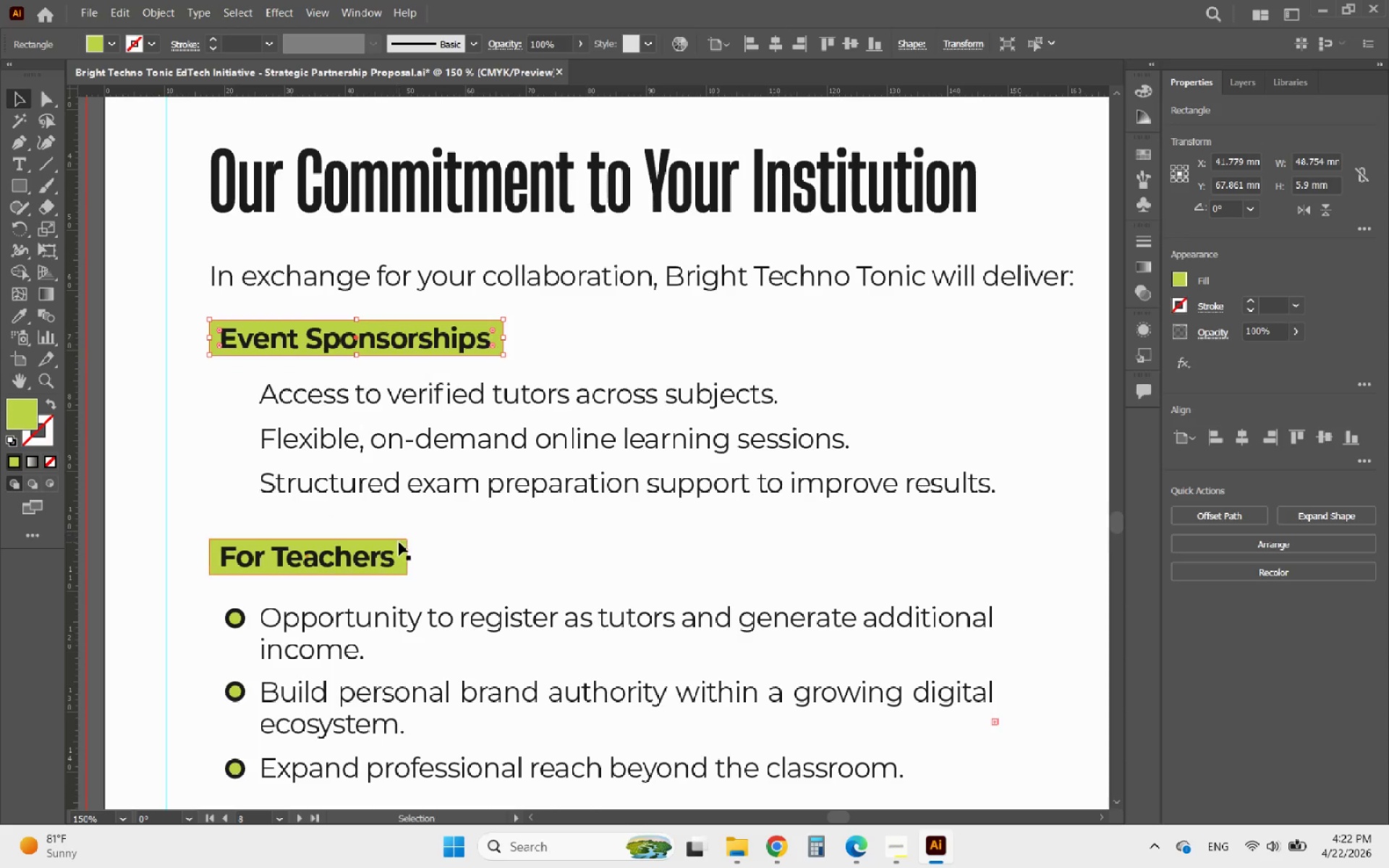 
left_click([399, 542])
 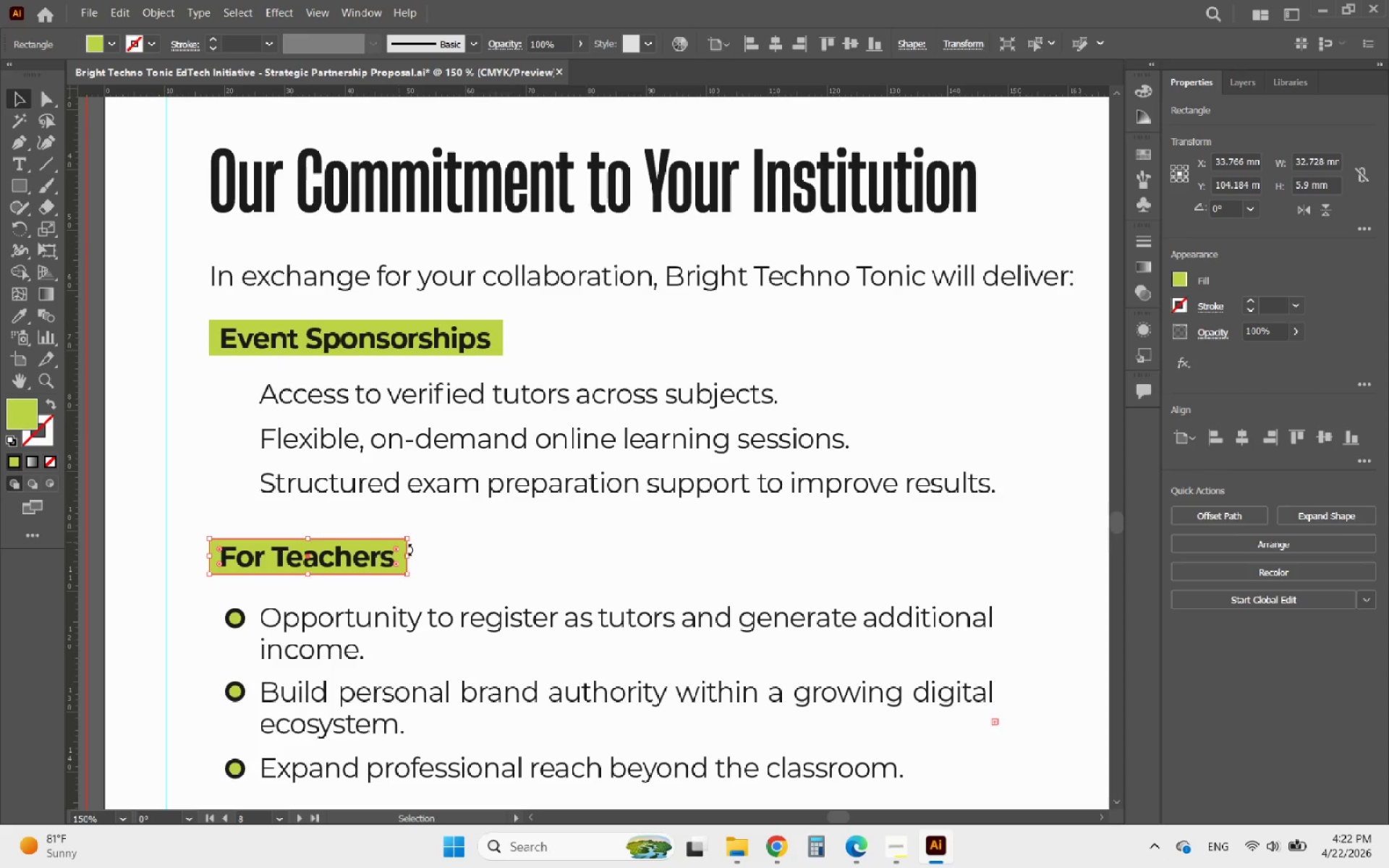 
left_click_drag(start_coordinate=[405, 554], to_coordinate=[501, 554])
 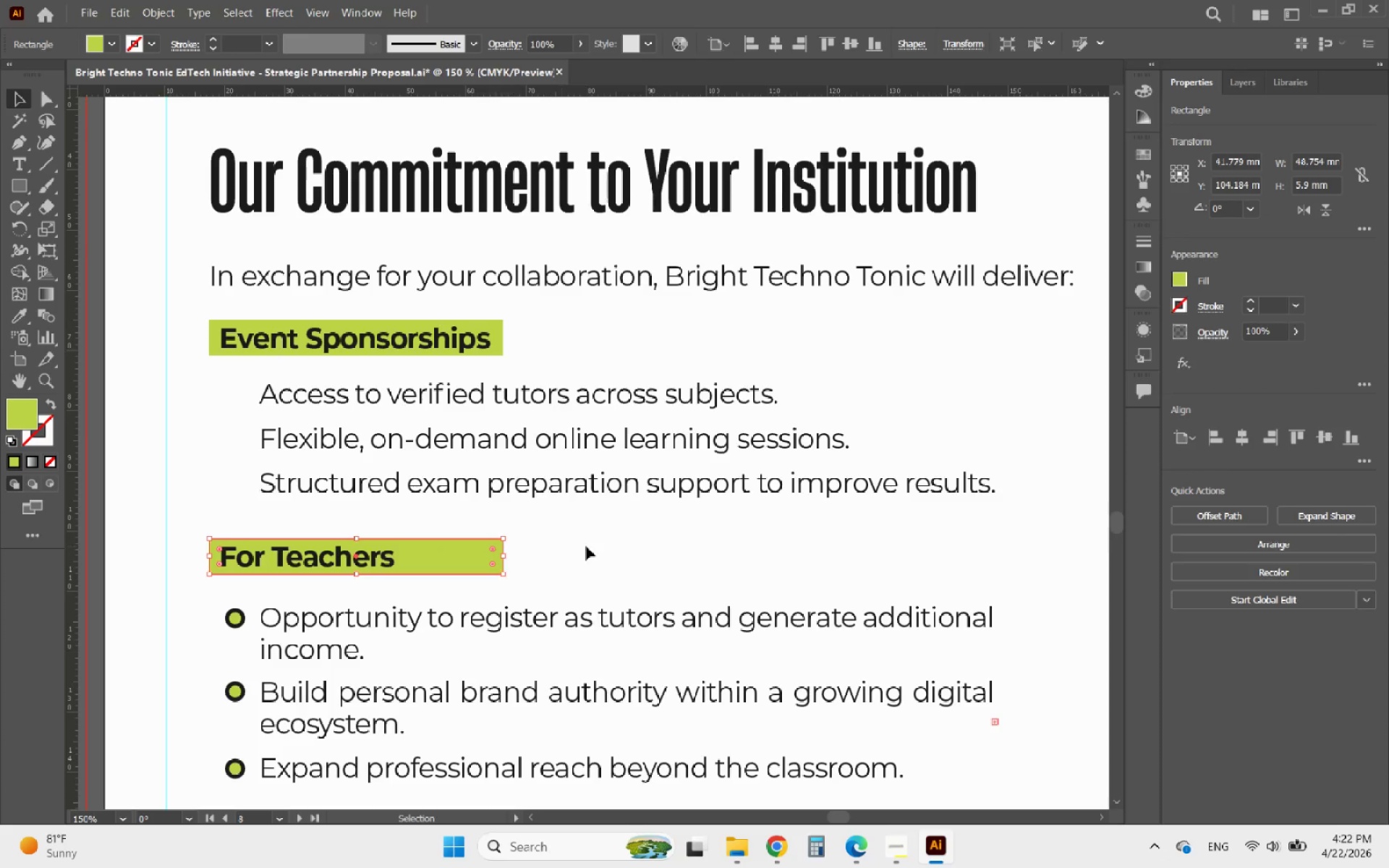 
left_click([587, 545])
 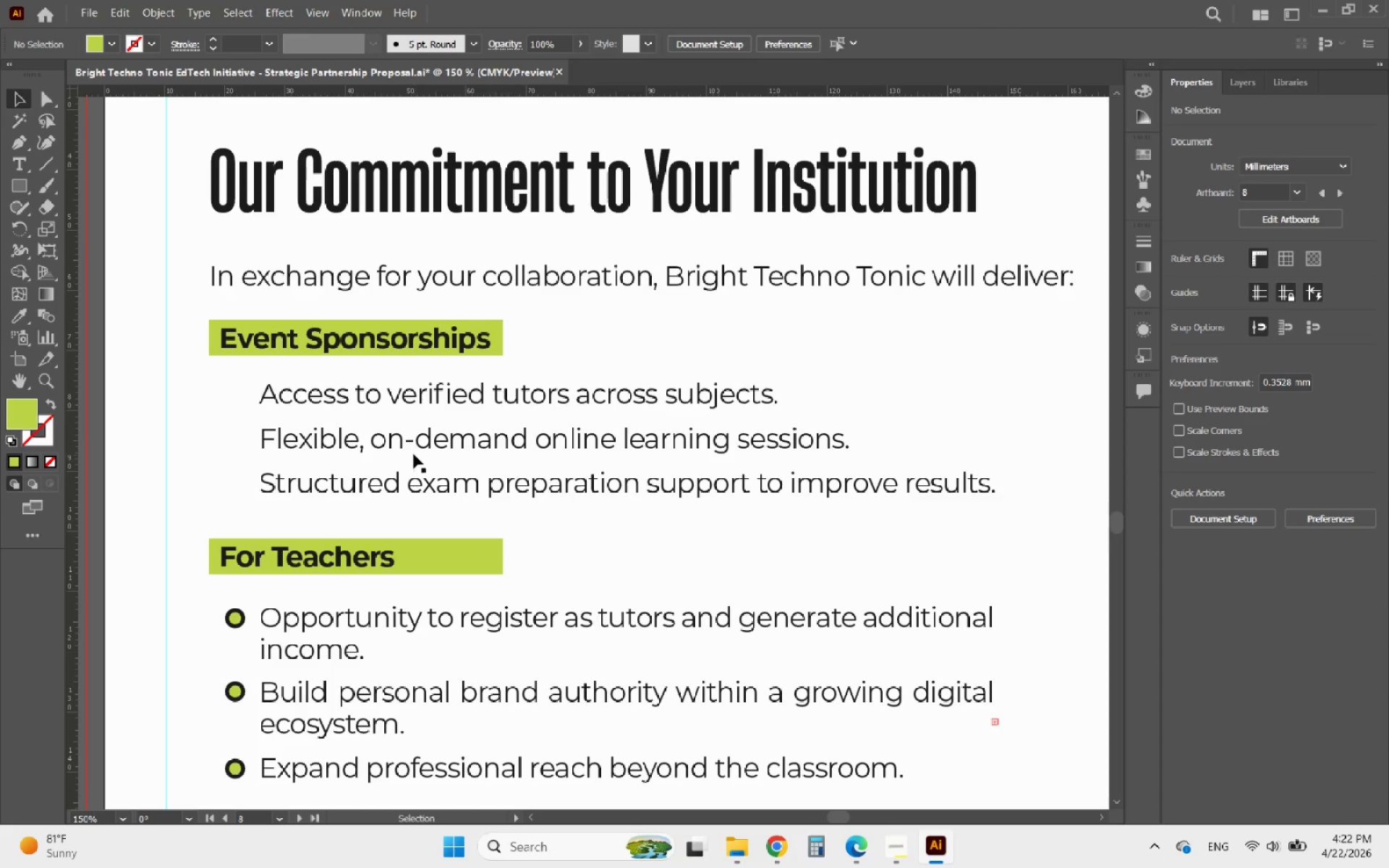 
hold_key(key=AltLeft, duration=0.62)
scroll: coordinate [386, 438], scroll_direction: down, amount: 4.0
 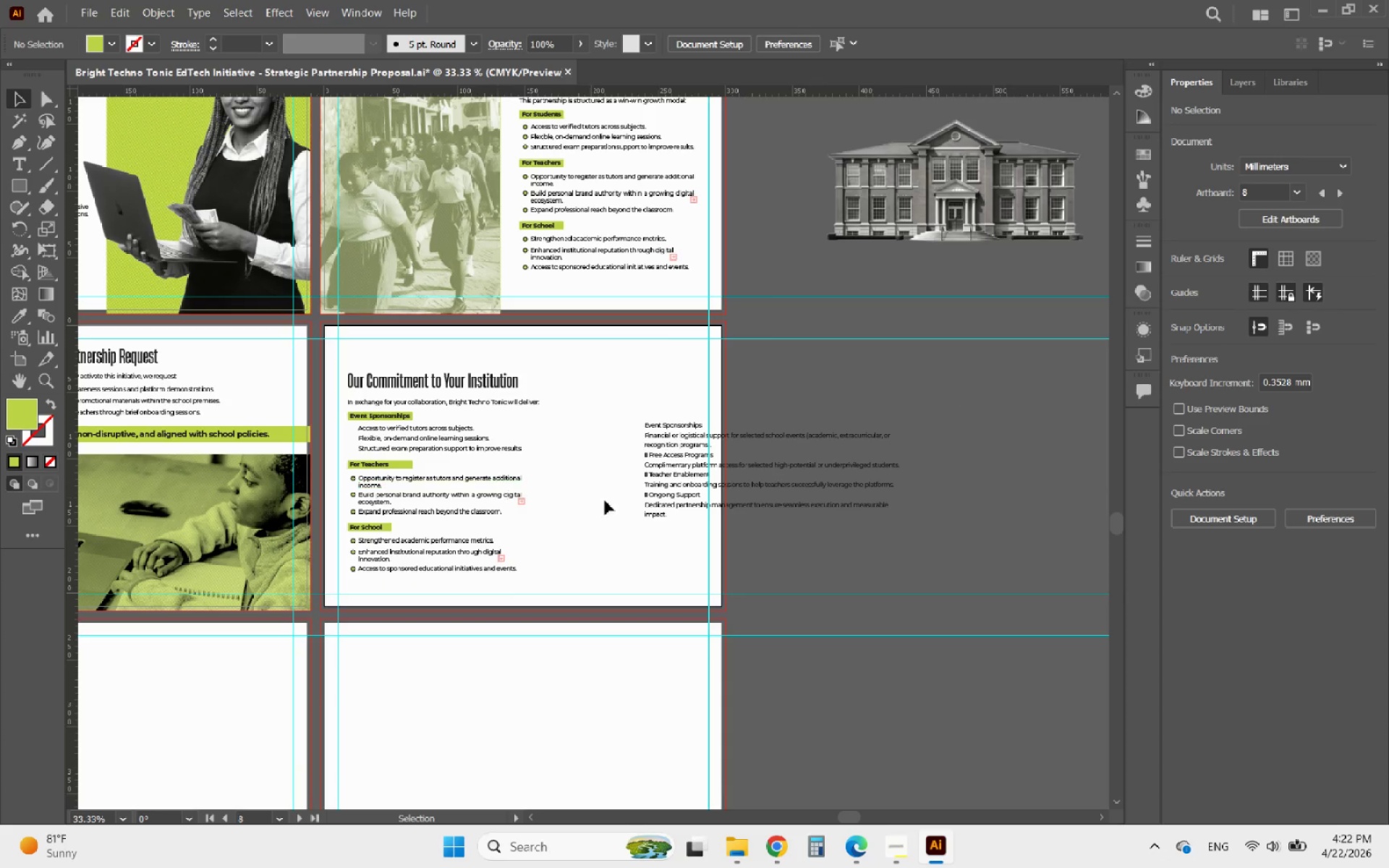 
hold_key(key=AltLeft, duration=0.45)
scroll: coordinate [669, 471], scroll_direction: up, amount: 2.0
 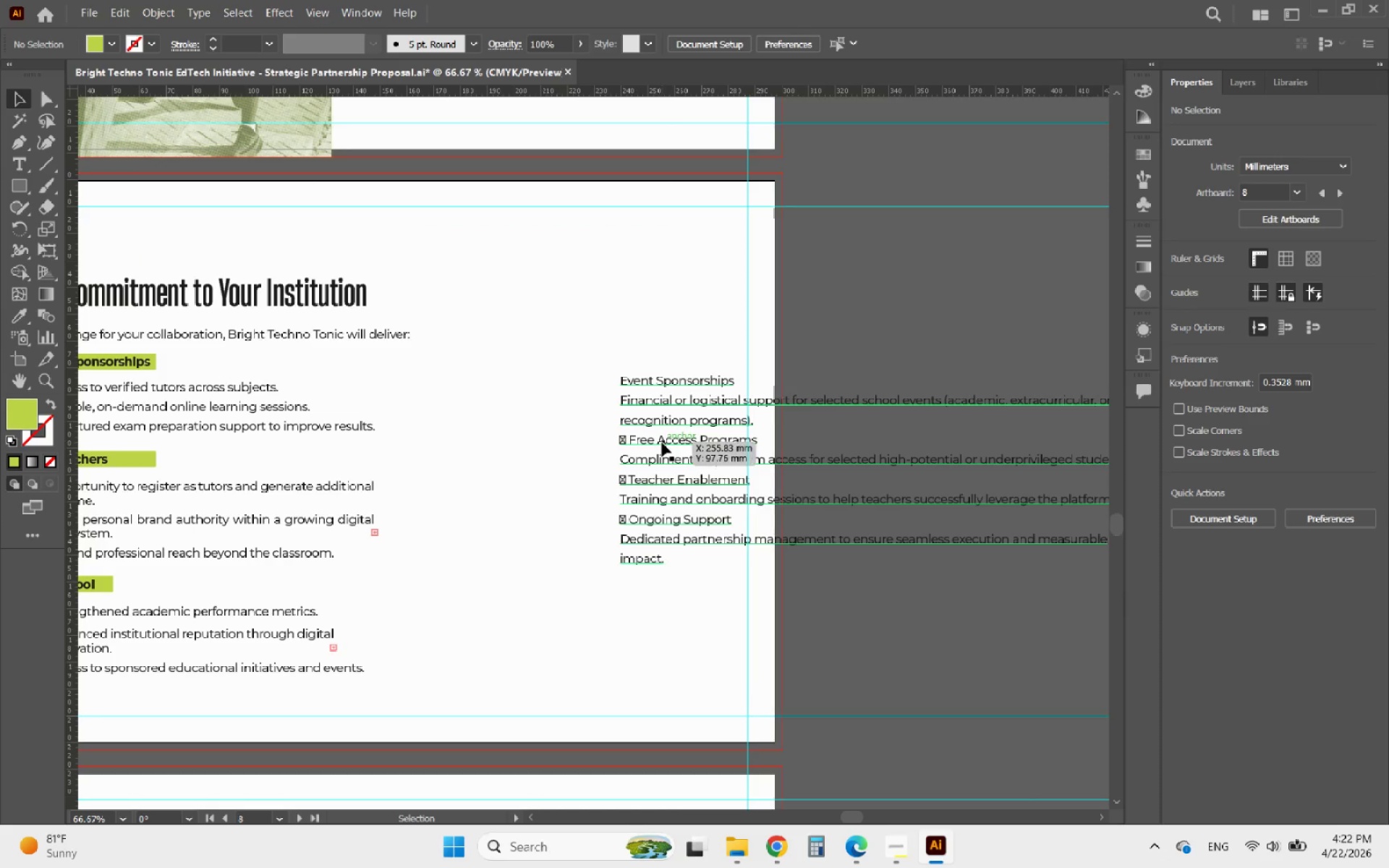 
double_click([662, 443])
 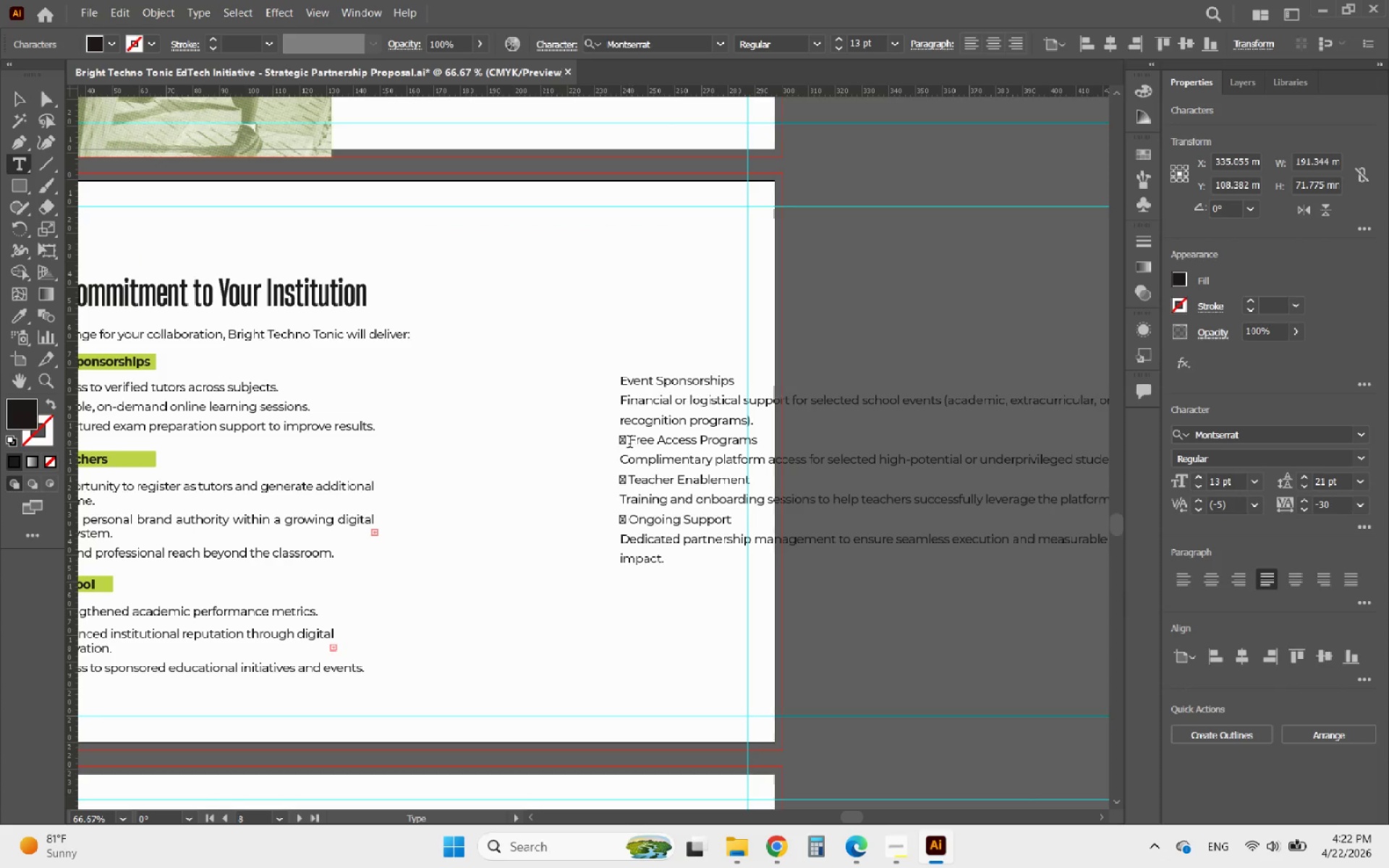 
left_click_drag(start_coordinate=[629, 443], to_coordinate=[759, 443])
 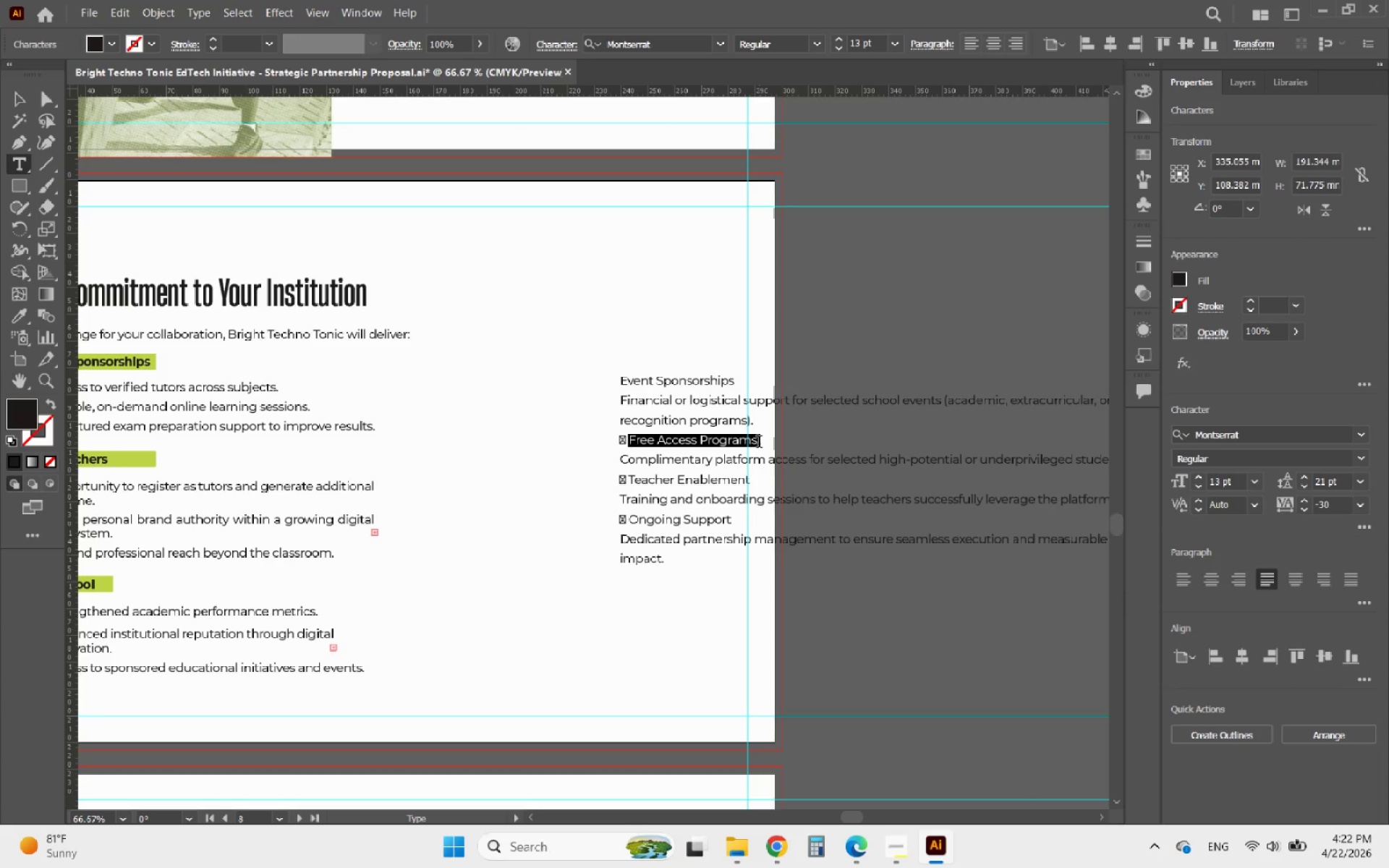 
key(Control+C)
 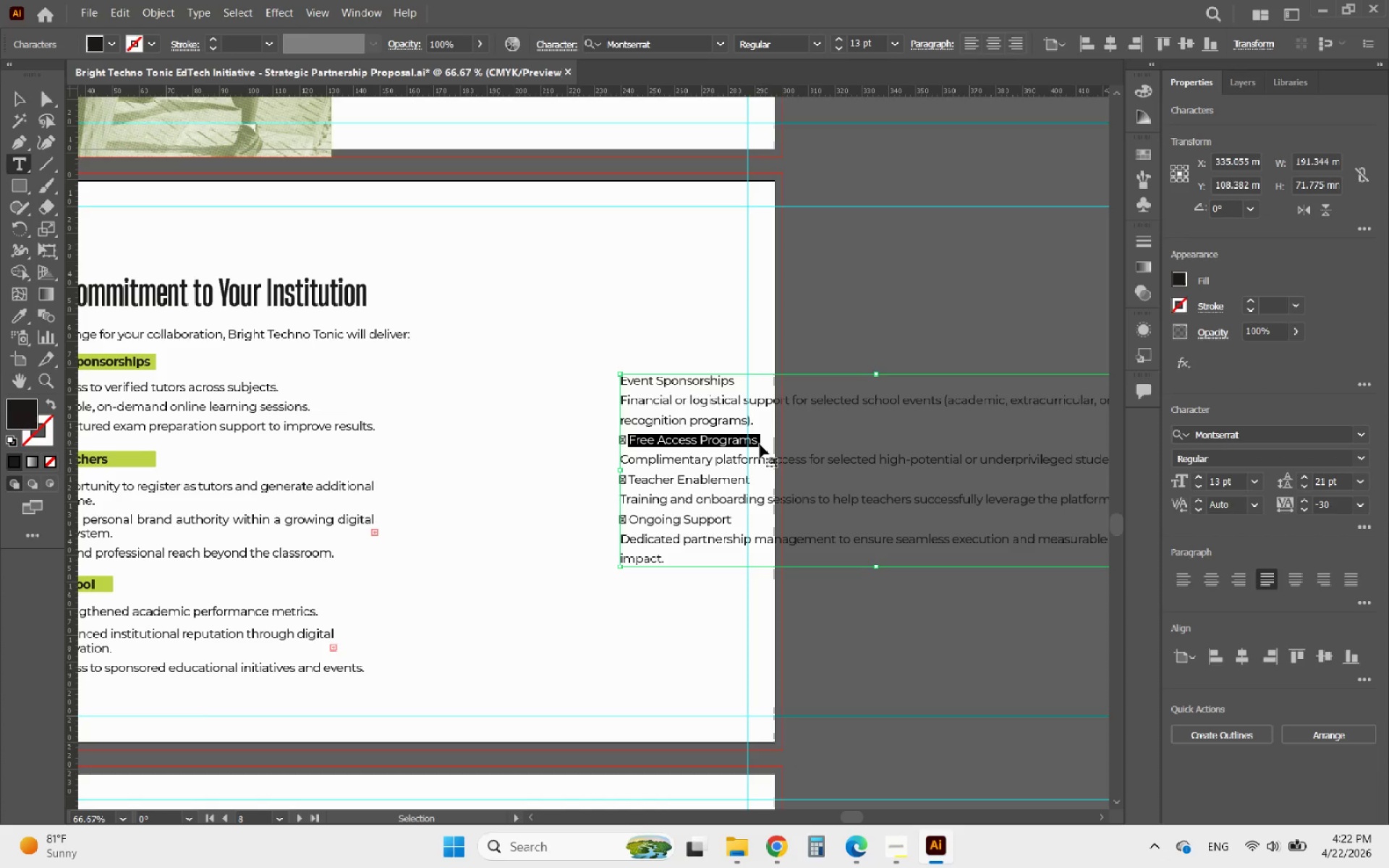 
key(Control+C)
 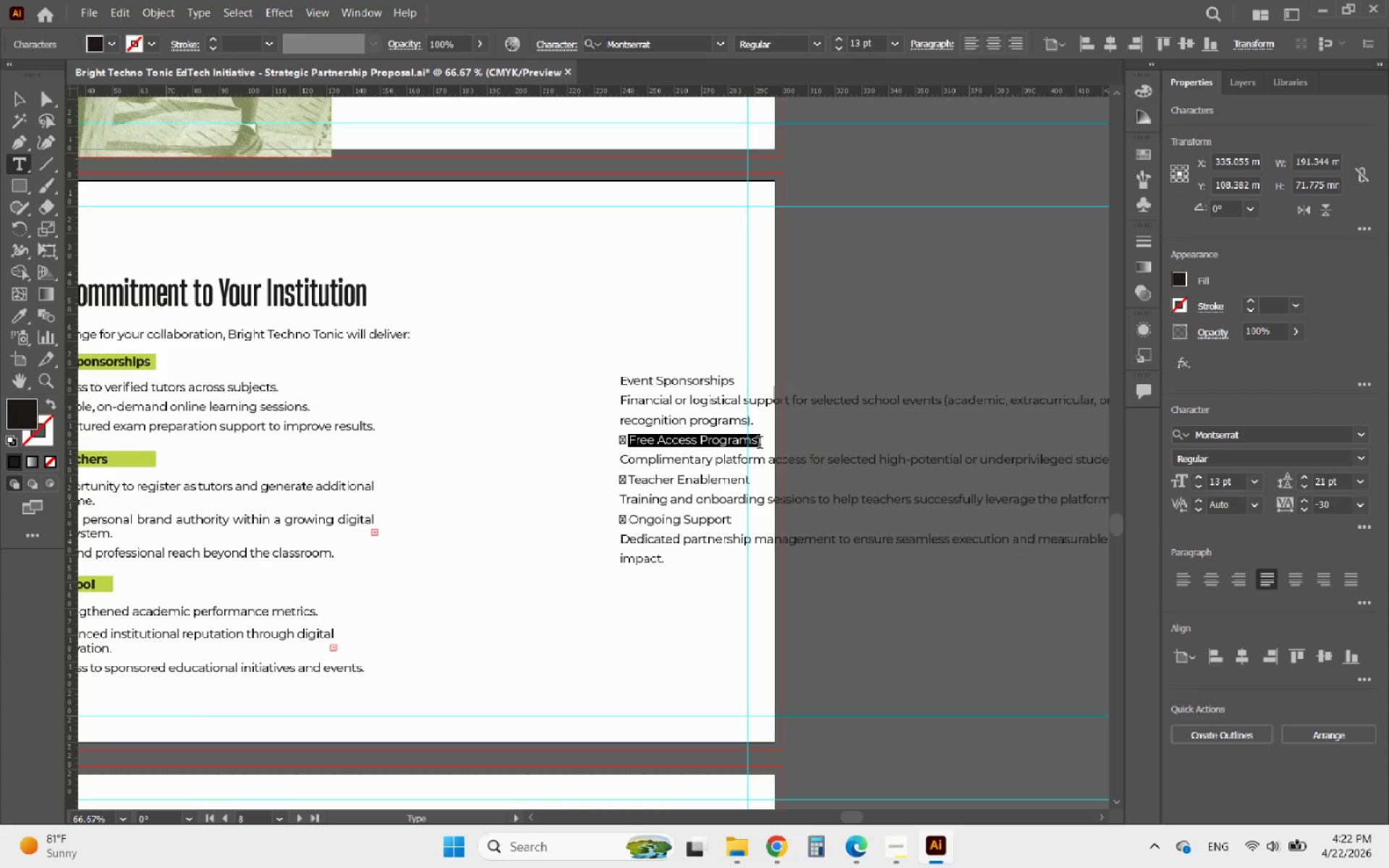 
hold_key(key=AltLeft, duration=0.92)
scroll: coordinate [433, 482], scroll_direction: up, amount: 1.0
 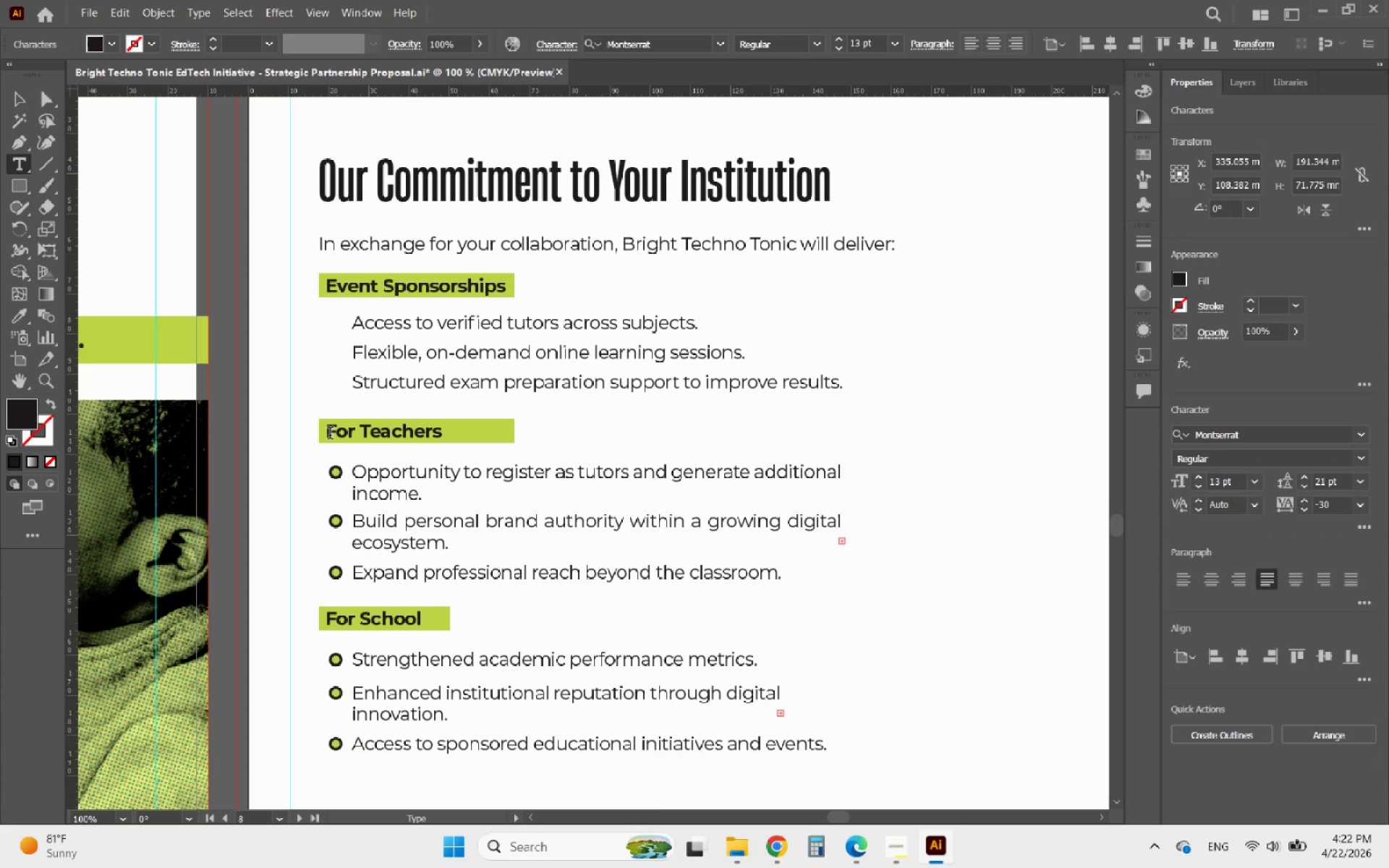 
left_click_drag(start_coordinate=[330, 435], to_coordinate=[454, 435])
 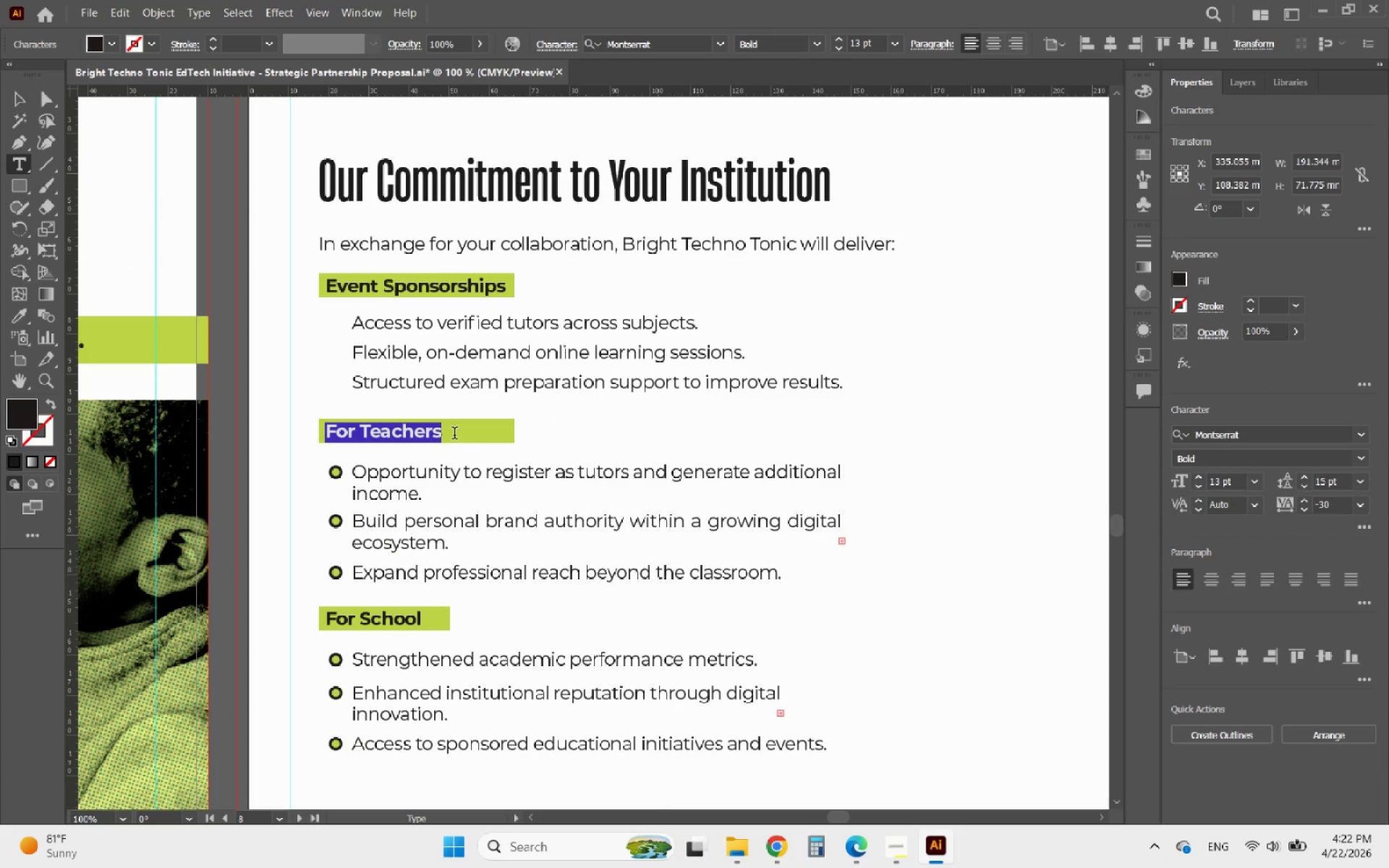 
key(Control+V)
 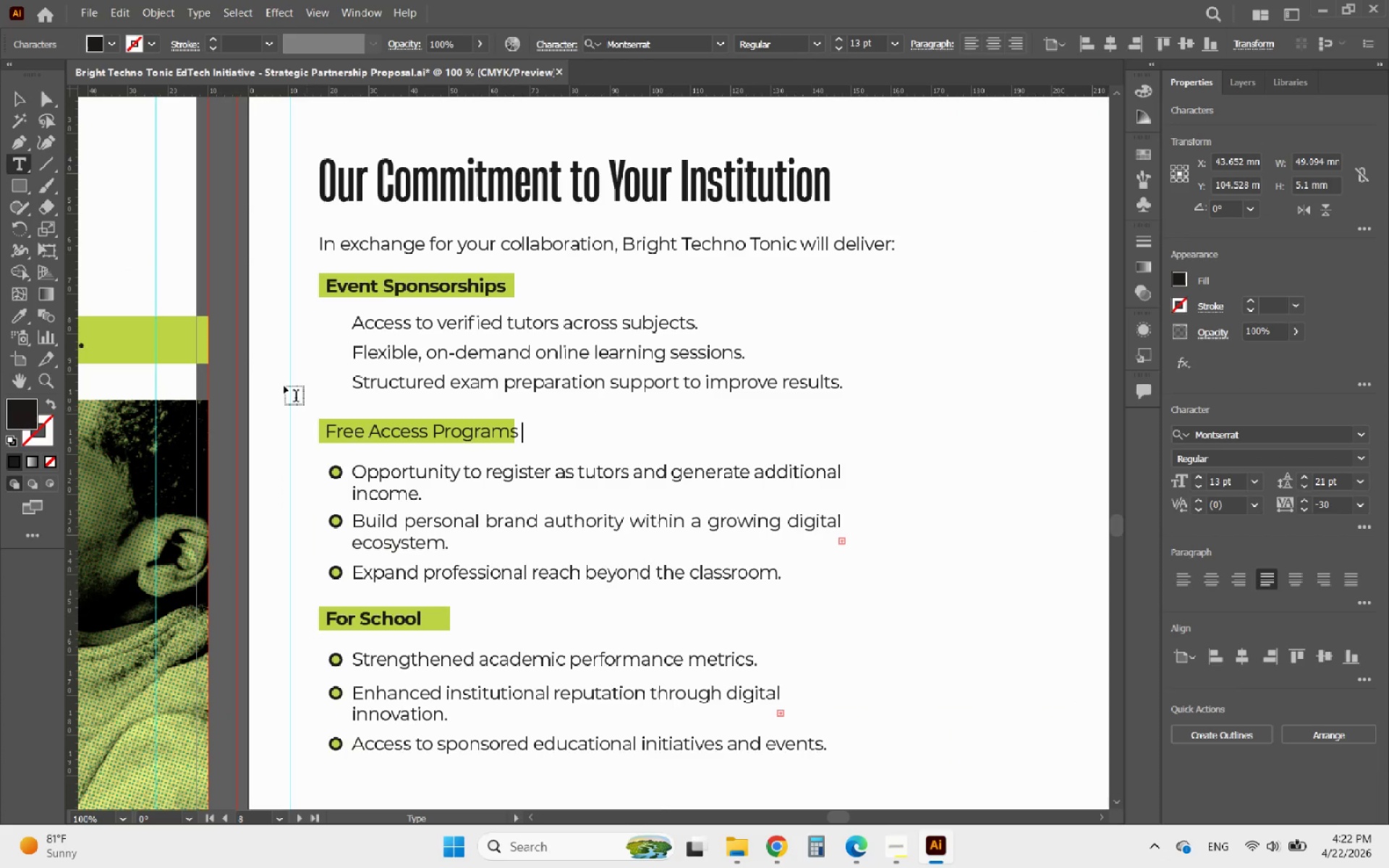 
hold_key(key=AltLeft, duration=1.16)
scroll: coordinate [305, 511], scroll_direction: down, amount: 2.0
 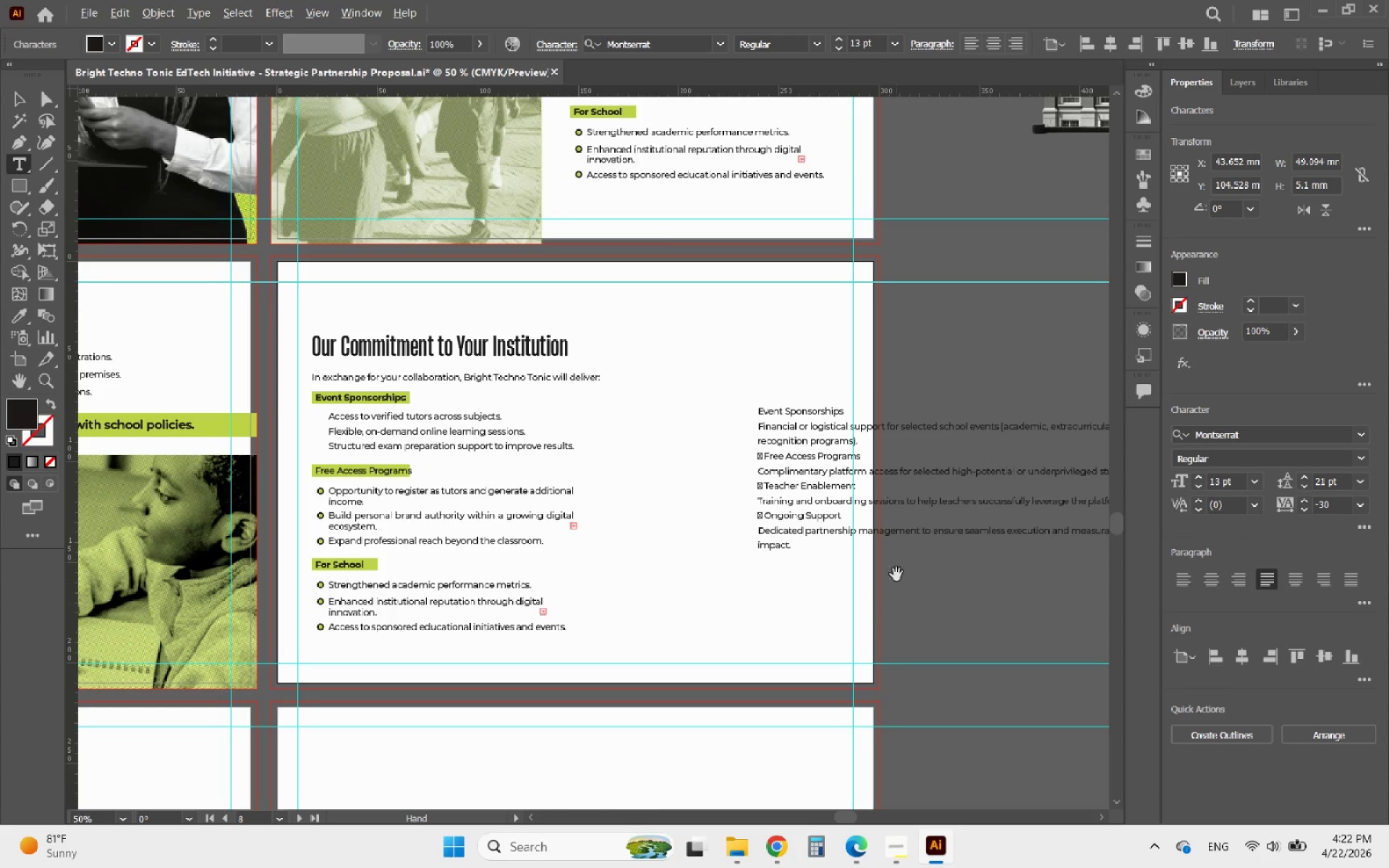 
scroll: coordinate [864, 511], scroll_direction: up, amount: 2.0
 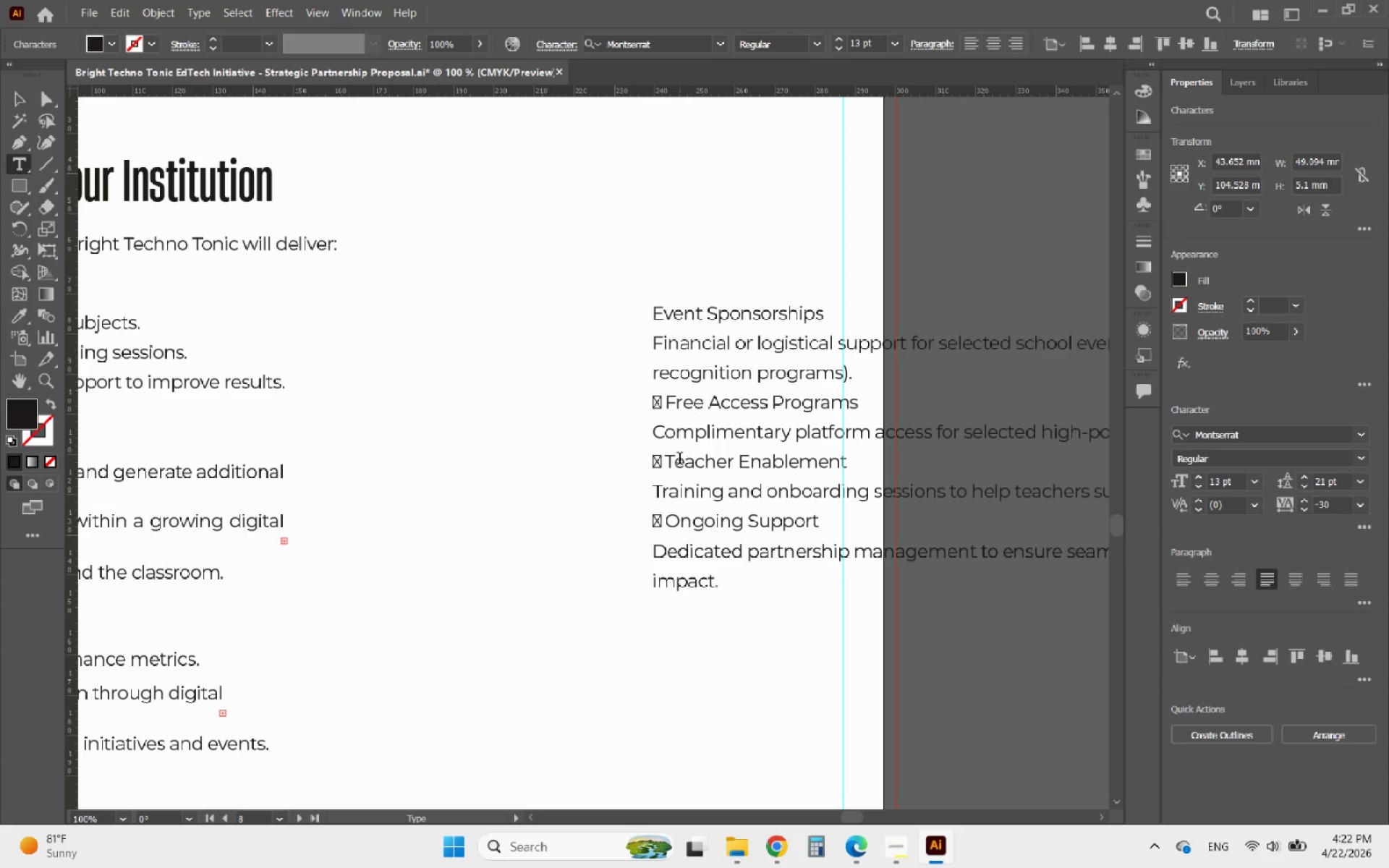 
left_click_drag(start_coordinate=[668, 460], to_coordinate=[851, 459])
 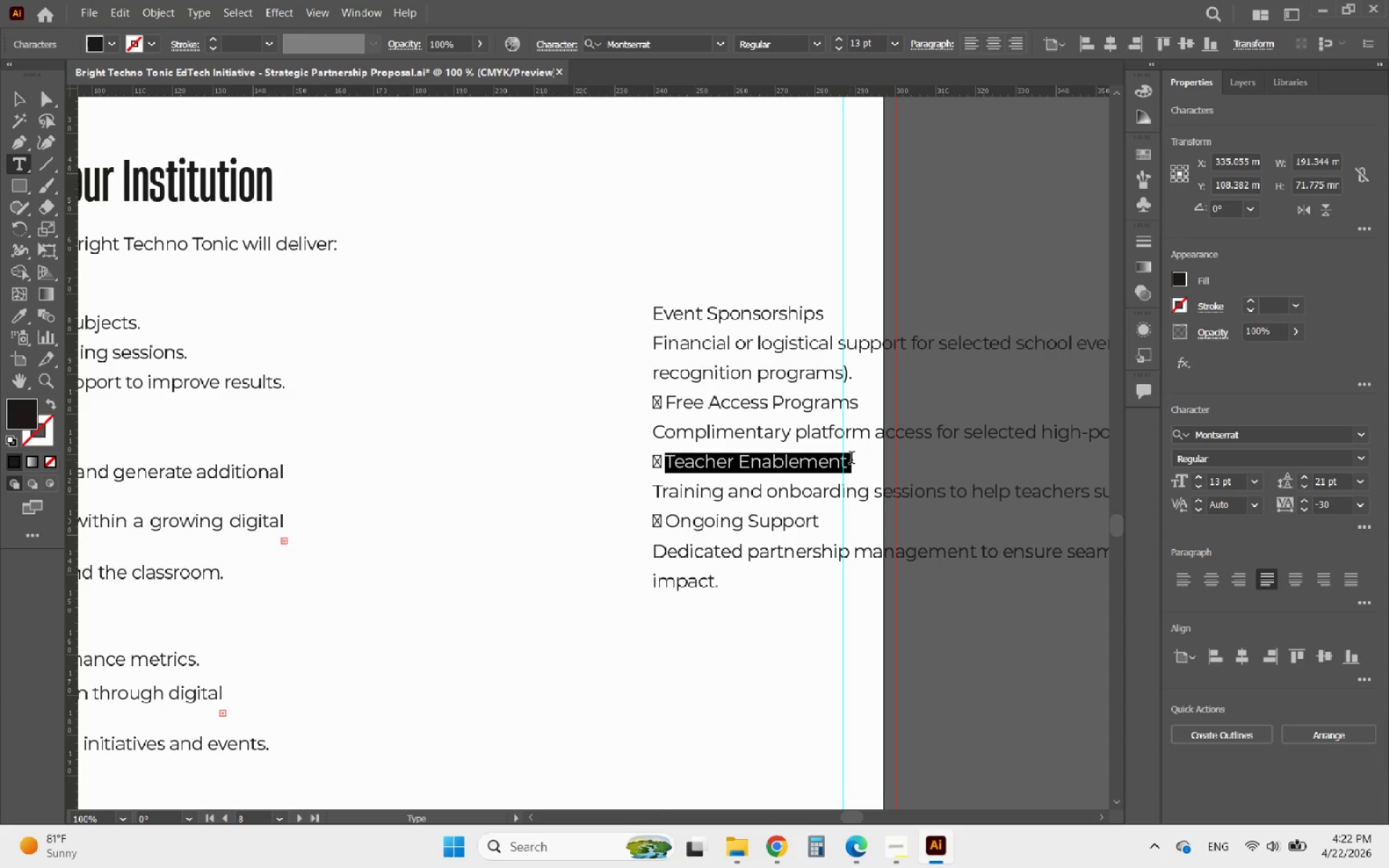 
key(Control+C)
 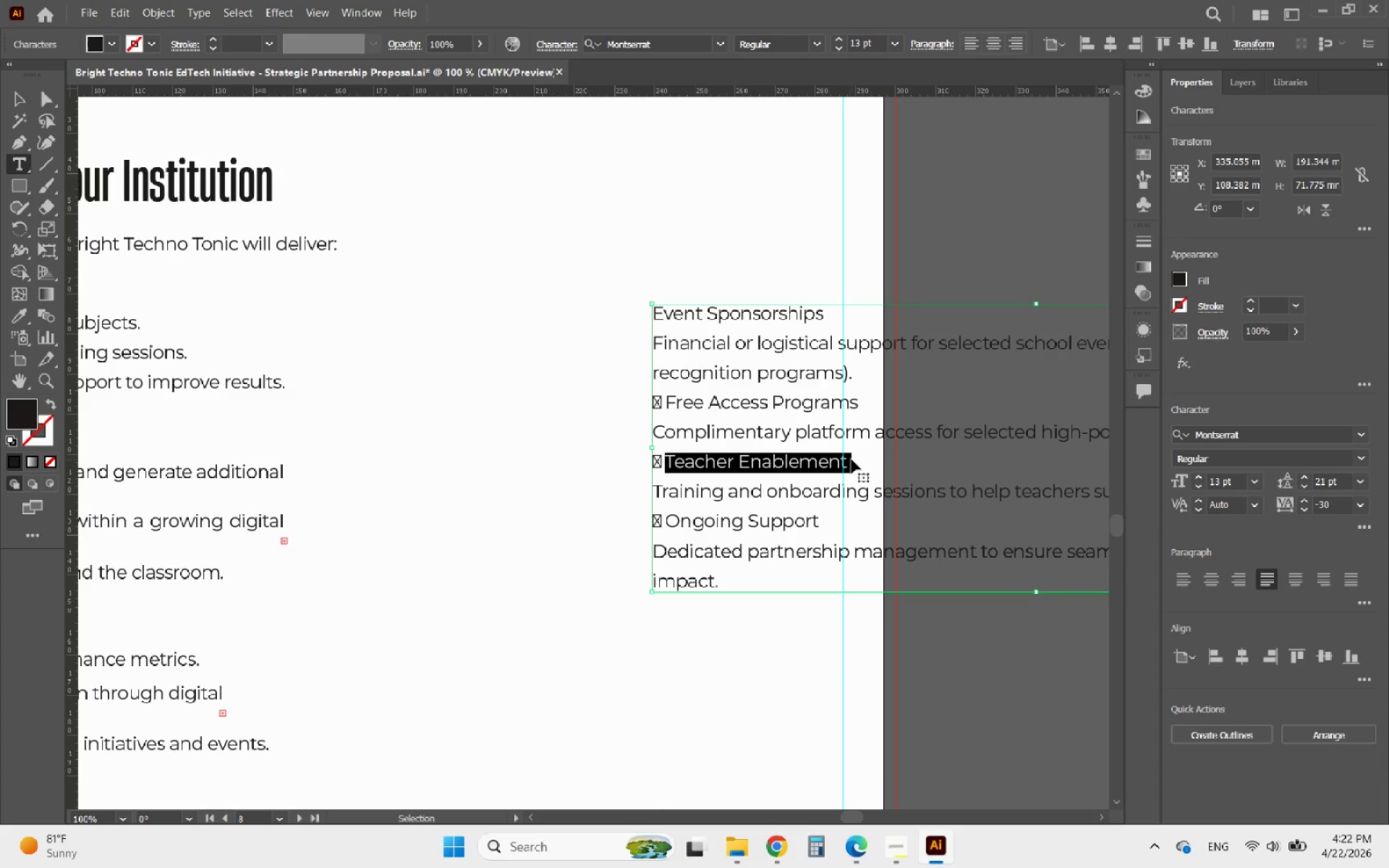 
key(Control+C)
 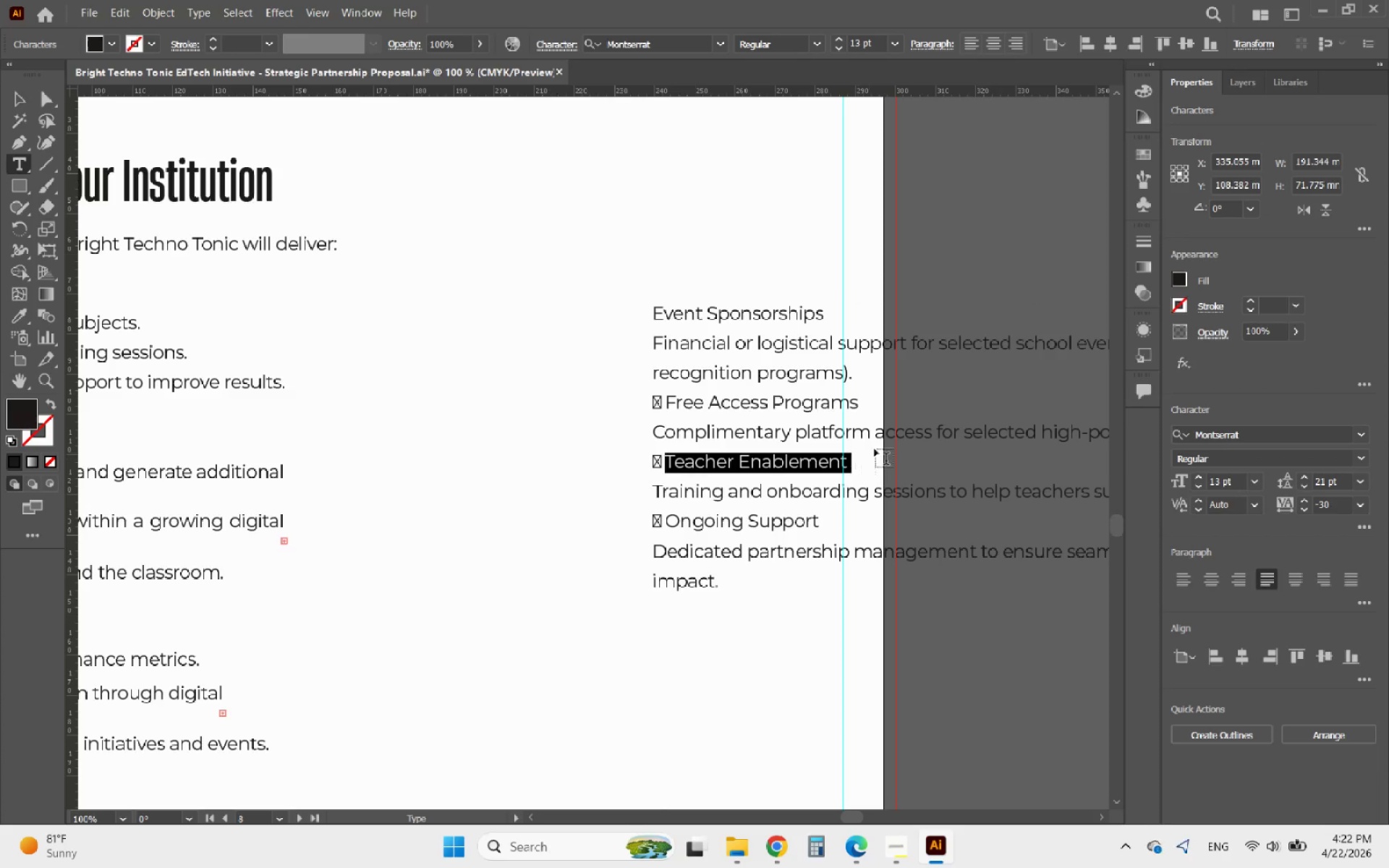 
hold_key(key=AltLeft, duration=1.23)
scroll: coordinate [888, 443], scroll_direction: down, amount: 2.0
 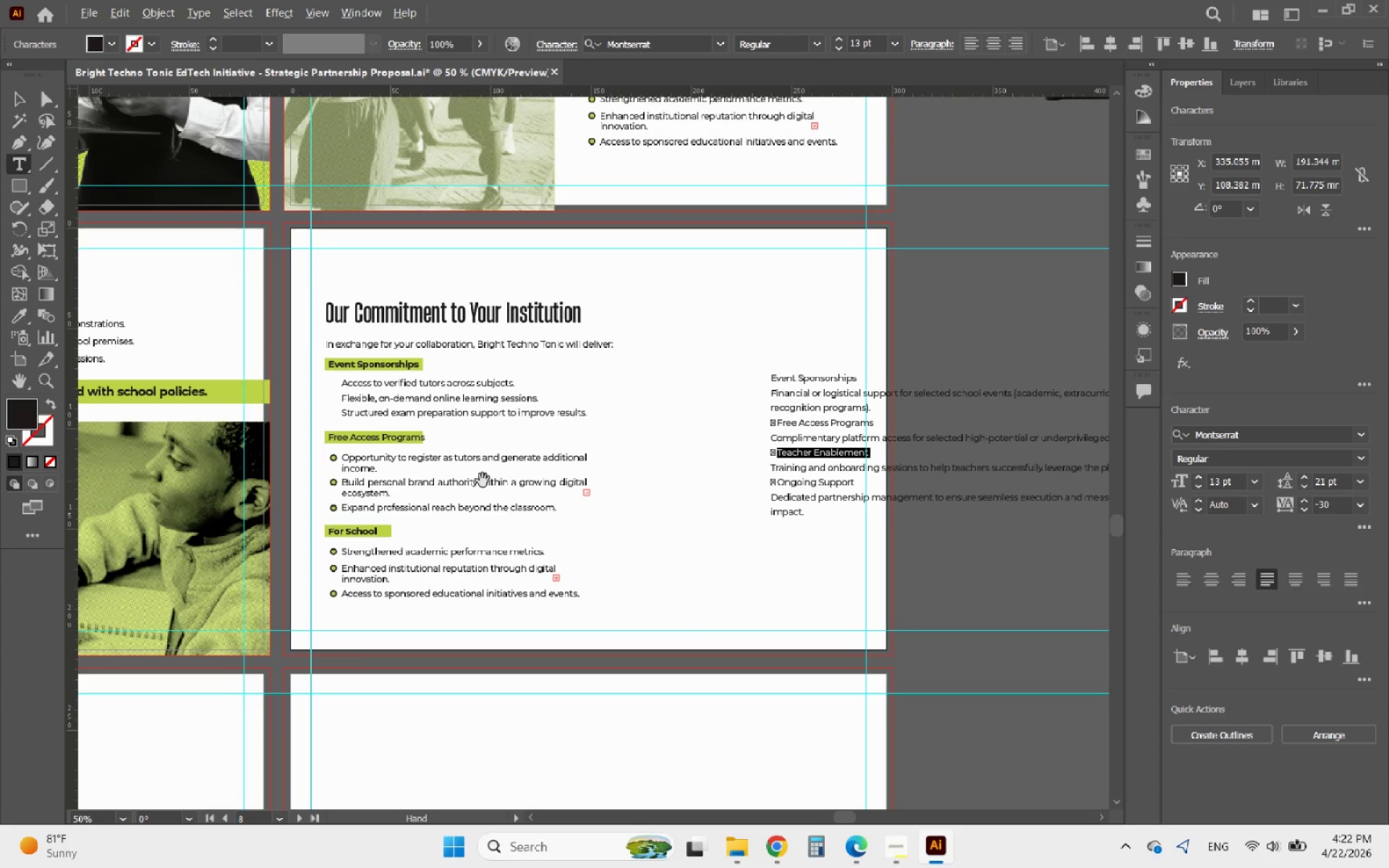 
scroll: coordinate [417, 477], scroll_direction: up, amount: 2.0
 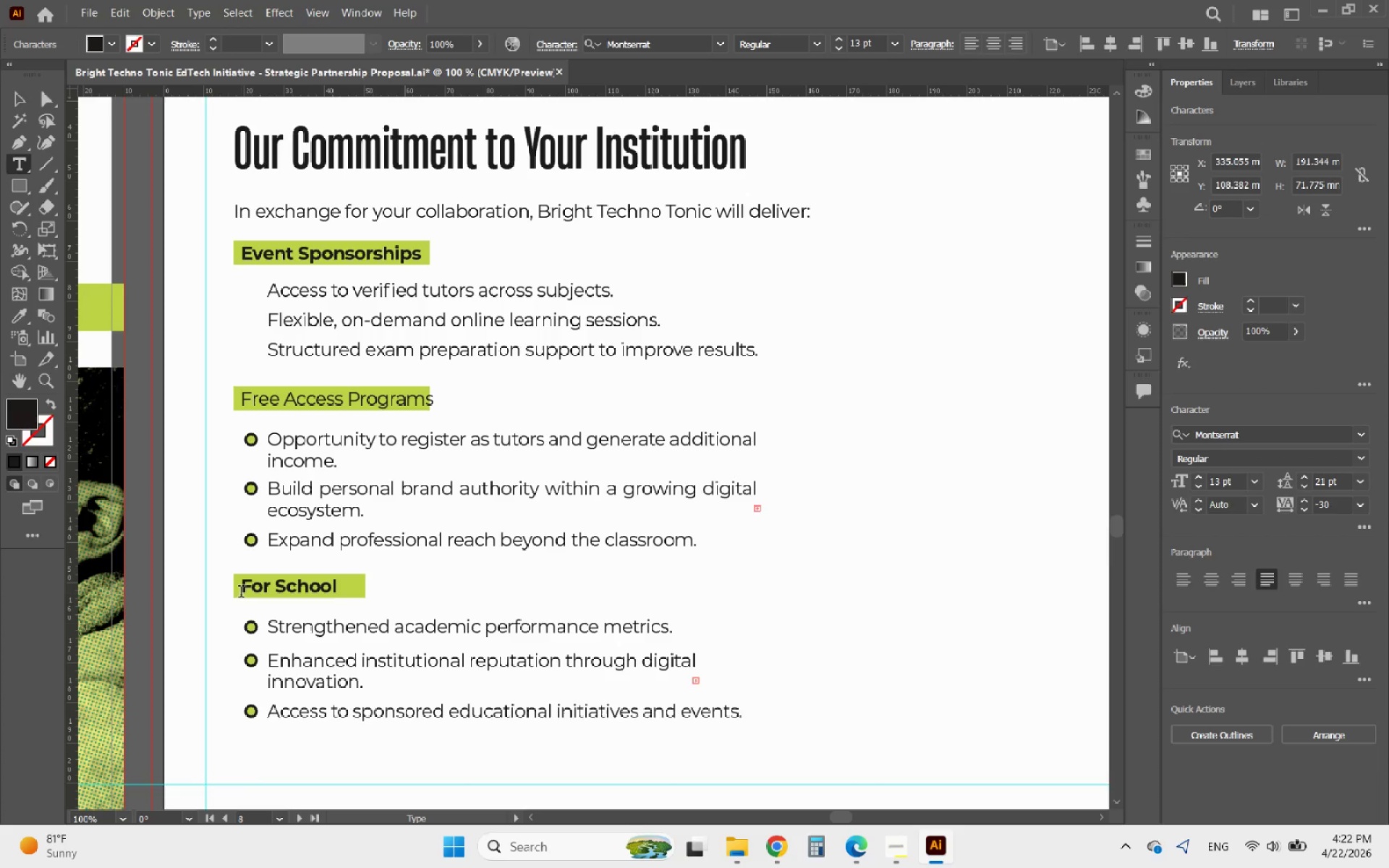 
left_click_drag(start_coordinate=[241, 592], to_coordinate=[384, 592])
 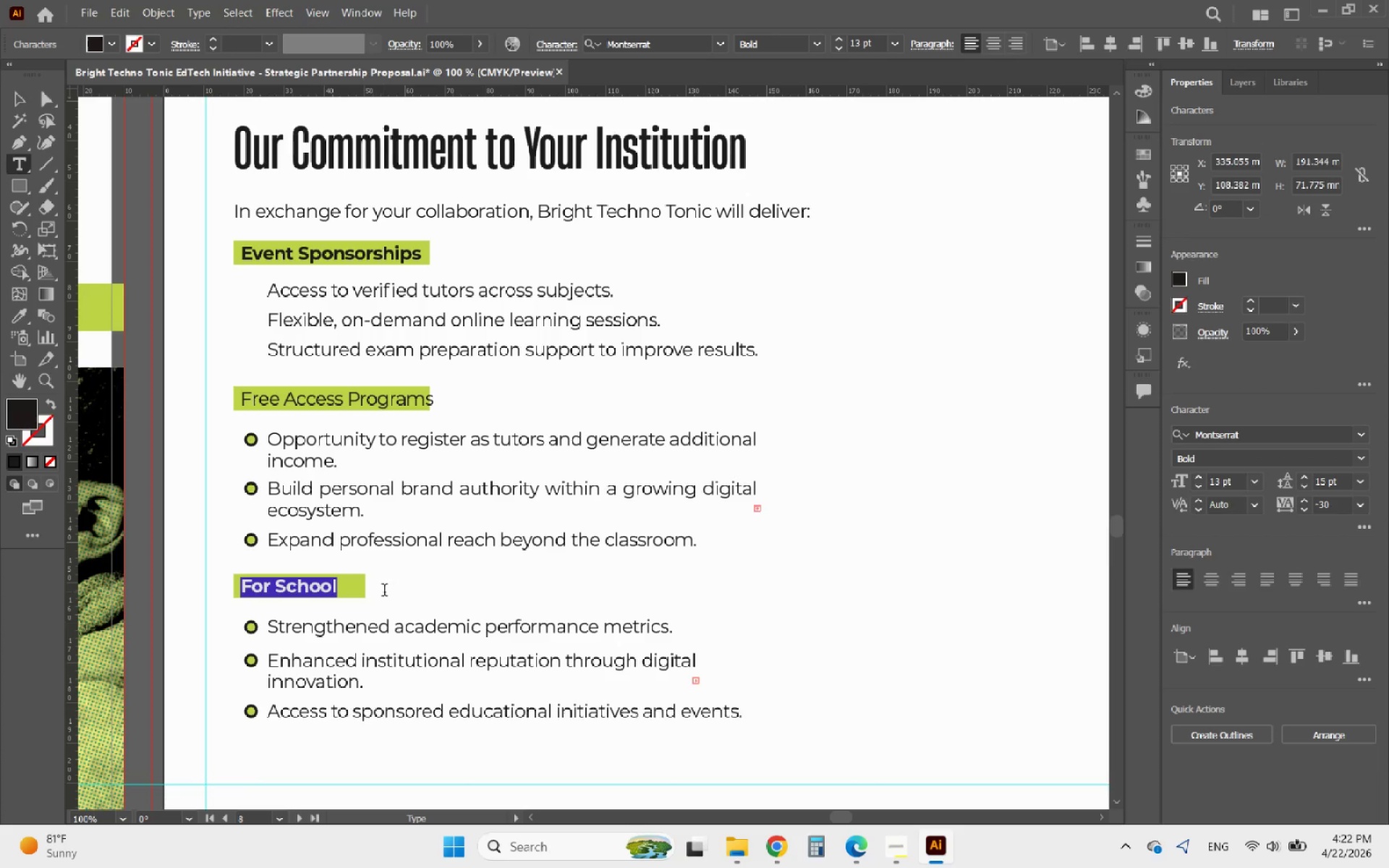 
key(Control+V)
 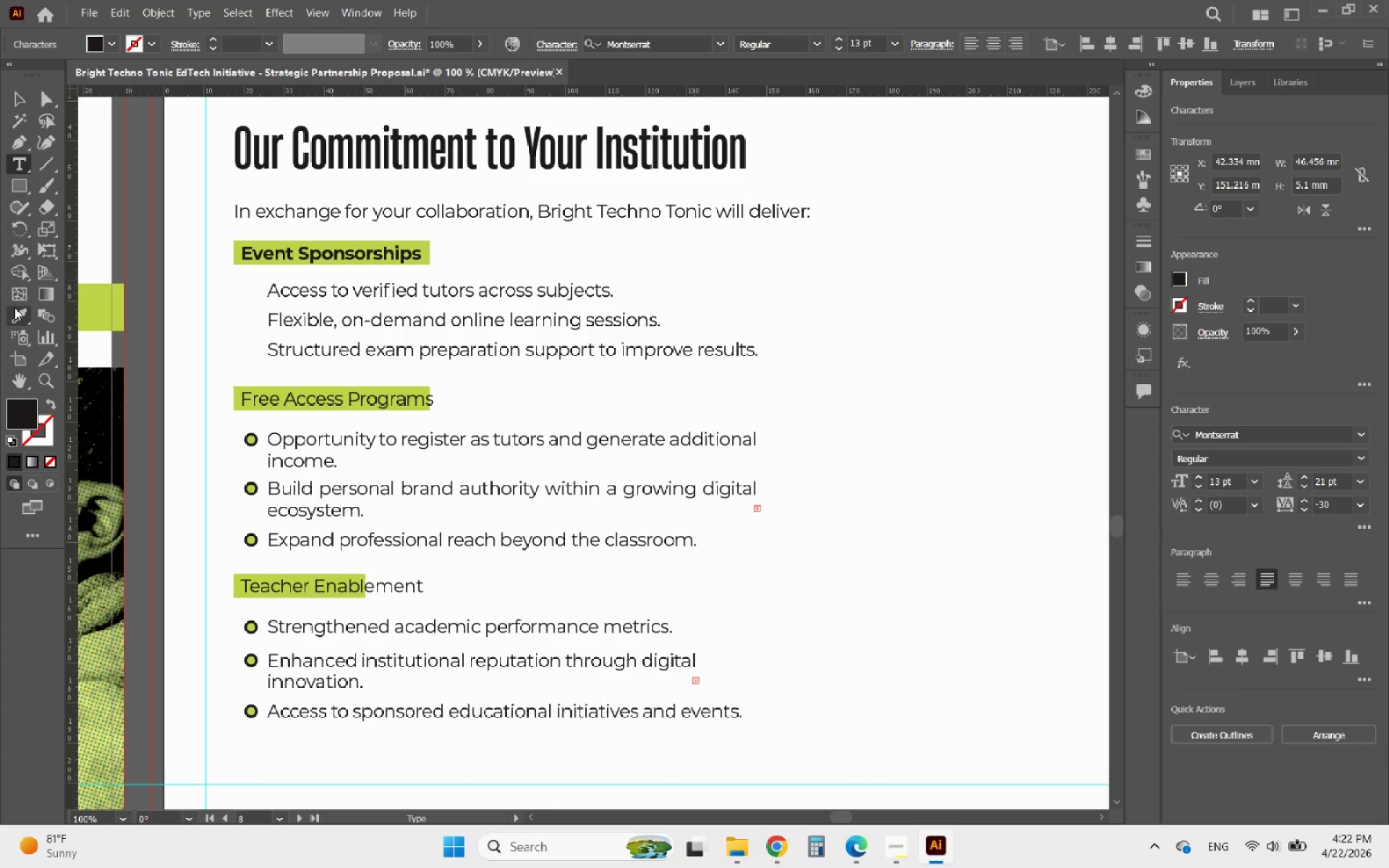 
left_click([14, 312])
 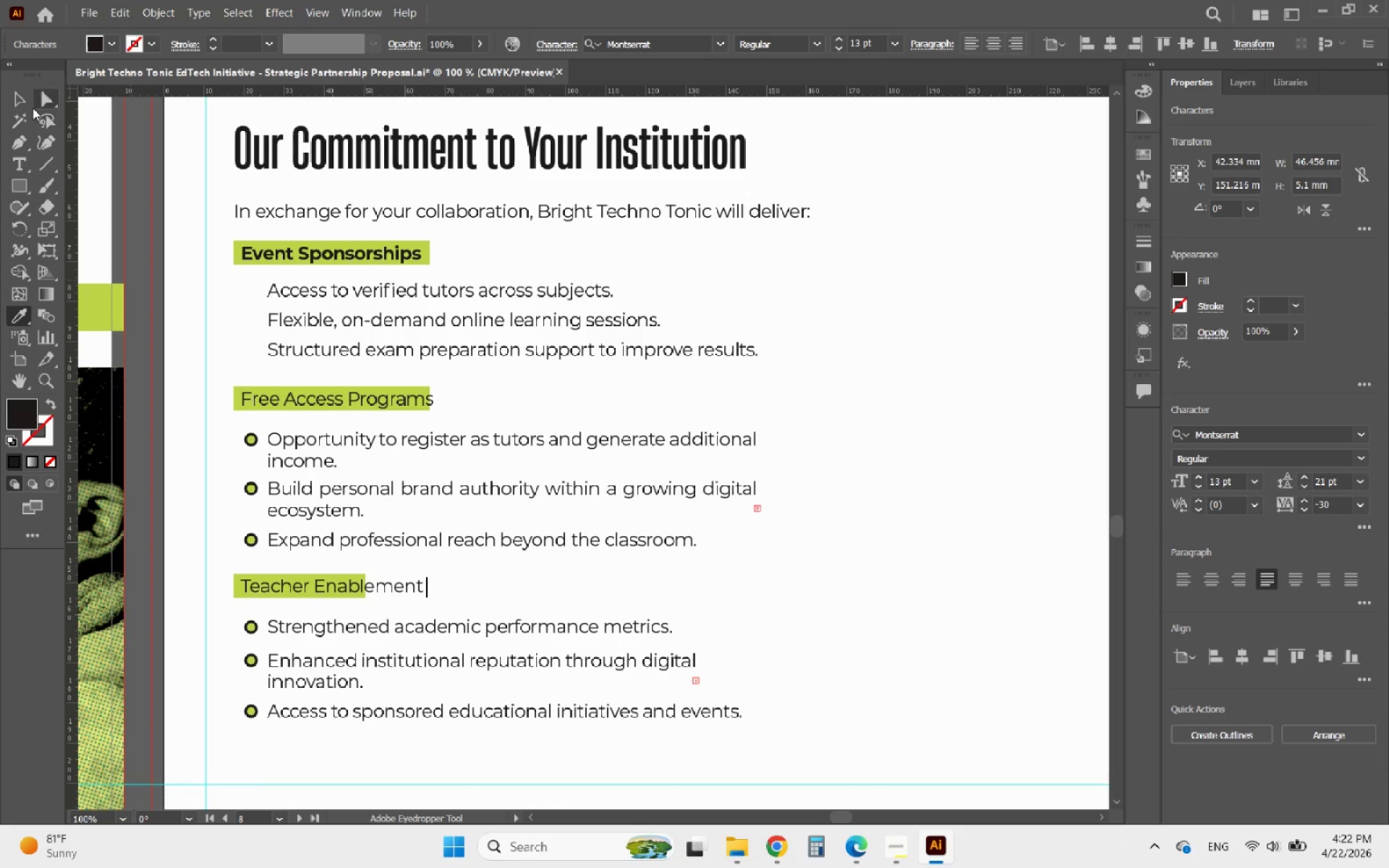 
left_click([15, 101])
 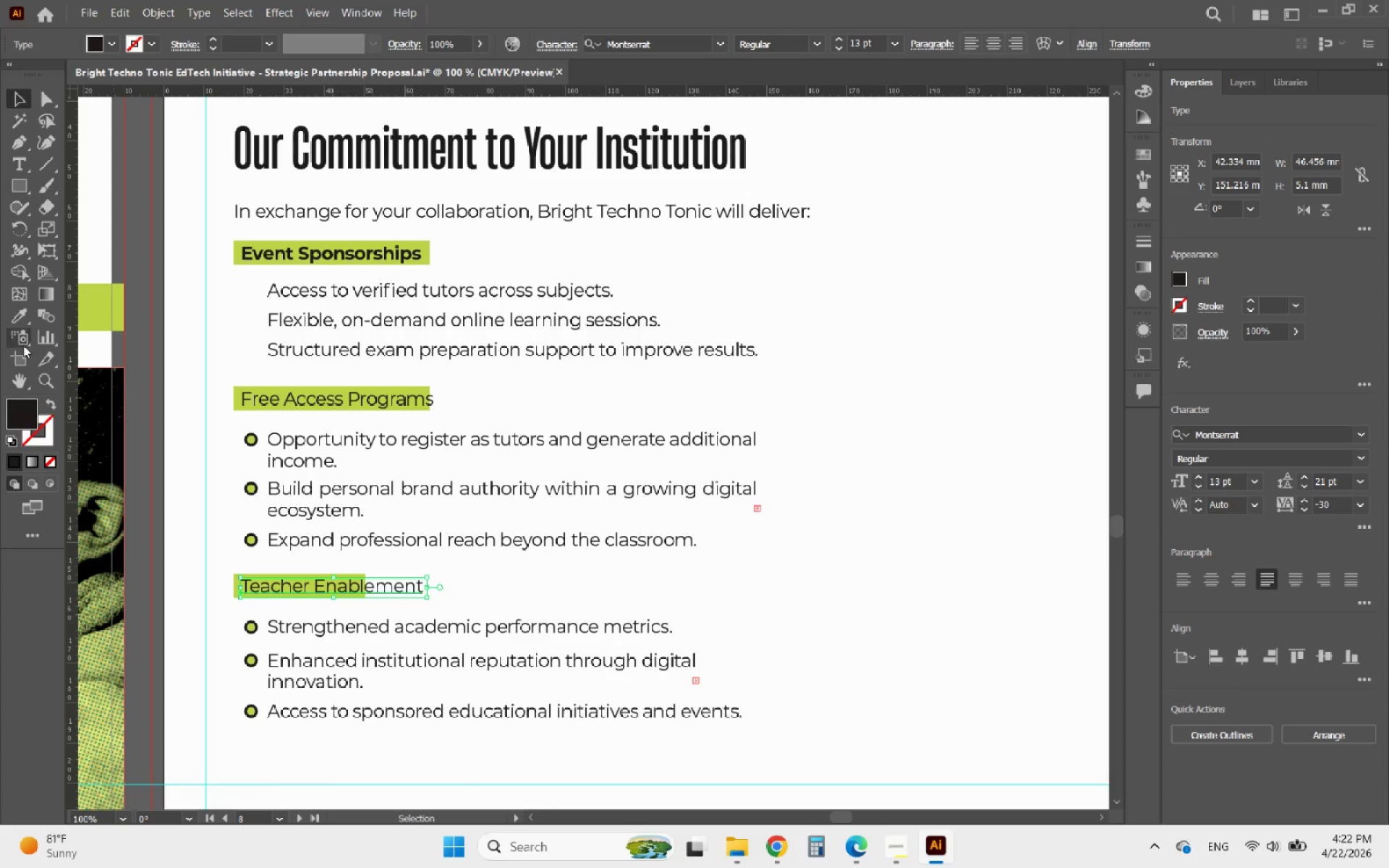 
left_click([17, 306])
 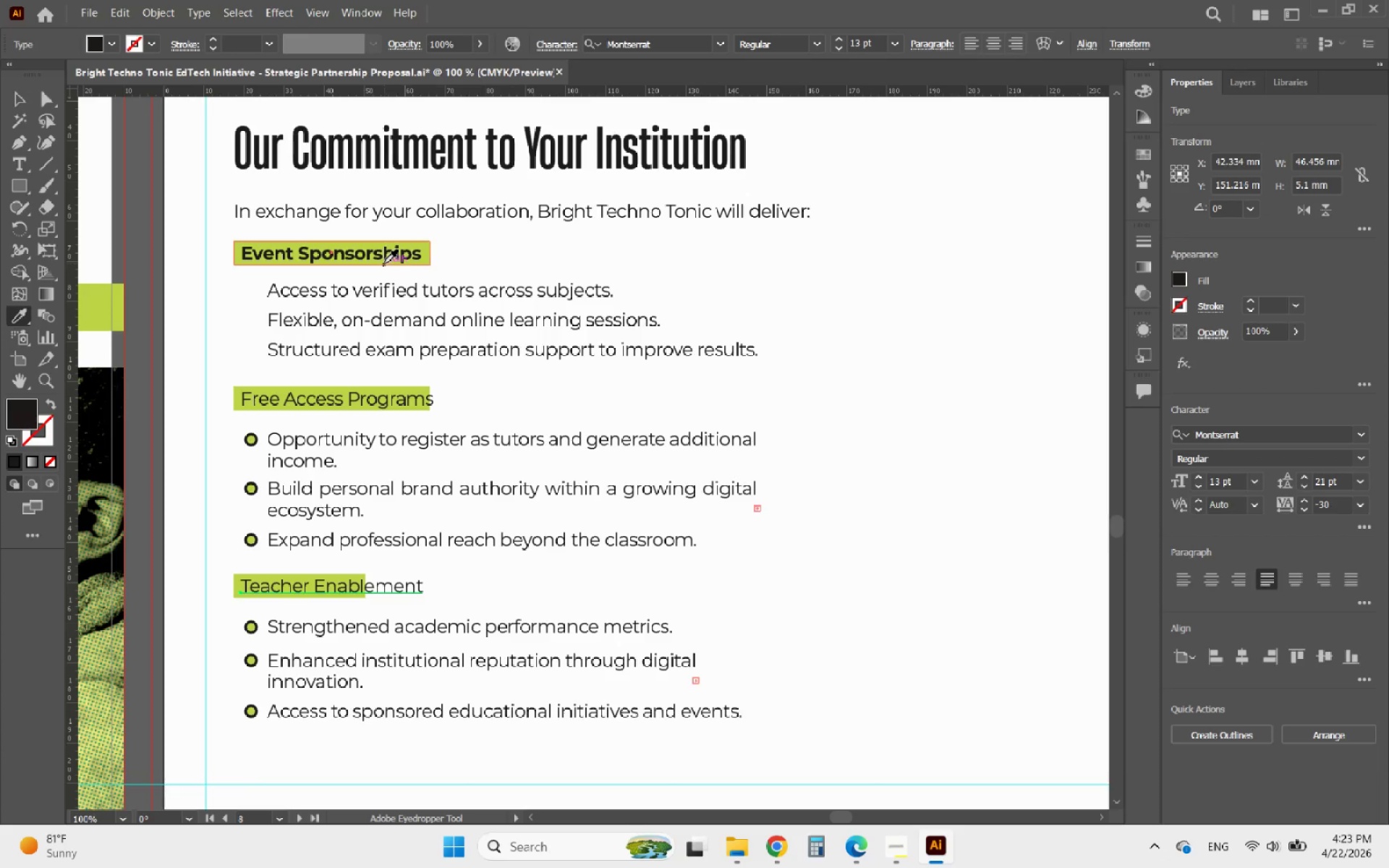 
left_click([381, 255])
 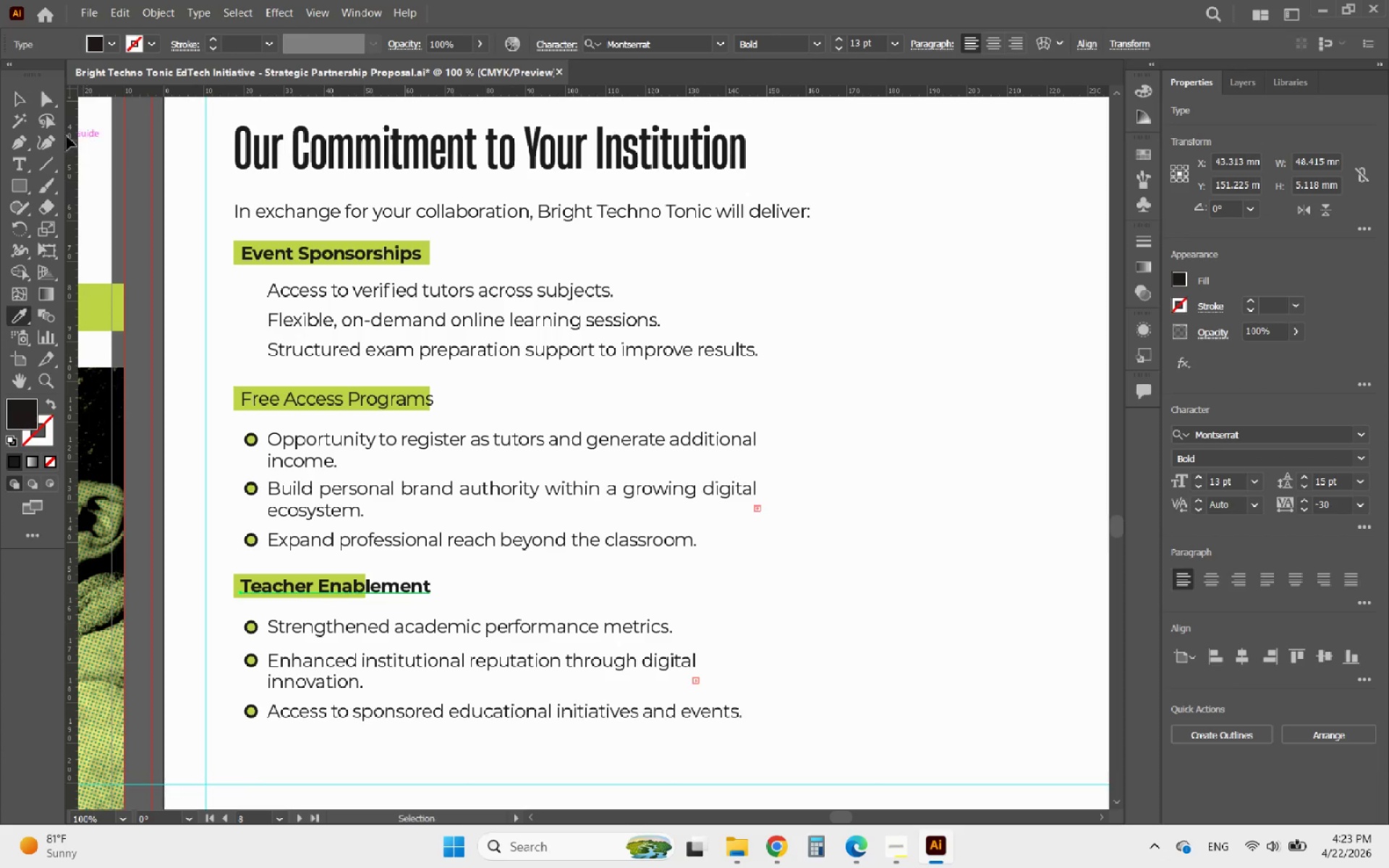 
left_click([19, 96])
 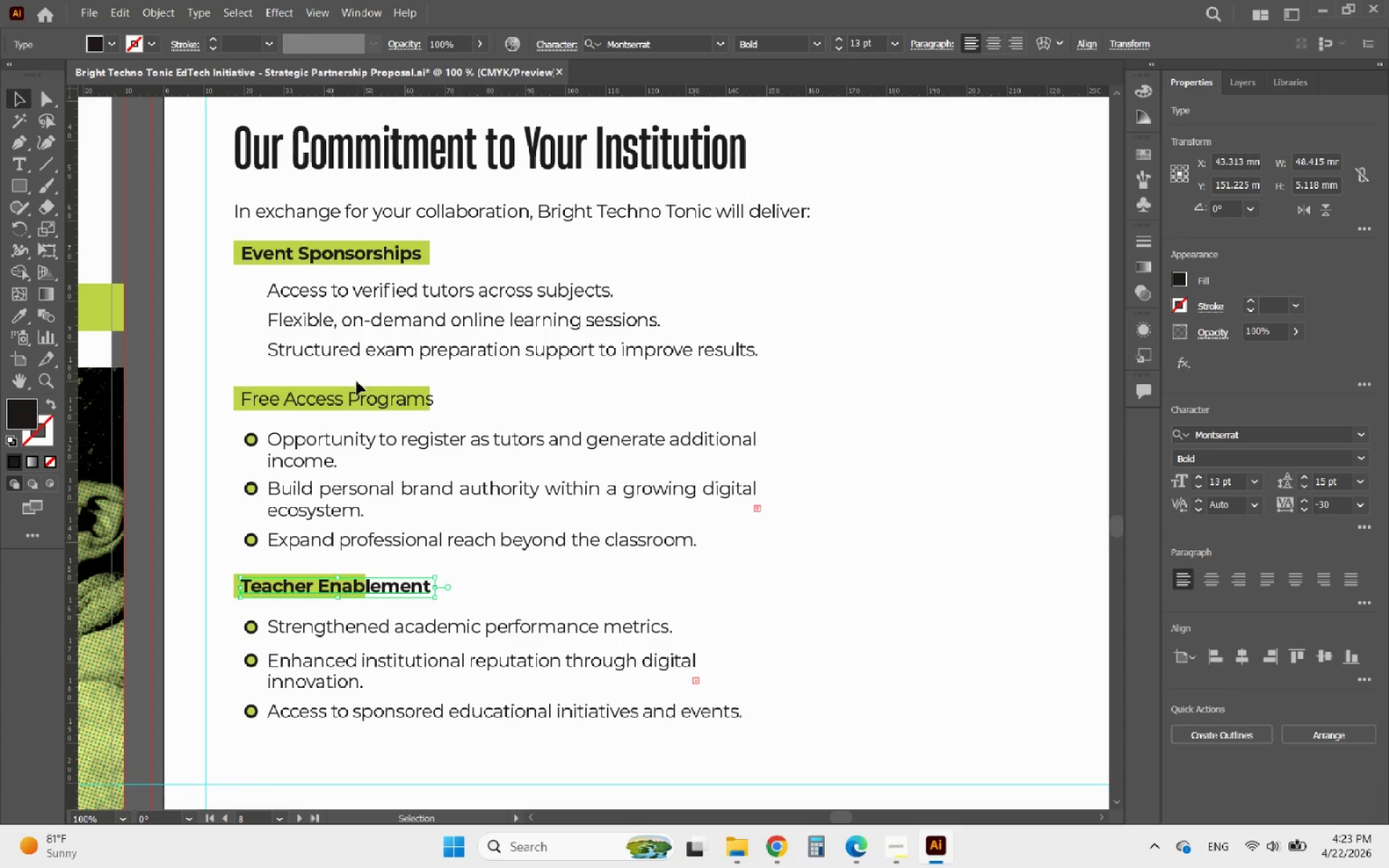 
left_click([352, 396])
 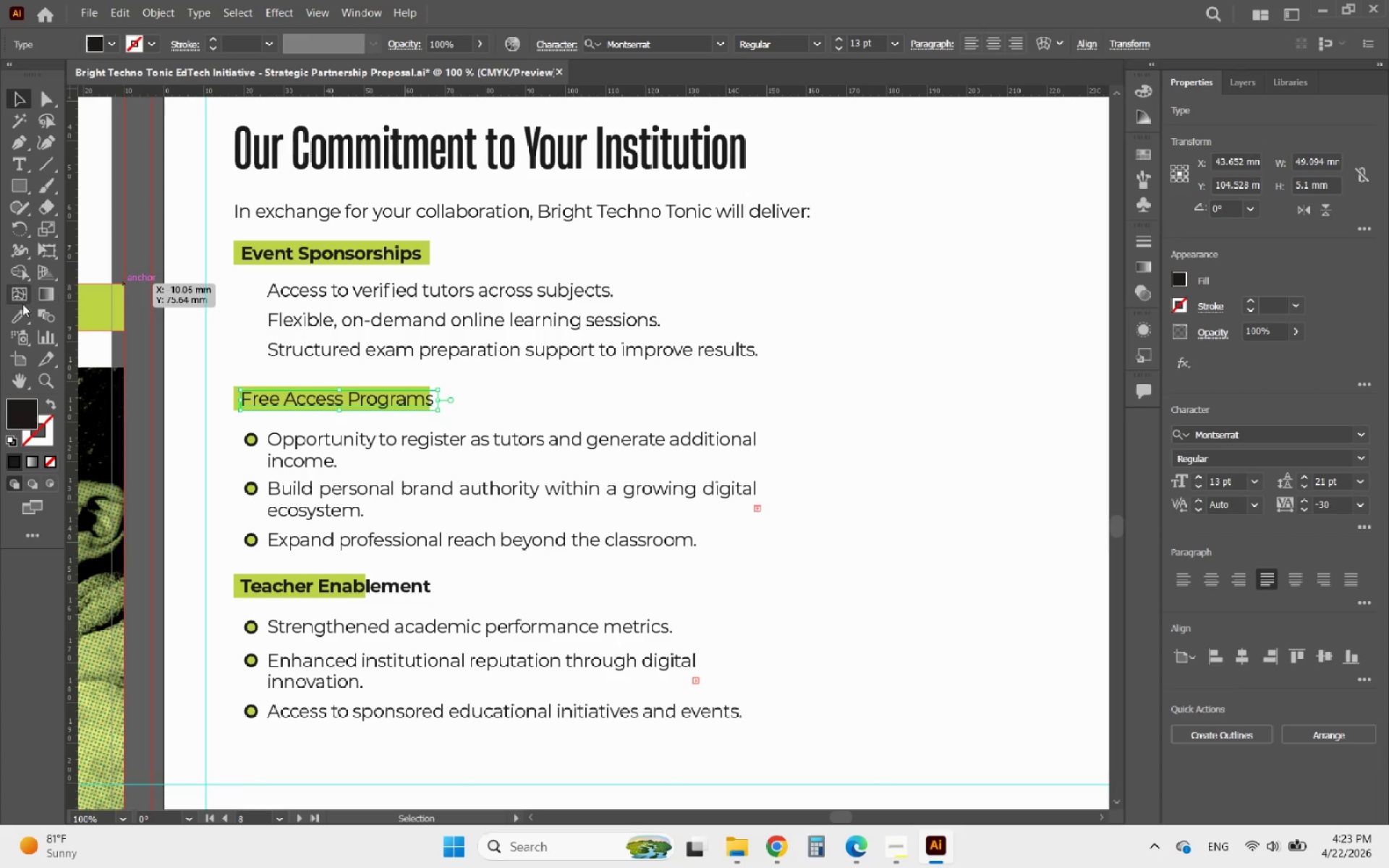 
left_click([14, 315])
 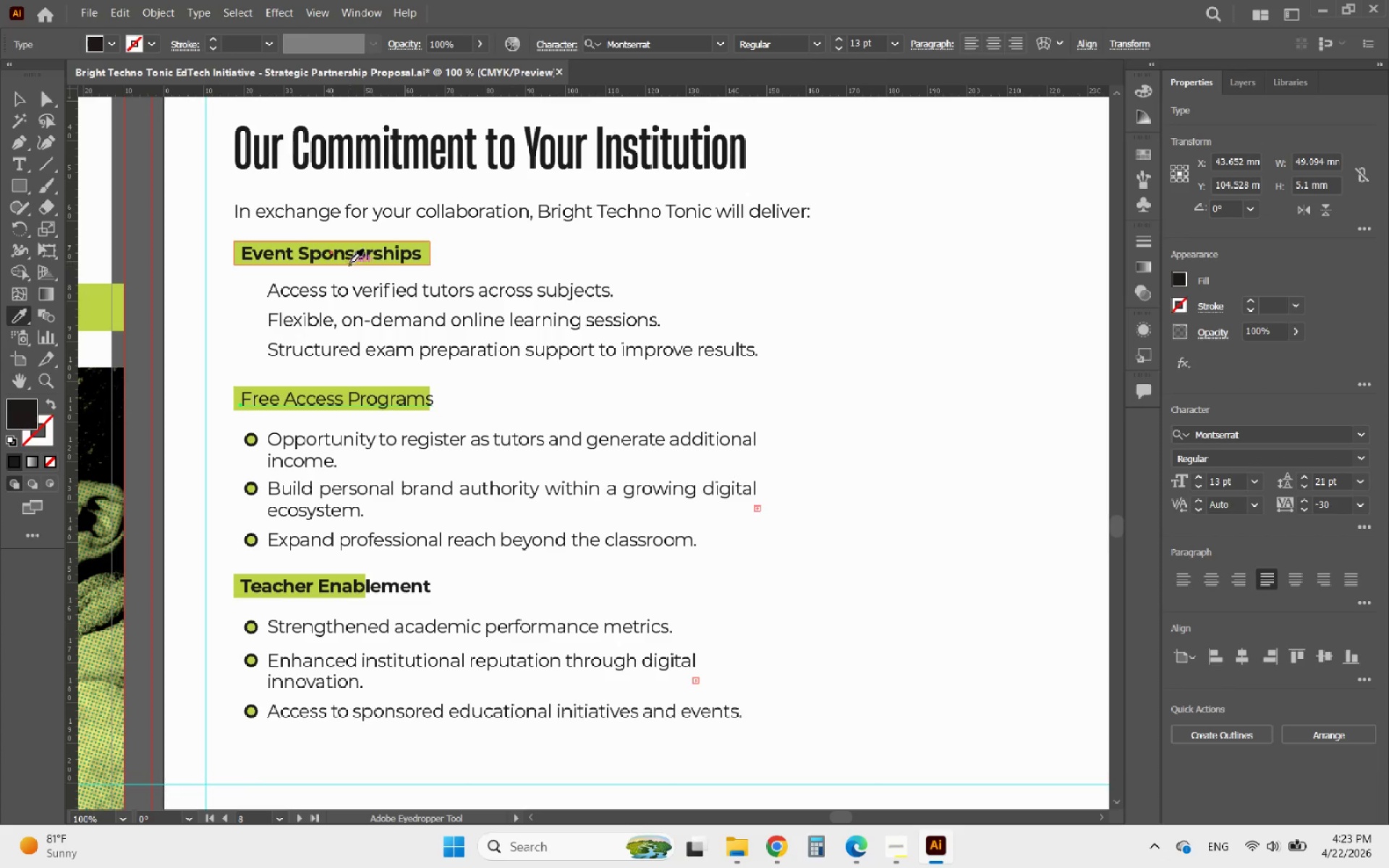 
left_click([353, 255])
 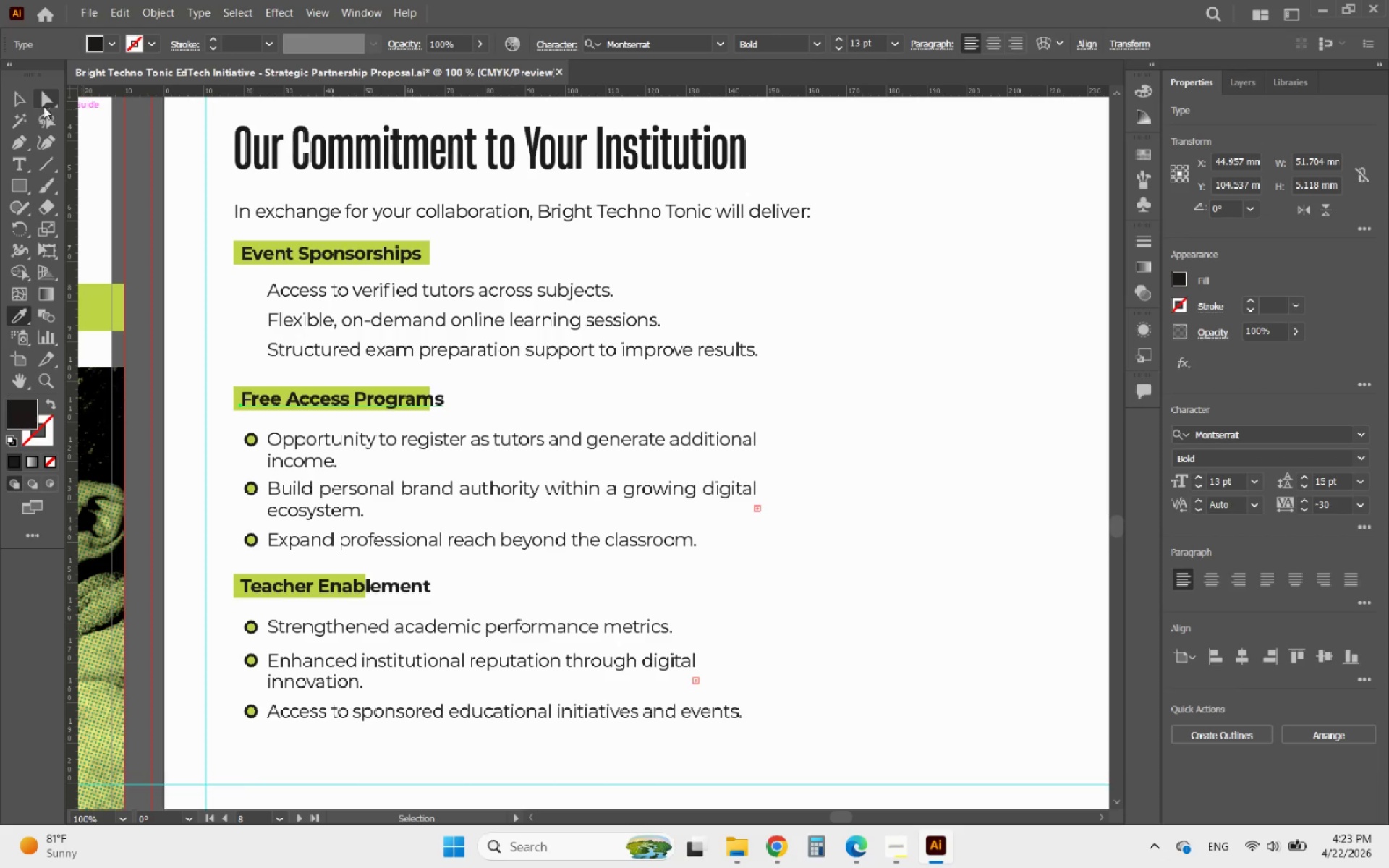 
left_click([25, 103])
 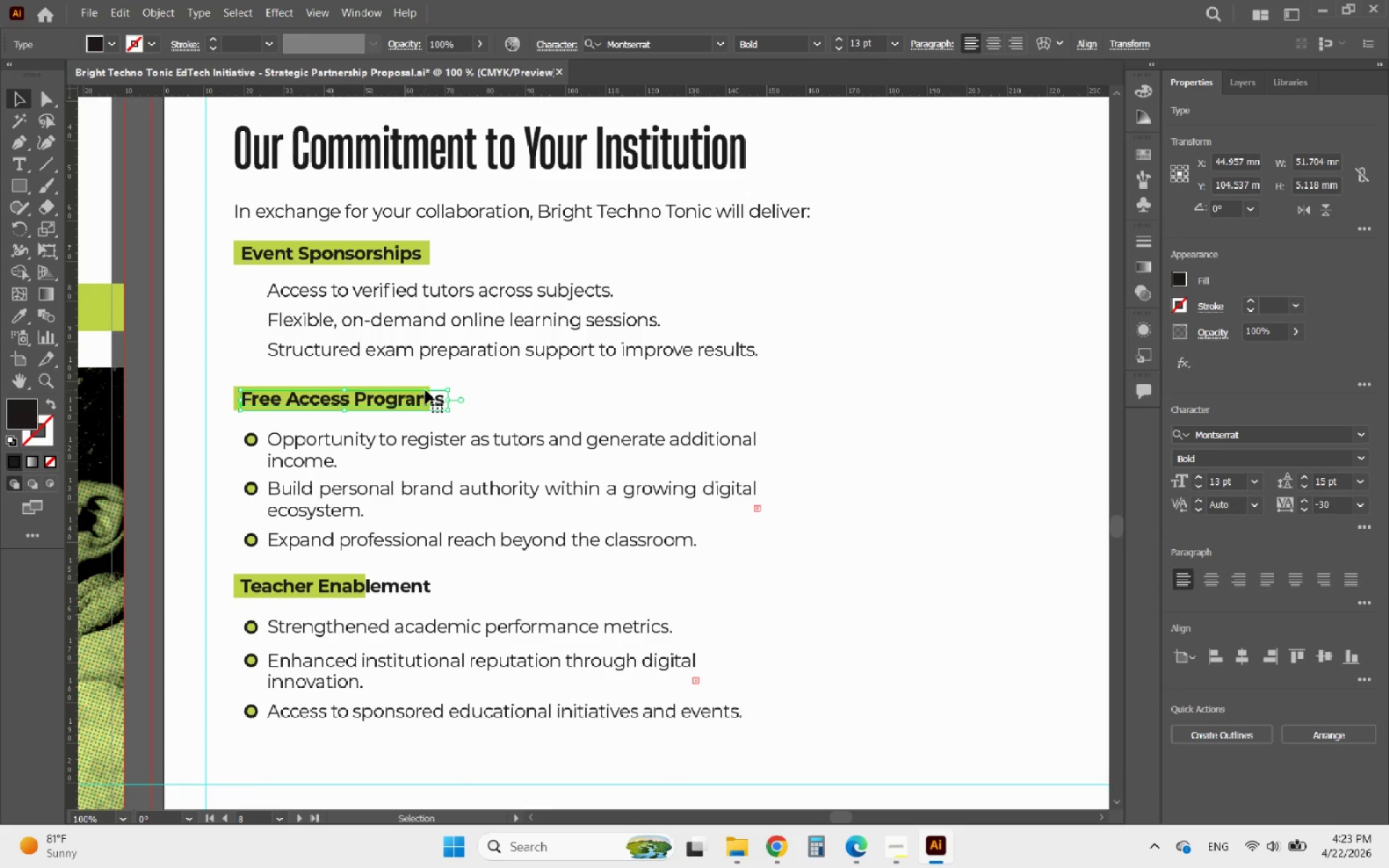 
left_click([415, 386])
 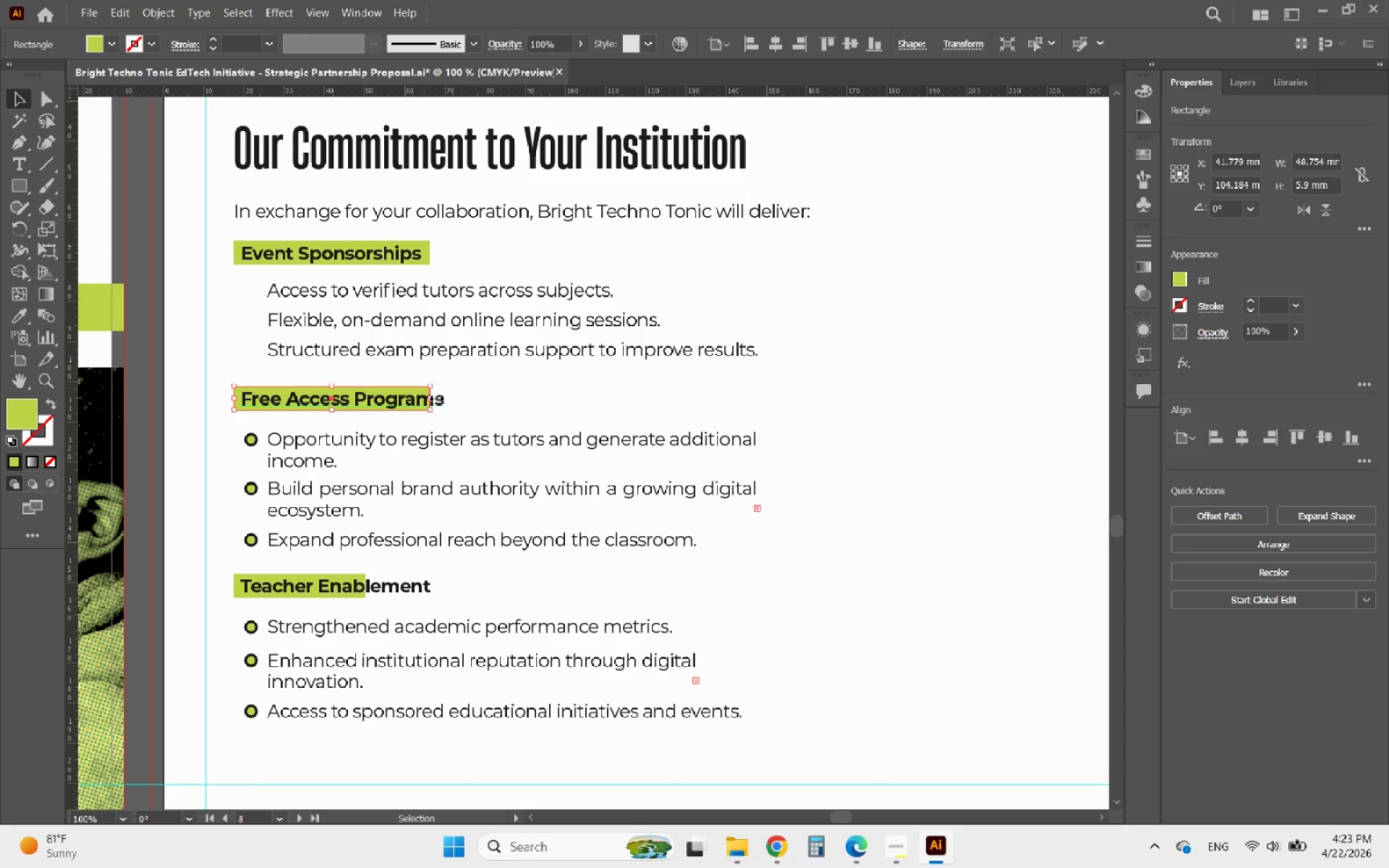 
left_click_drag(start_coordinate=[435, 396], to_coordinate=[457, 399])
 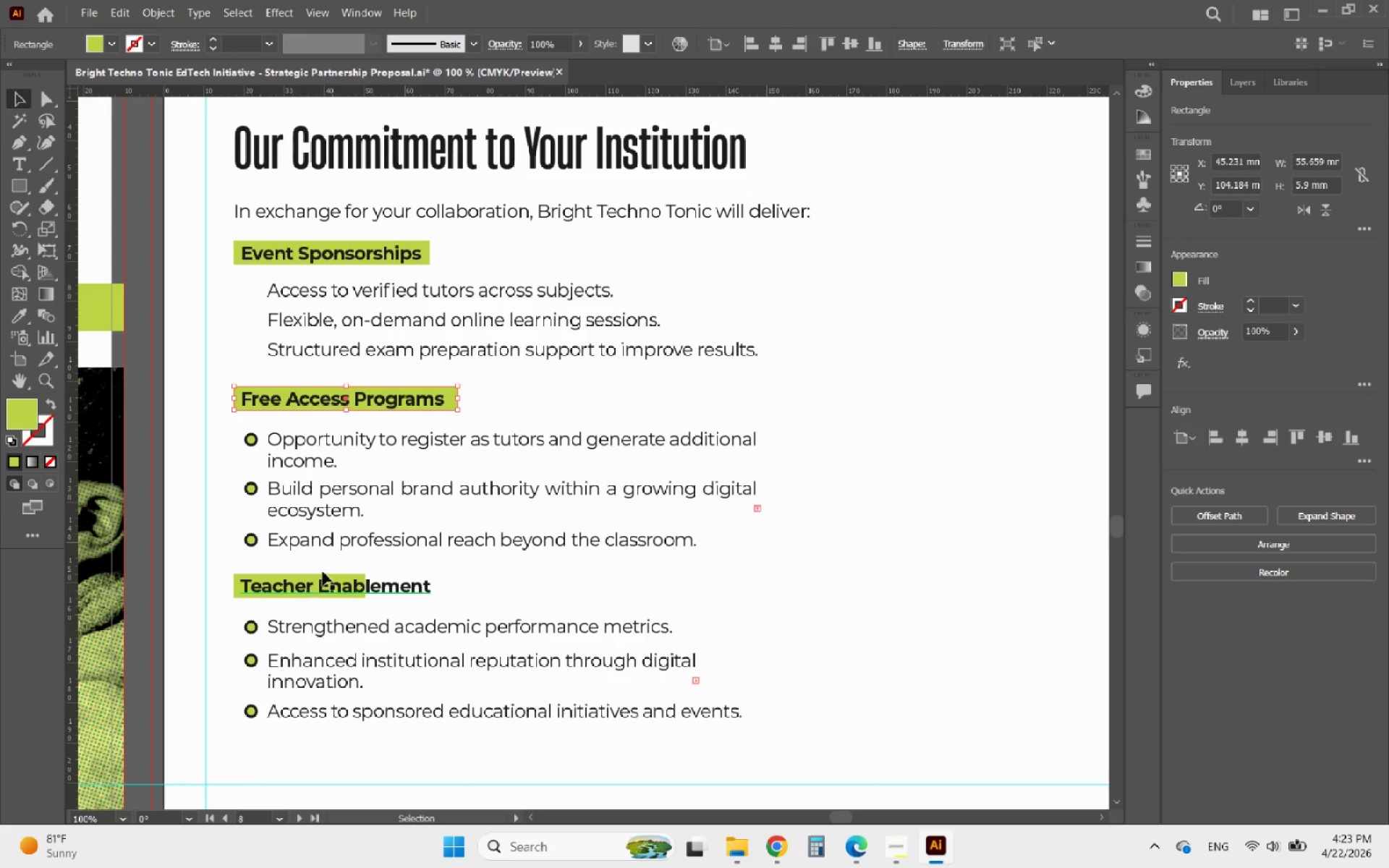 
left_click([323, 571])
 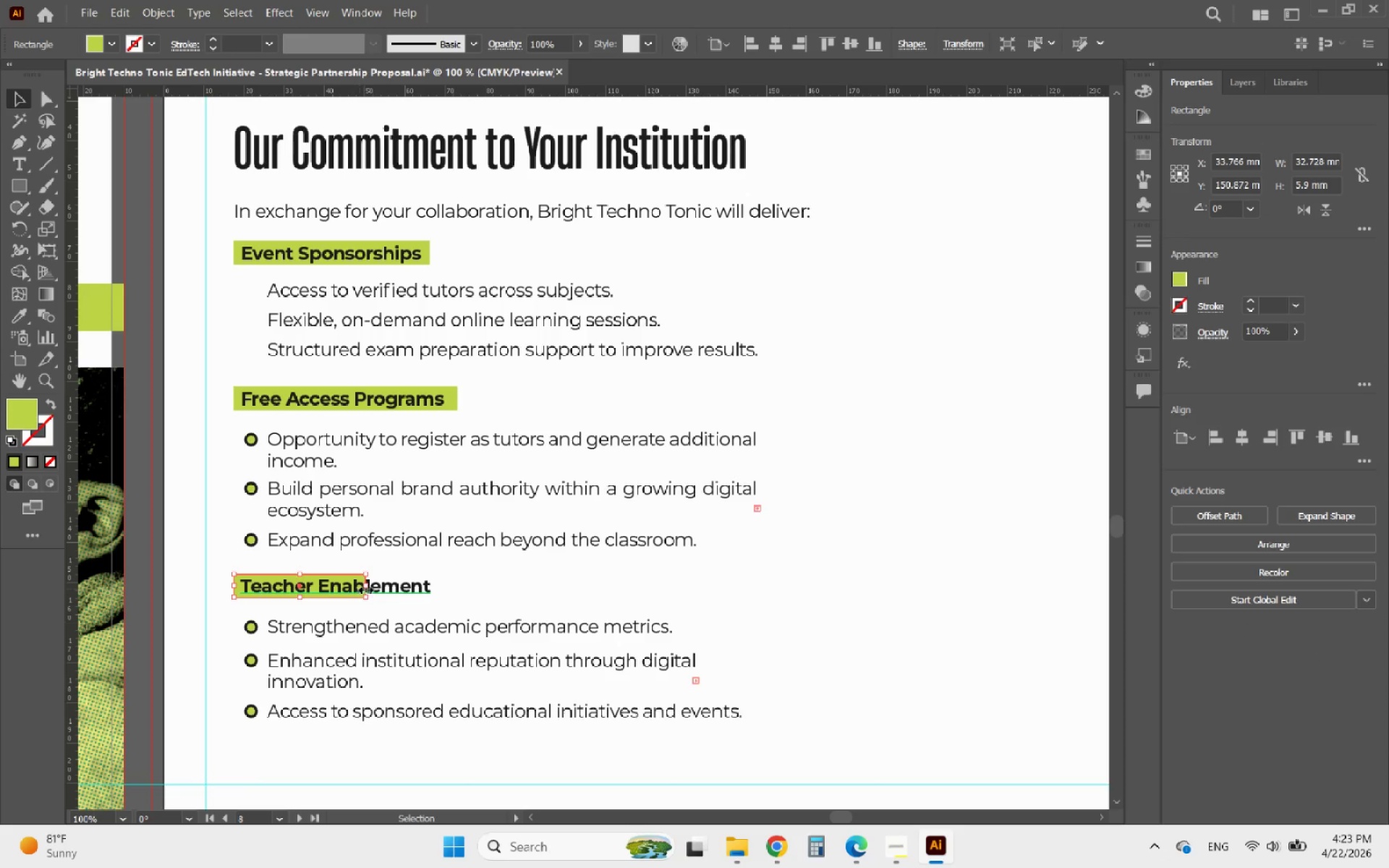 
left_click_drag(start_coordinate=[364, 587], to_coordinate=[443, 584])
 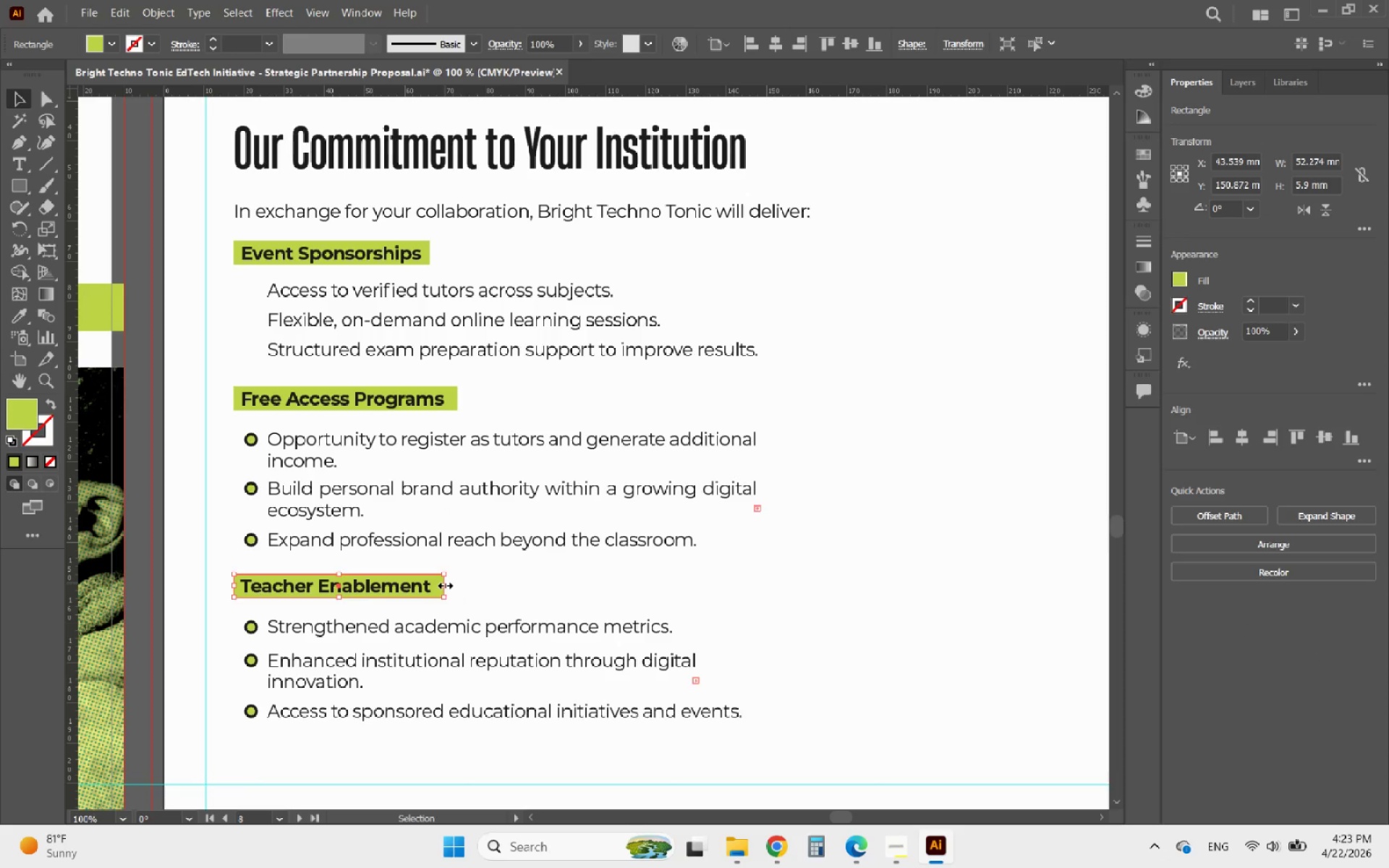 
left_click_drag(start_coordinate=[443, 584], to_coordinate=[457, 582])
 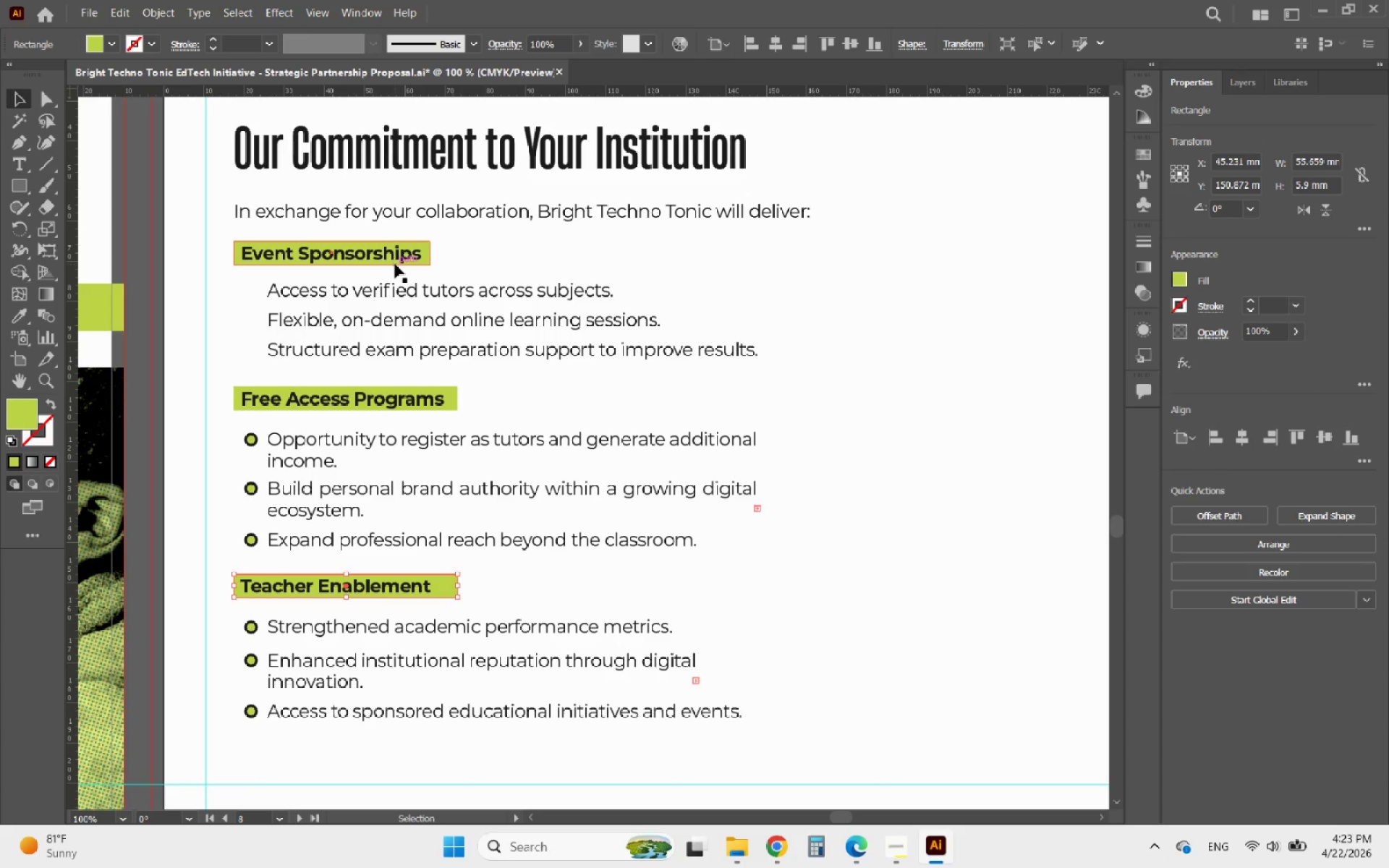 
wait(6.91)
 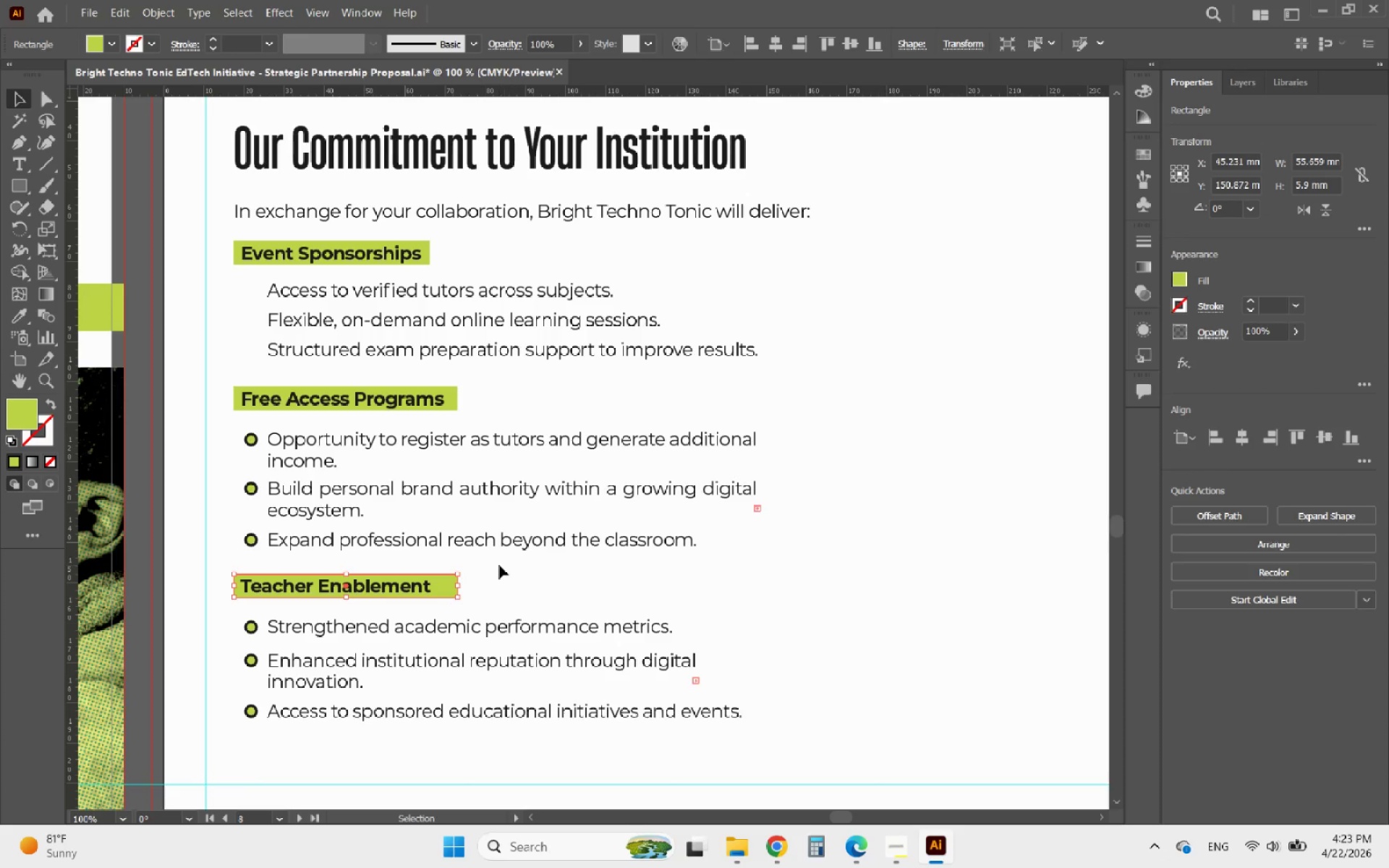 
hold_key(key=AltLeft, duration=0.34)
scroll: coordinate [428, 397], scroll_direction: up, amount: 2.0
 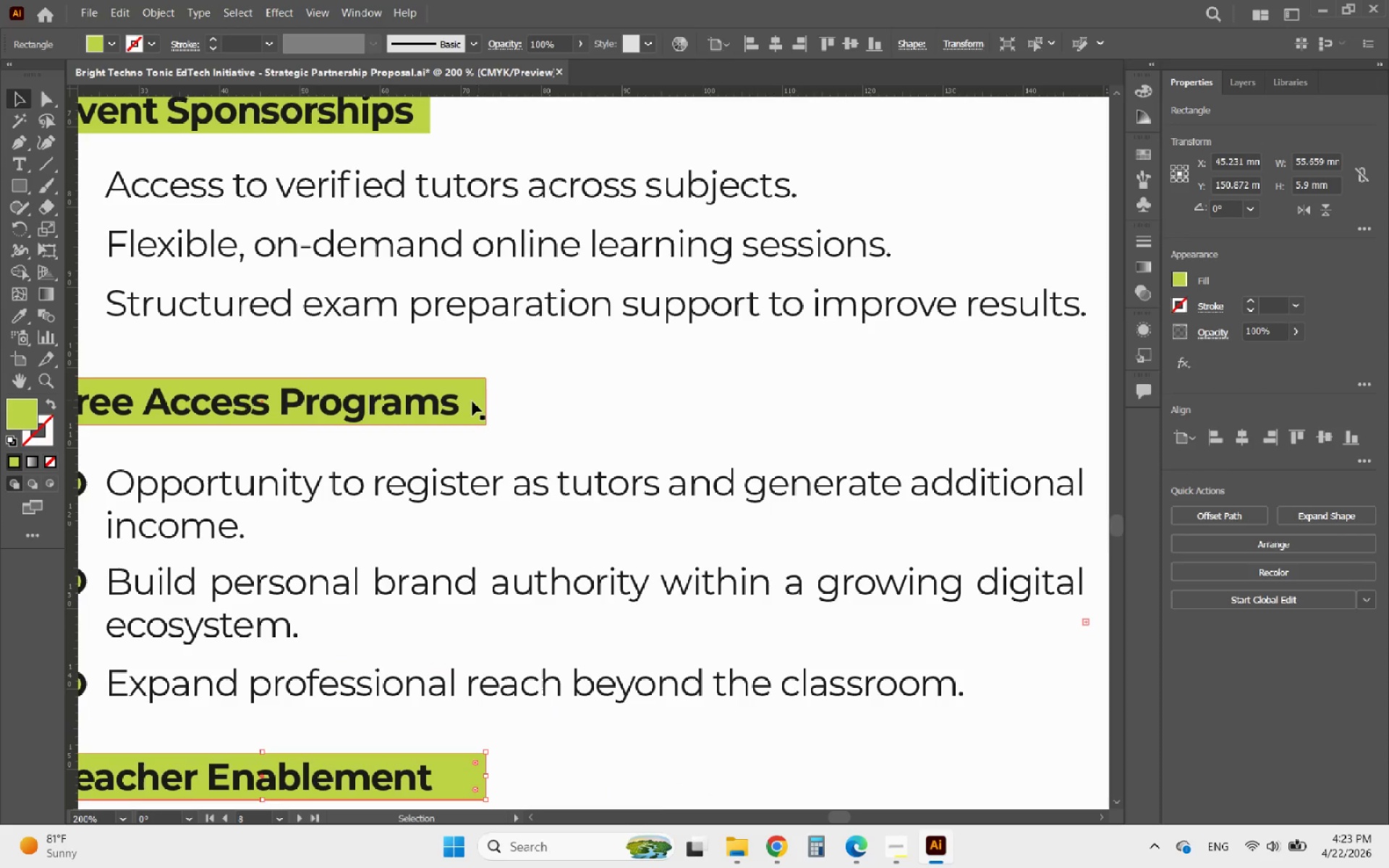 
left_click([472, 401])
 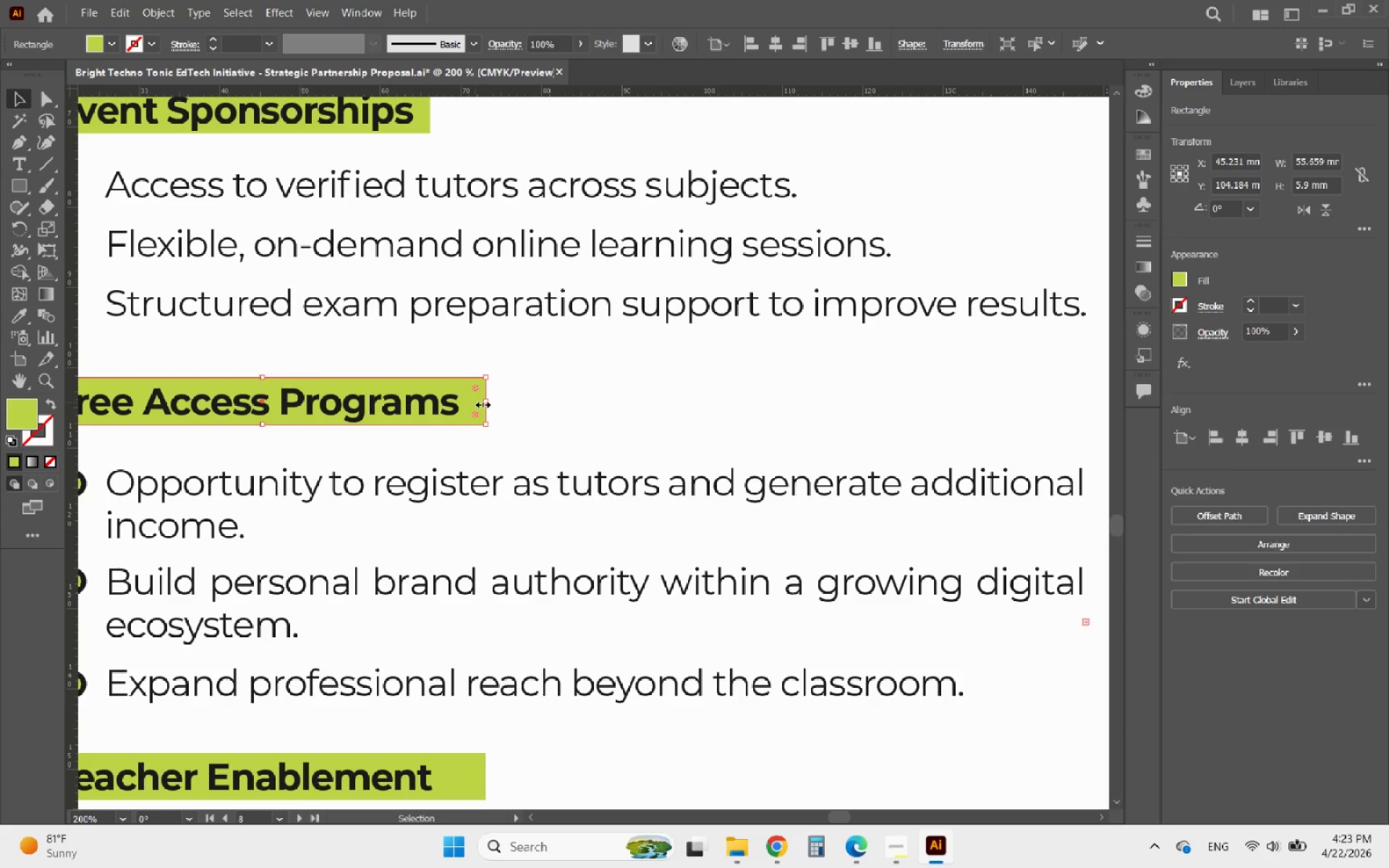 
left_click_drag(start_coordinate=[481, 403], to_coordinate=[477, 403])
 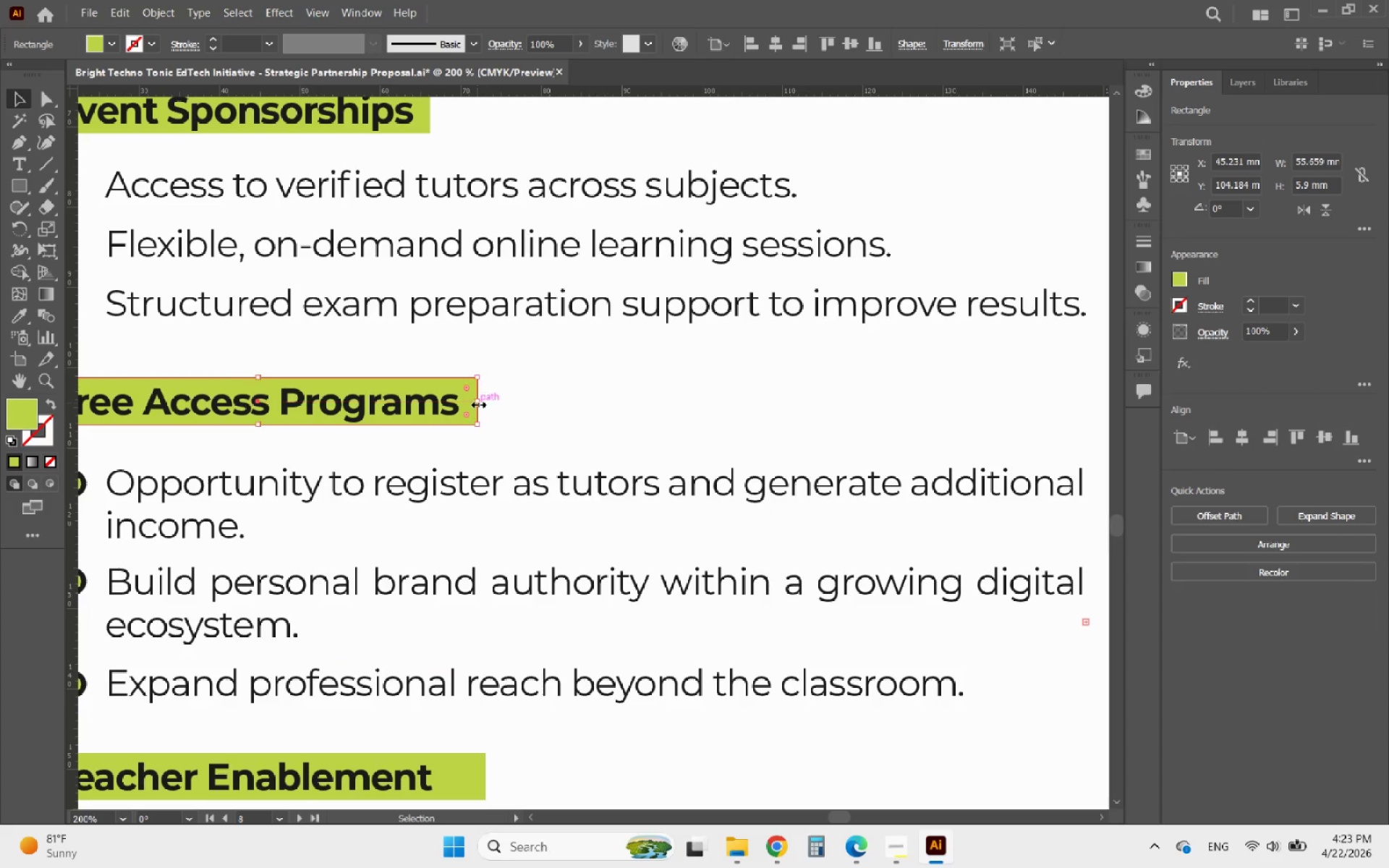 
hold_key(key=AltLeft, duration=0.8)
scroll: coordinate [484, 403], scroll_direction: down, amount: 1.0
 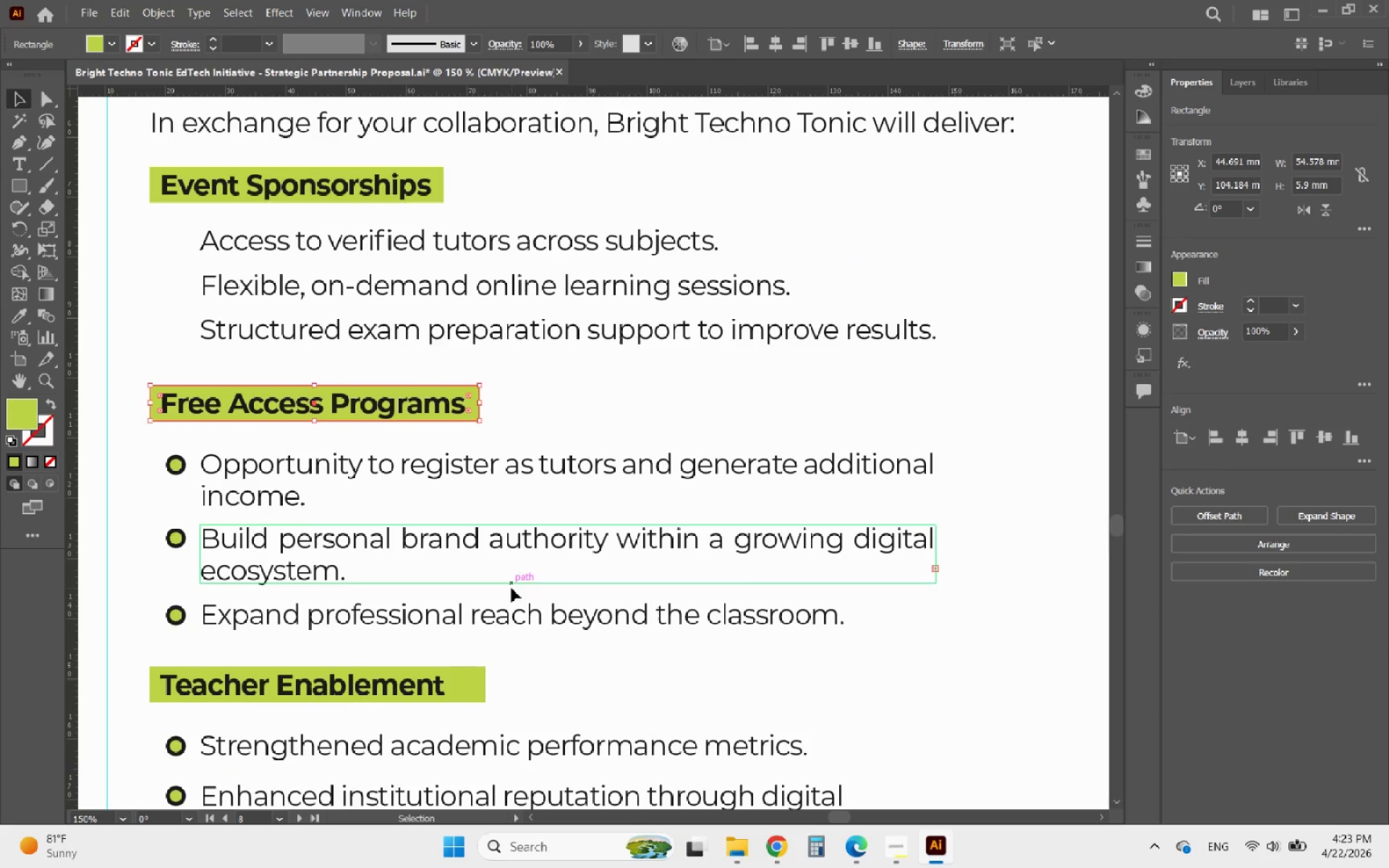 
hold_key(key=AltLeft, duration=0.36)
scroll: coordinate [467, 694], scroll_direction: up, amount: 2.0
 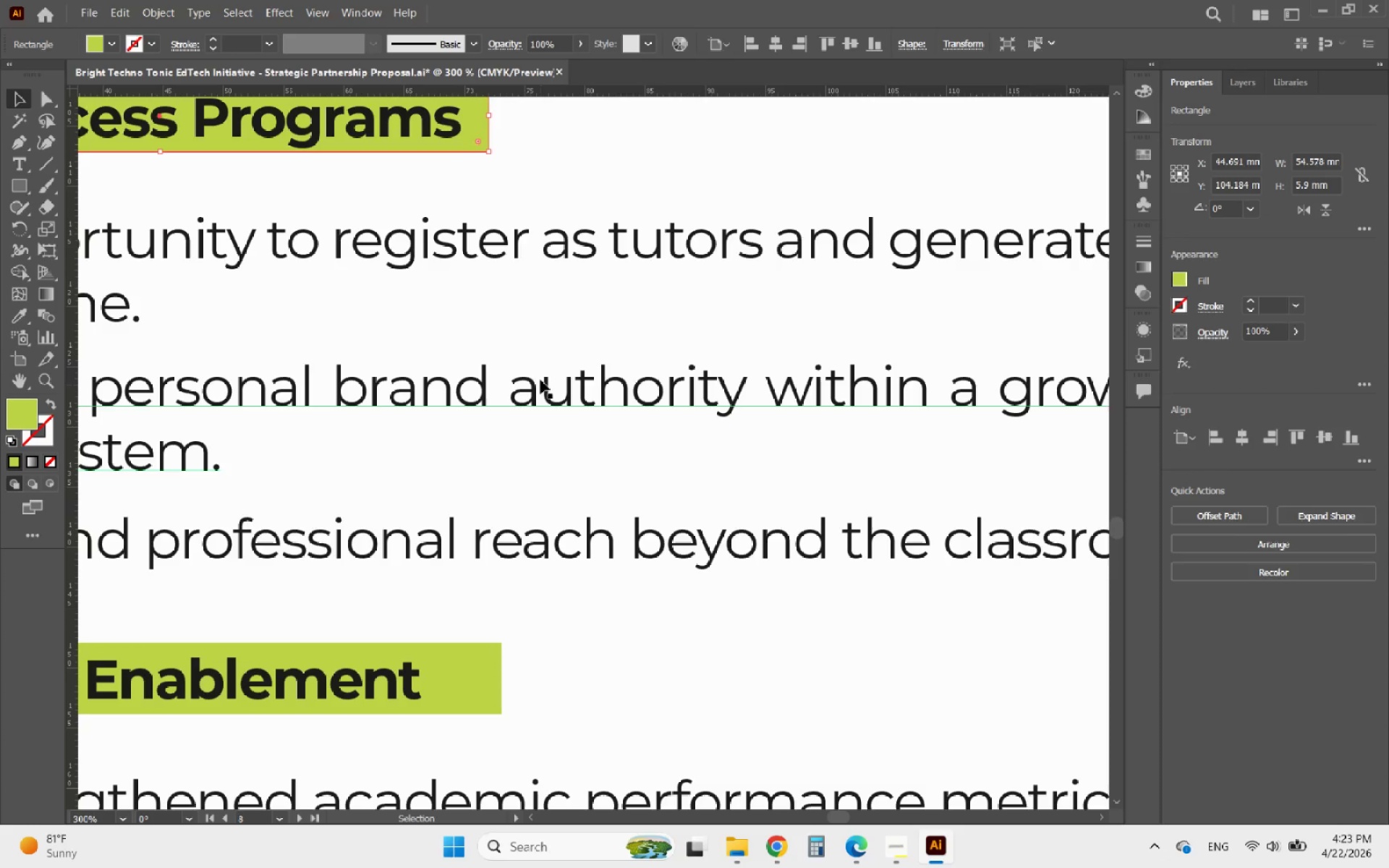 
hold_key(key=AltLeft, duration=0.7)
scroll: coordinate [503, 115], scroll_direction: up, amount: 2.0
 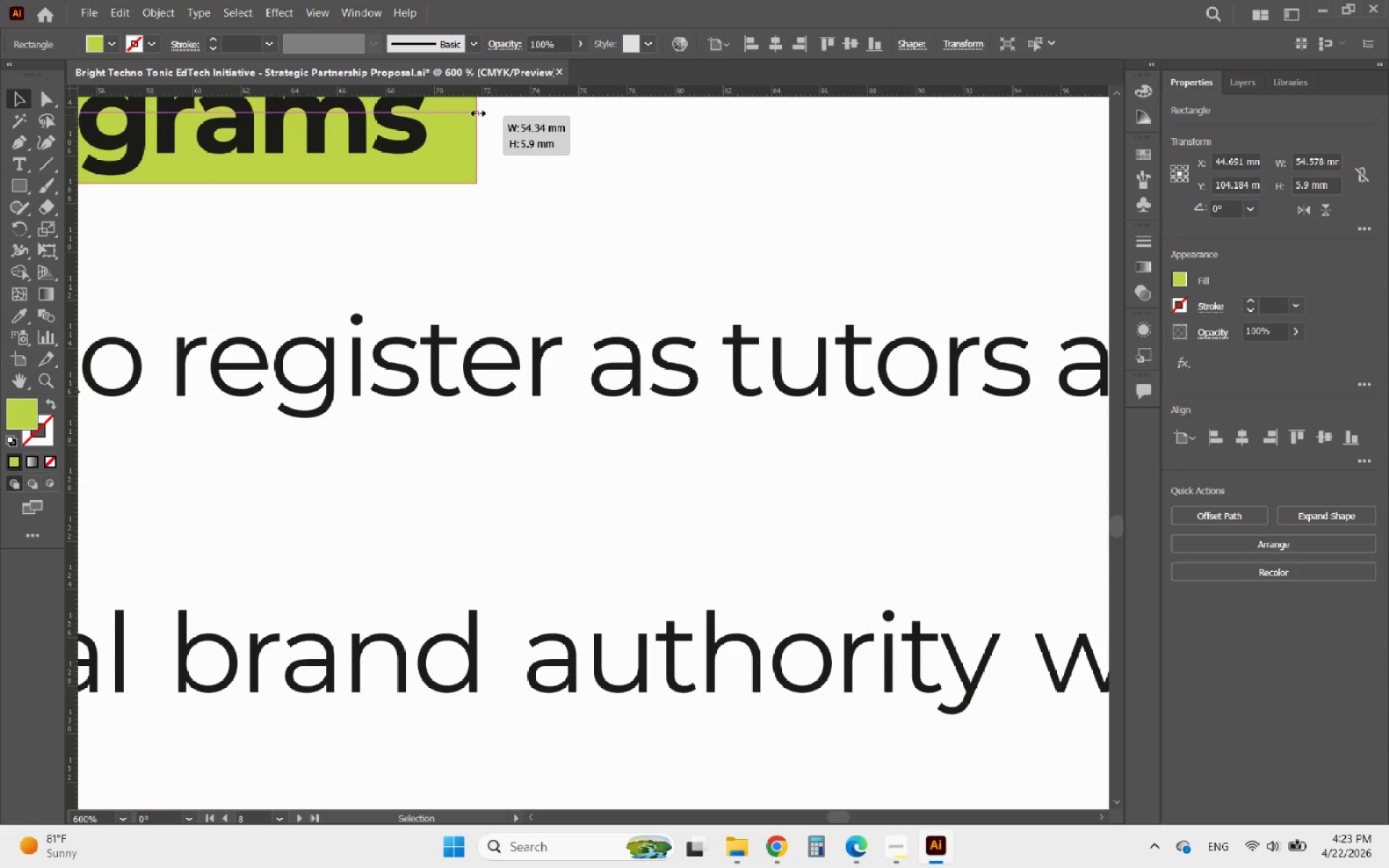 
hold_key(key=AltLeft, duration=0.5)
scroll: coordinate [530, 210], scroll_direction: down, amount: 3.0
 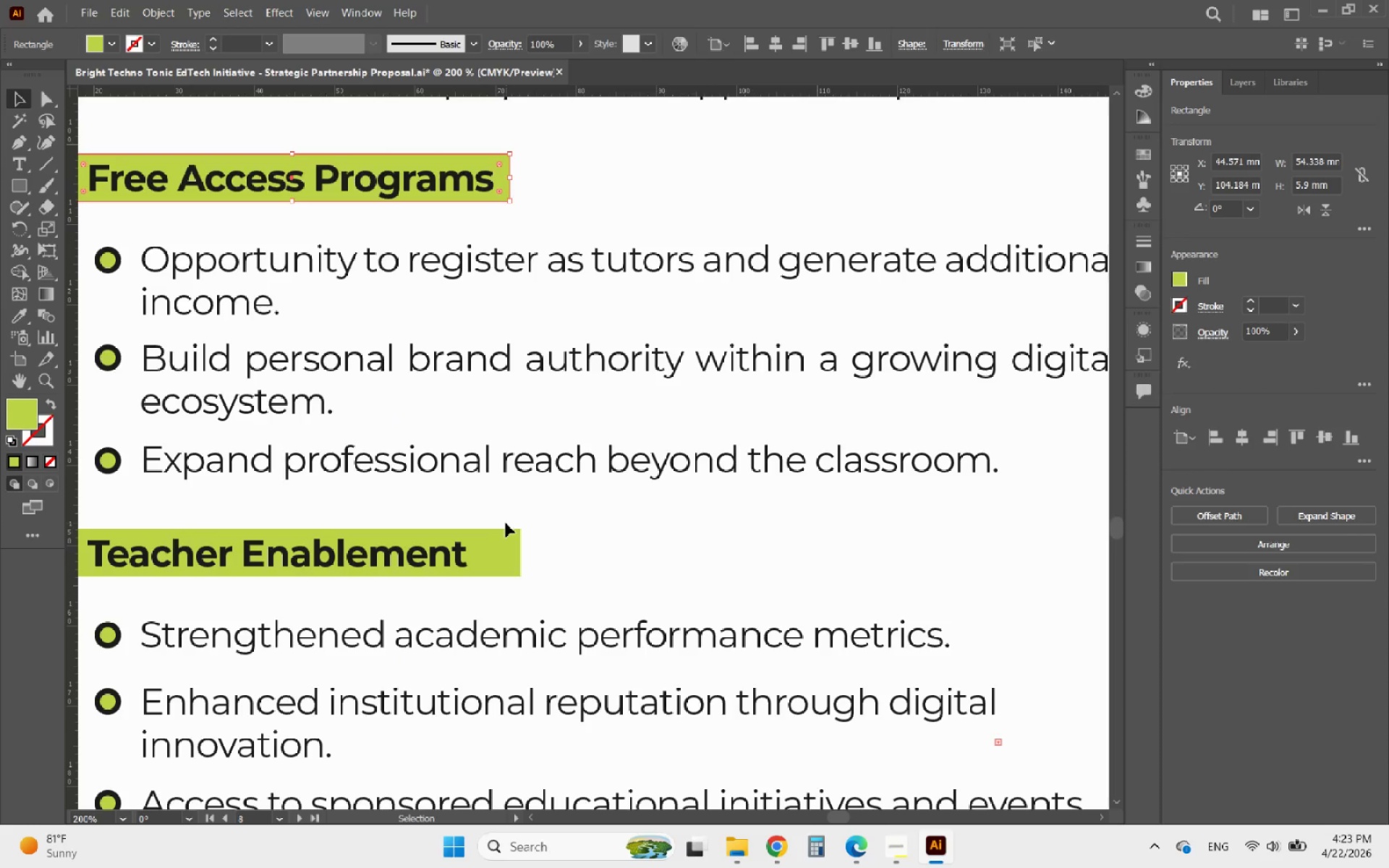 
left_click([504, 540])
 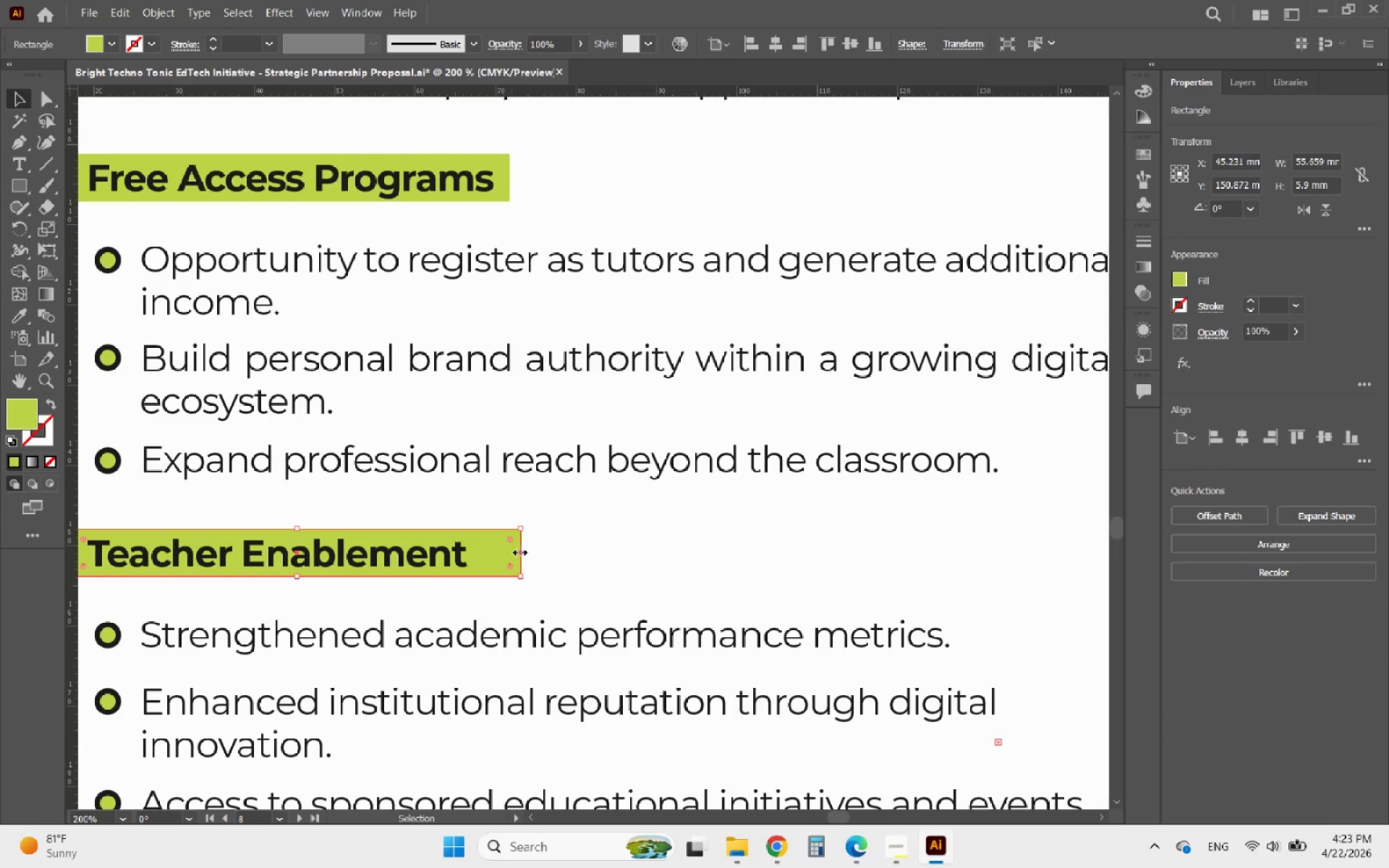 
left_click_drag(start_coordinate=[521, 549], to_coordinate=[510, 550])
 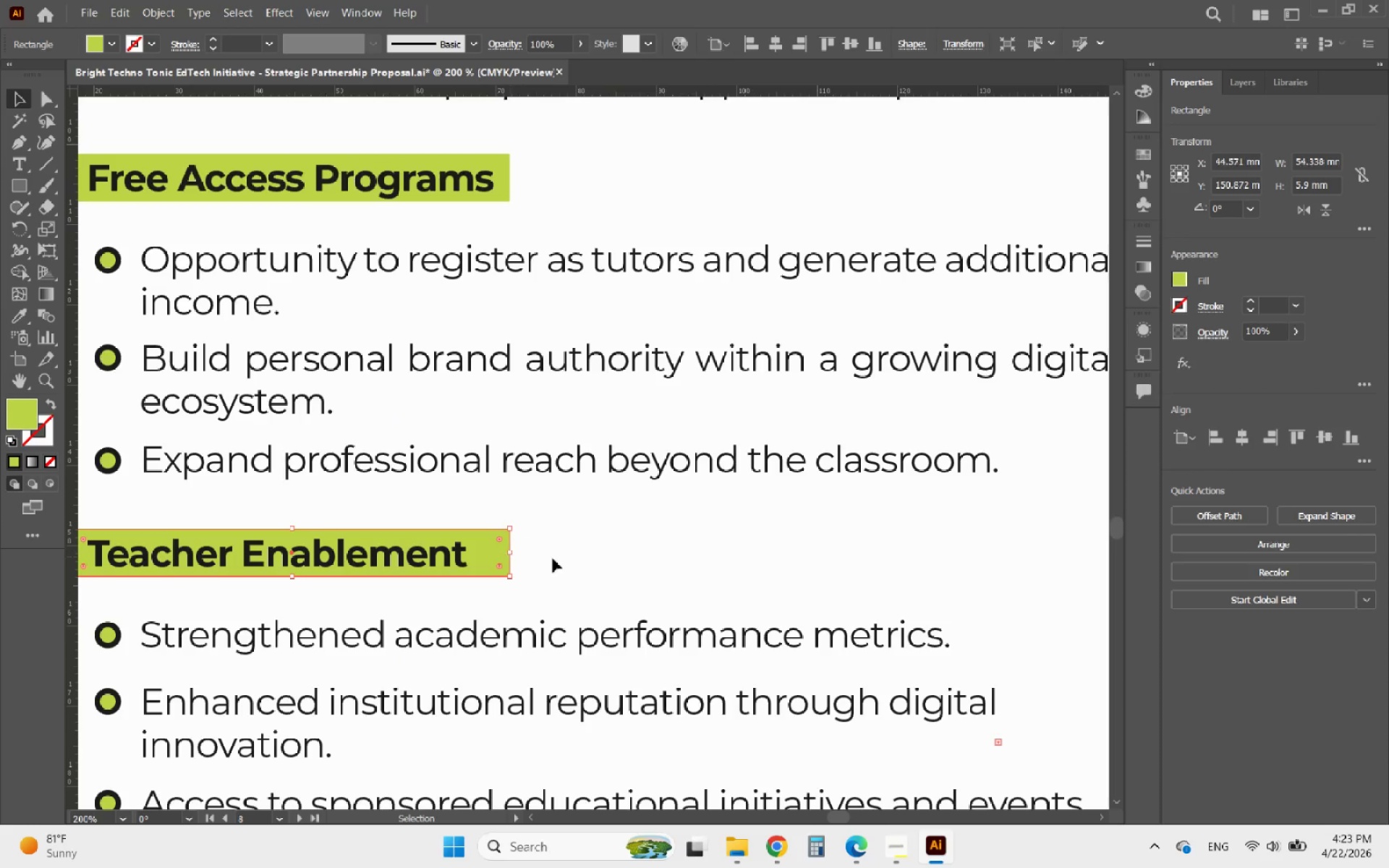 
hold_key(key=AltLeft, duration=1.01)
scroll: coordinate [610, 573], scroll_direction: down, amount: 3.0
 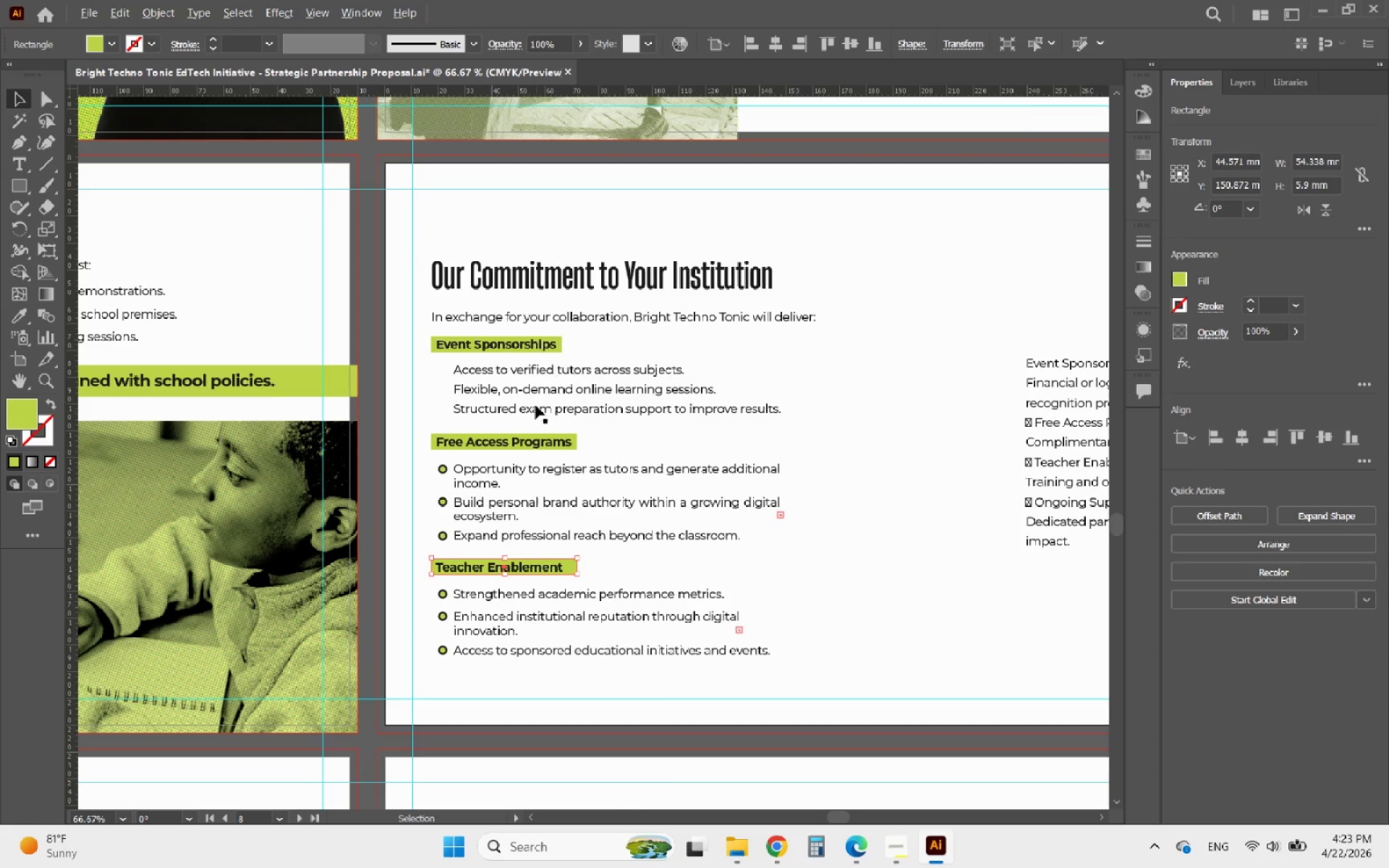 
scroll: coordinate [532, 348], scroll_direction: up, amount: 2.0
 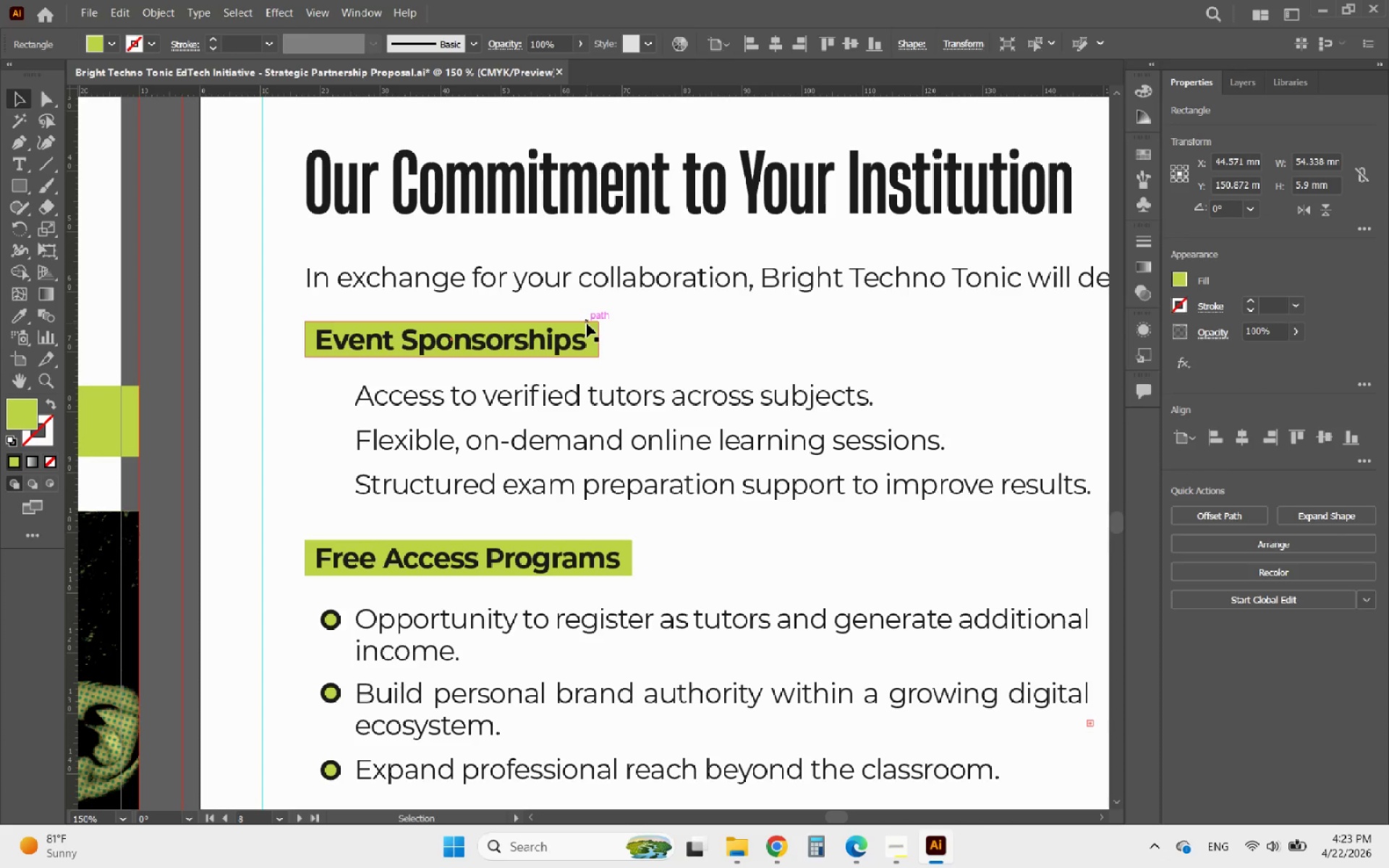 
left_click_drag(start_coordinate=[596, 334], to_coordinate=[632, 341])
 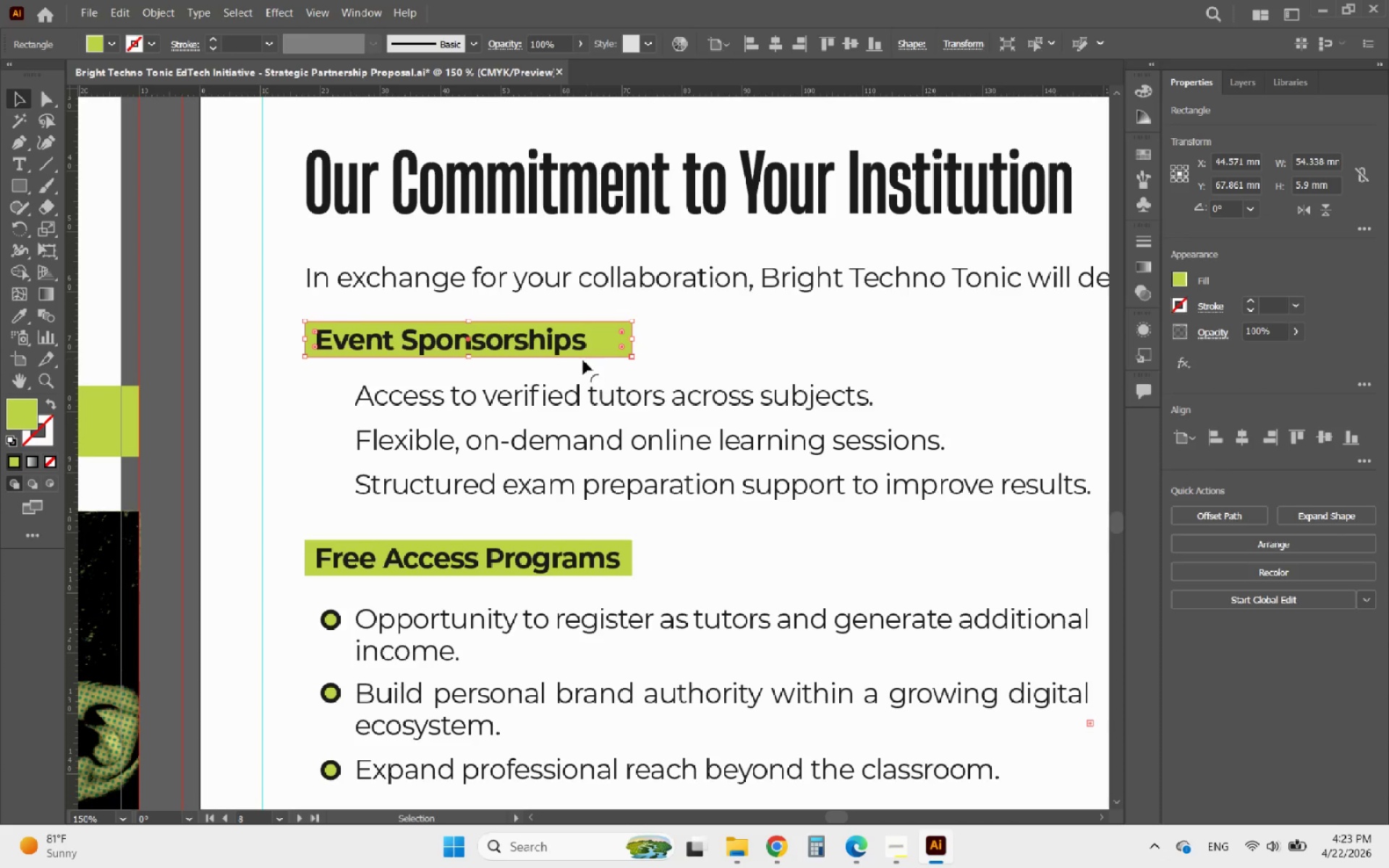 
hold_key(key=AltLeft, duration=0.47)
scroll: coordinate [537, 377], scroll_direction: down, amount: 3.0
 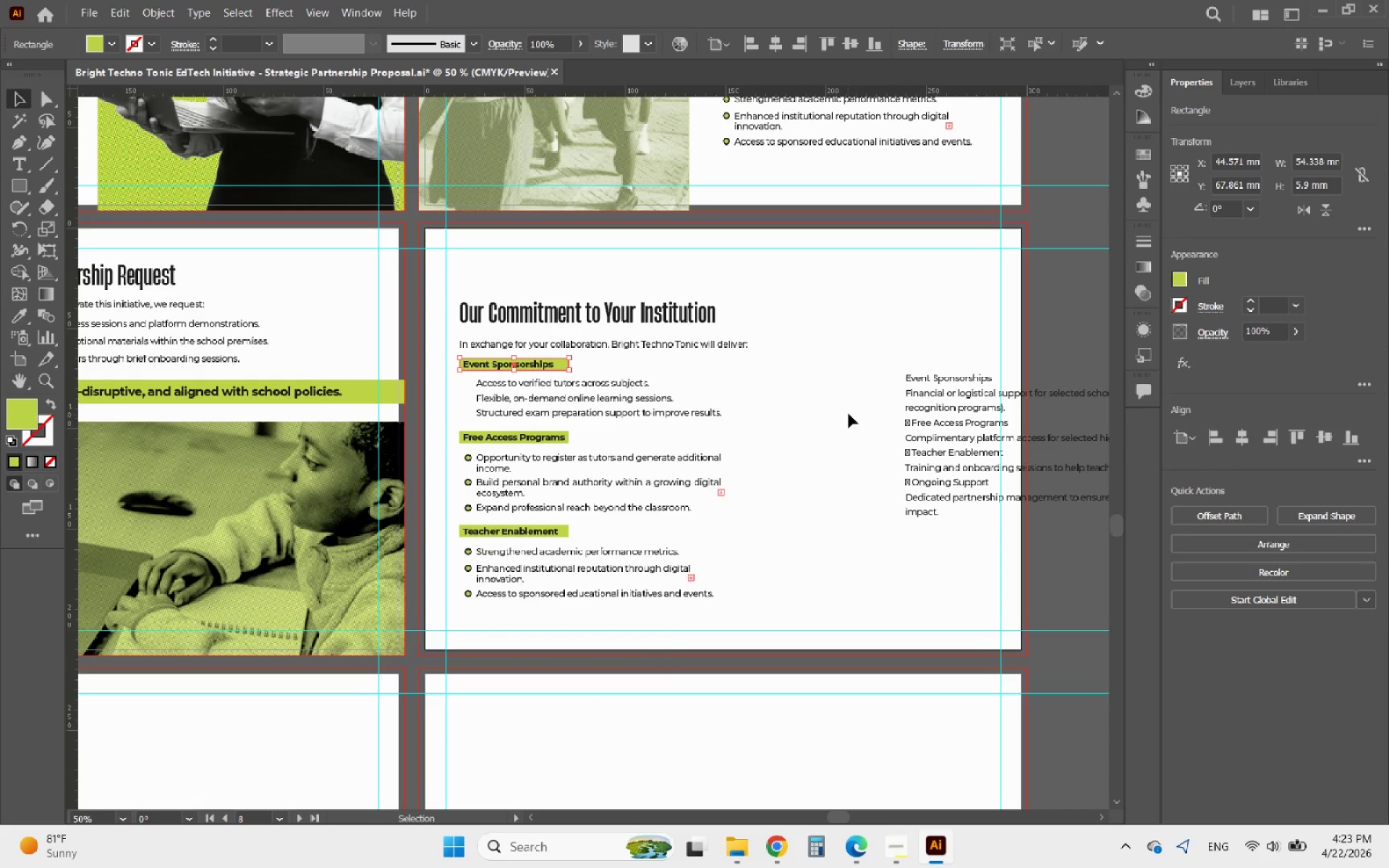 
hold_key(key=AltLeft, duration=1.03)
scroll: coordinate [679, 414], scroll_direction: down, amount: 1.0
 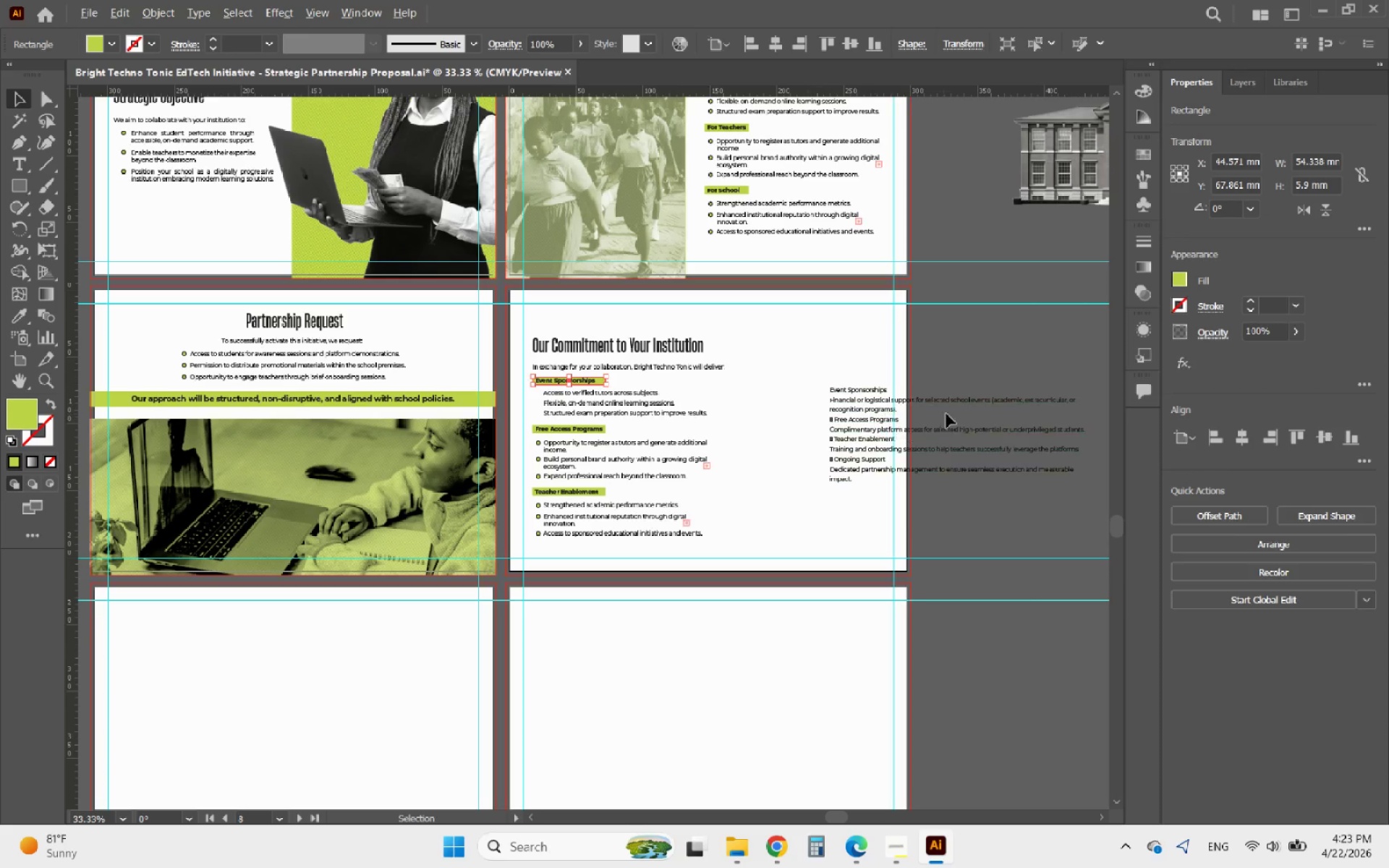 
scroll: coordinate [1008, 403], scroll_direction: up, amount: 1.0
 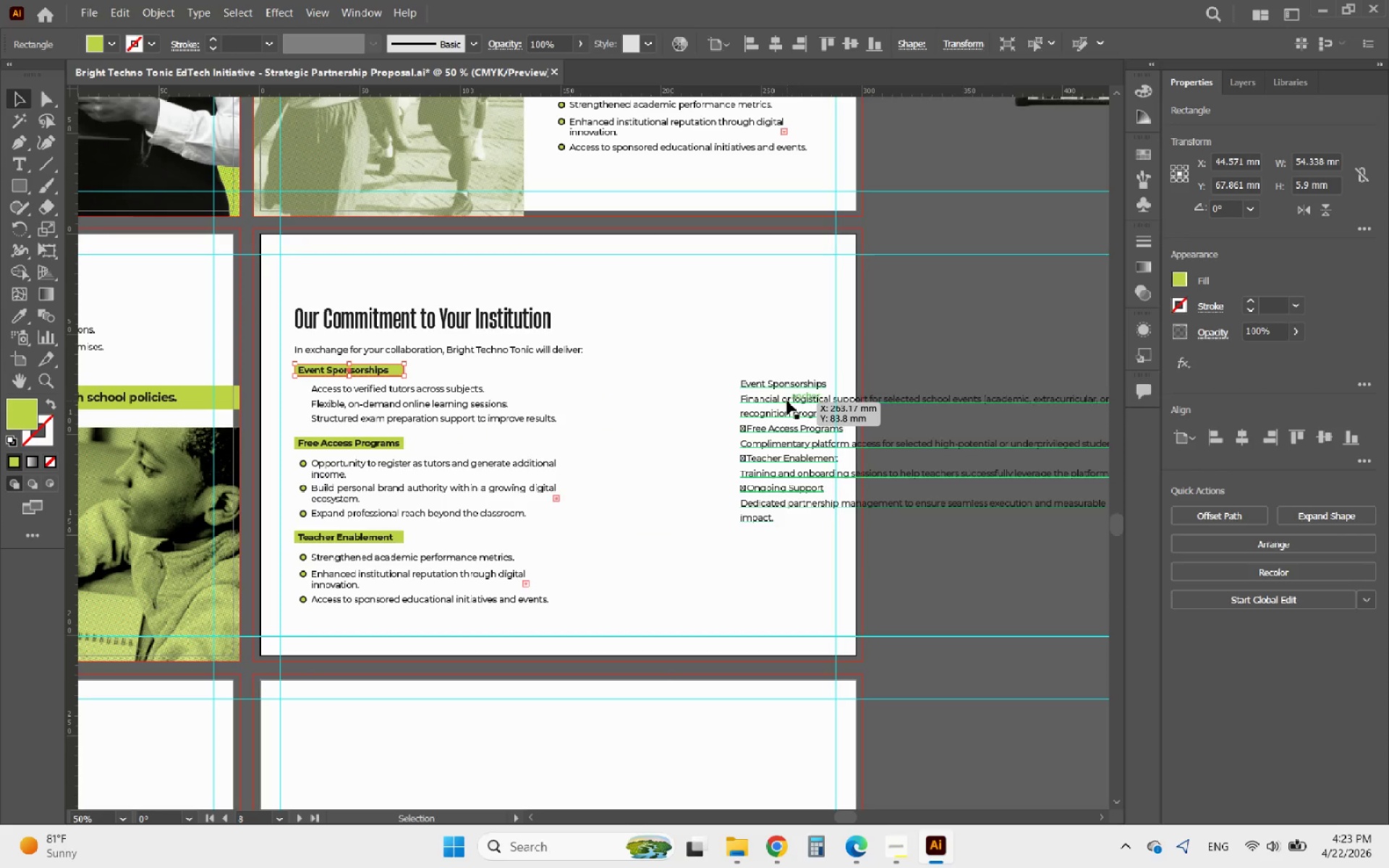 
double_click([786, 401])
 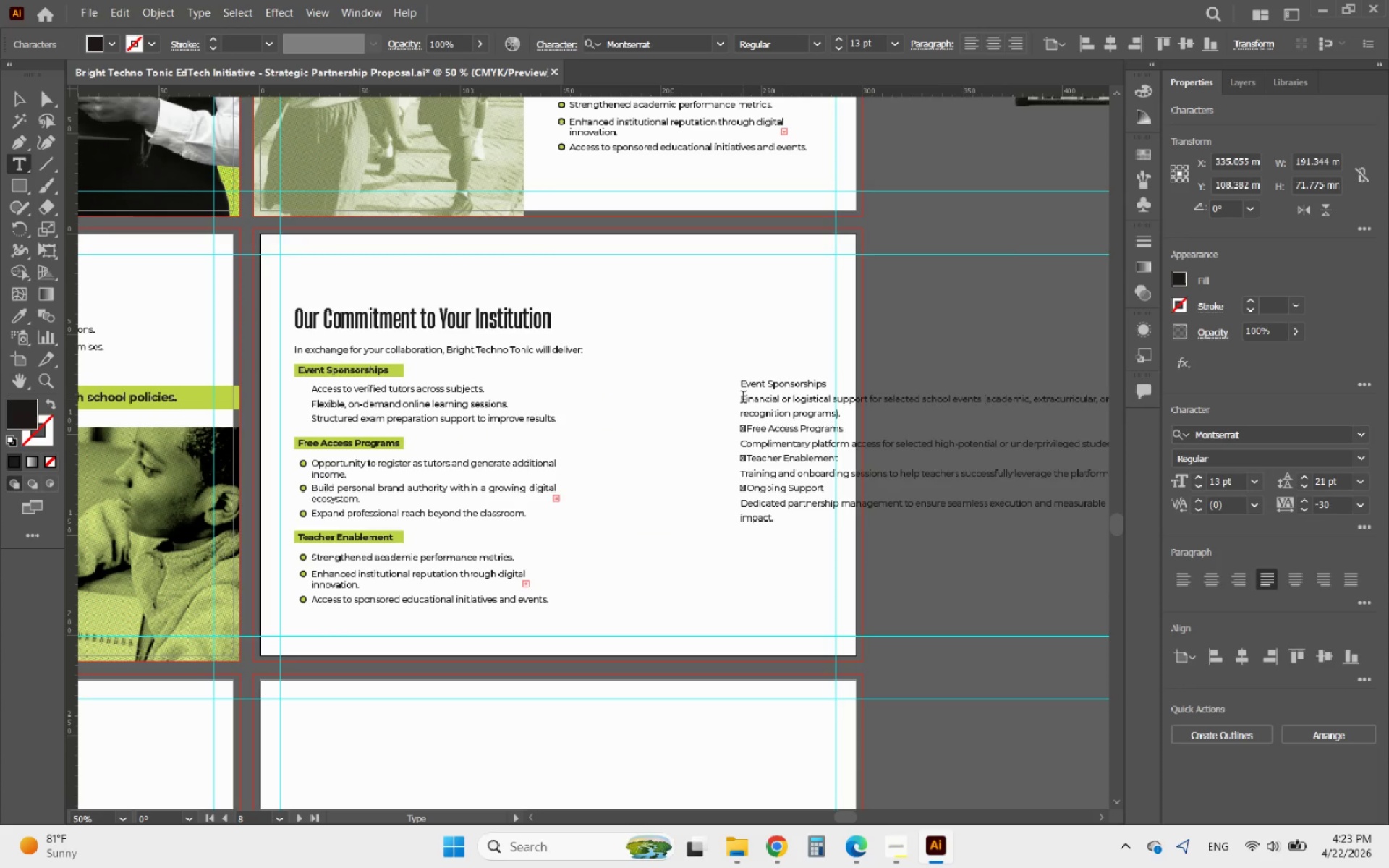 
left_click_drag(start_coordinate=[740, 399], to_coordinate=[840, 407])
 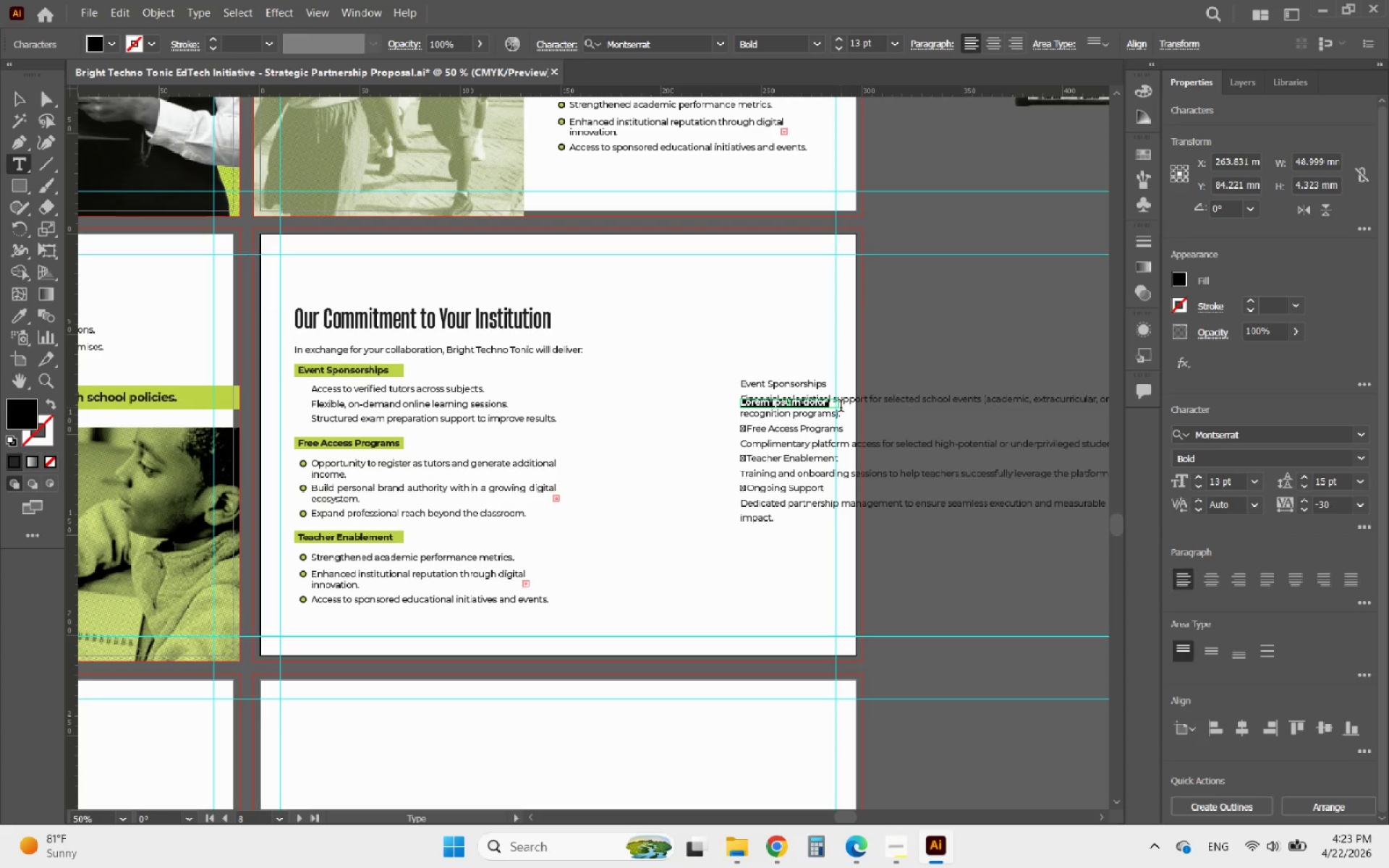 
key(Control+ControlLeft)
 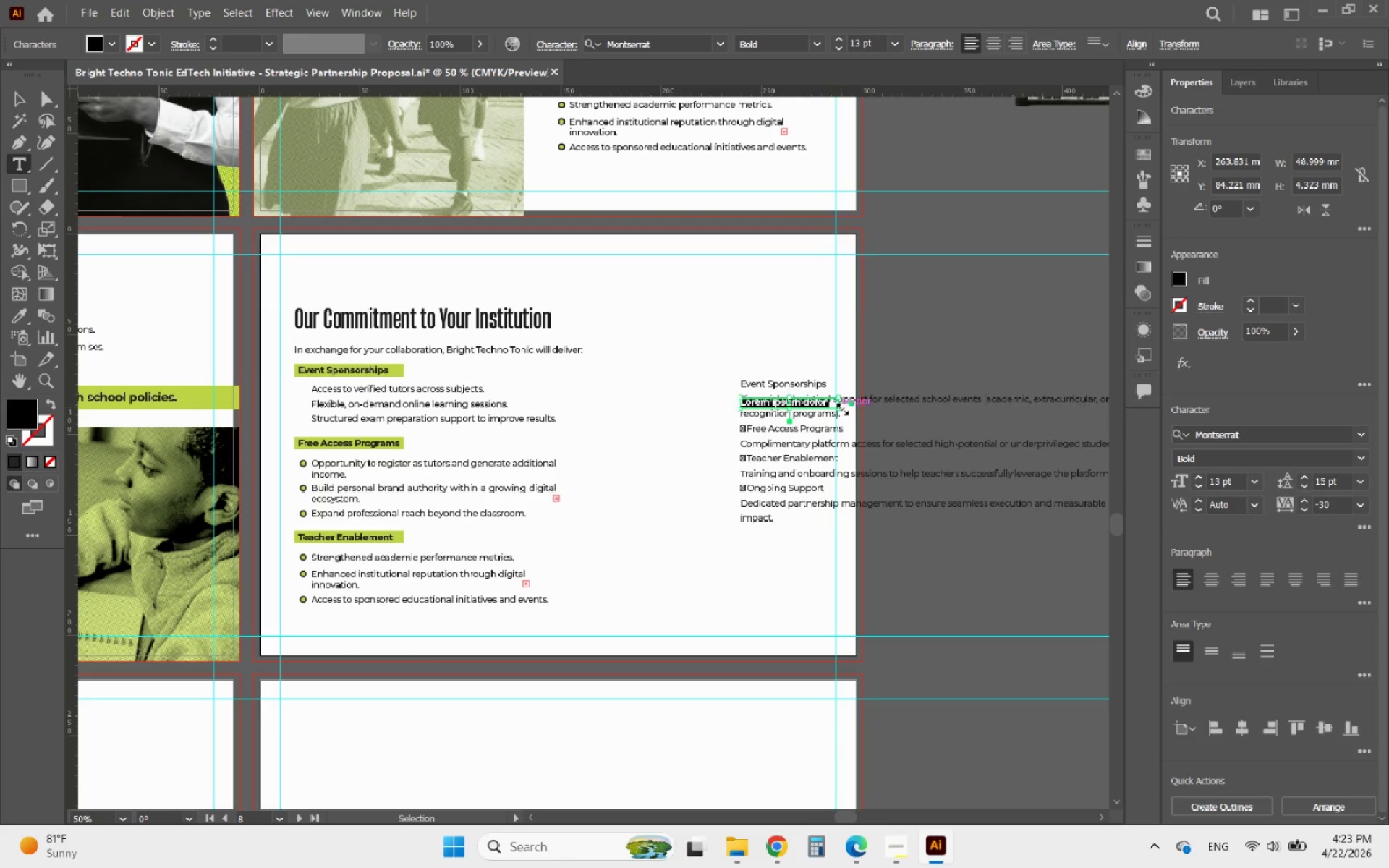 
key(Control+Z)
 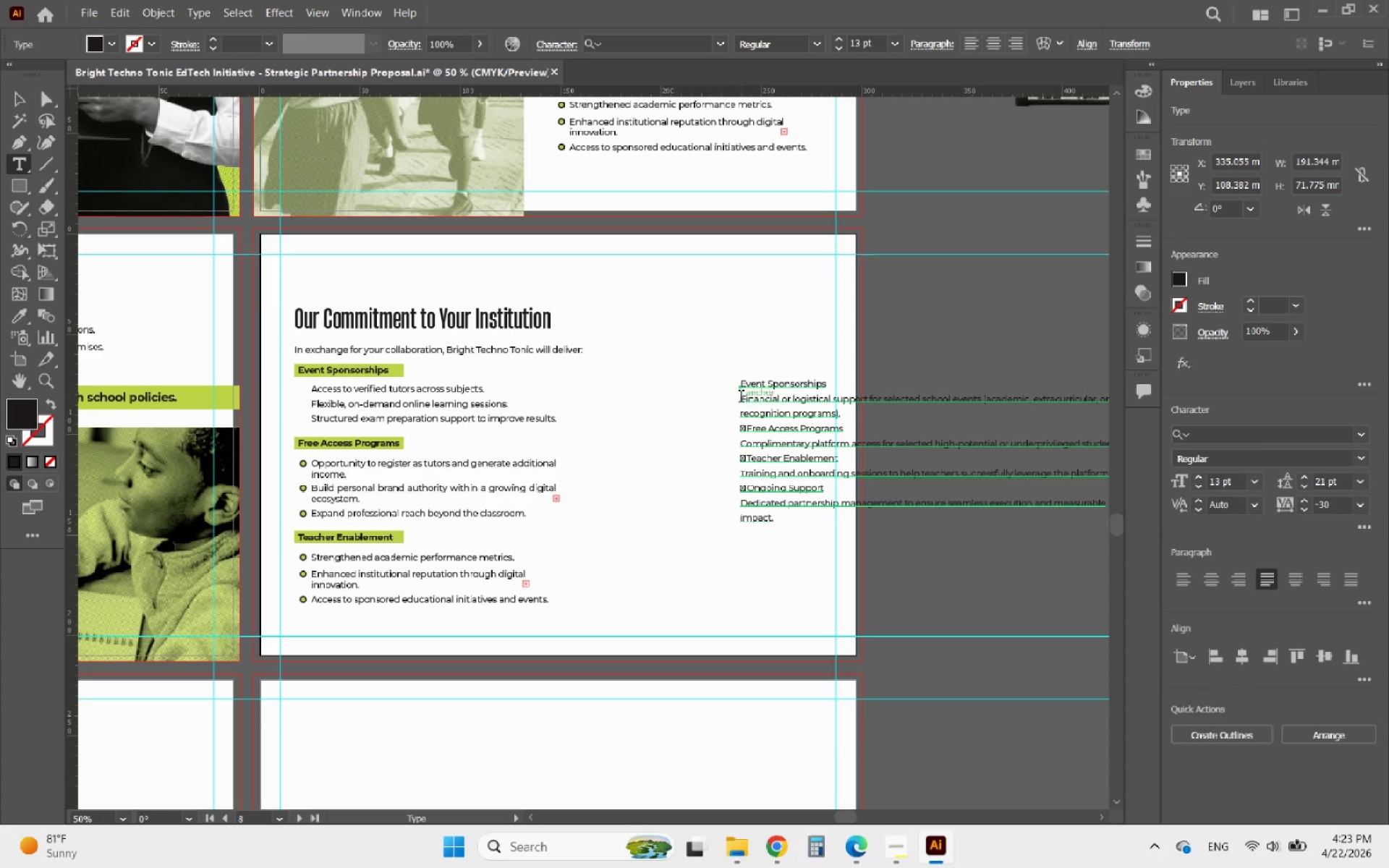 
left_click_drag(start_coordinate=[741, 398], to_coordinate=[849, 422])
 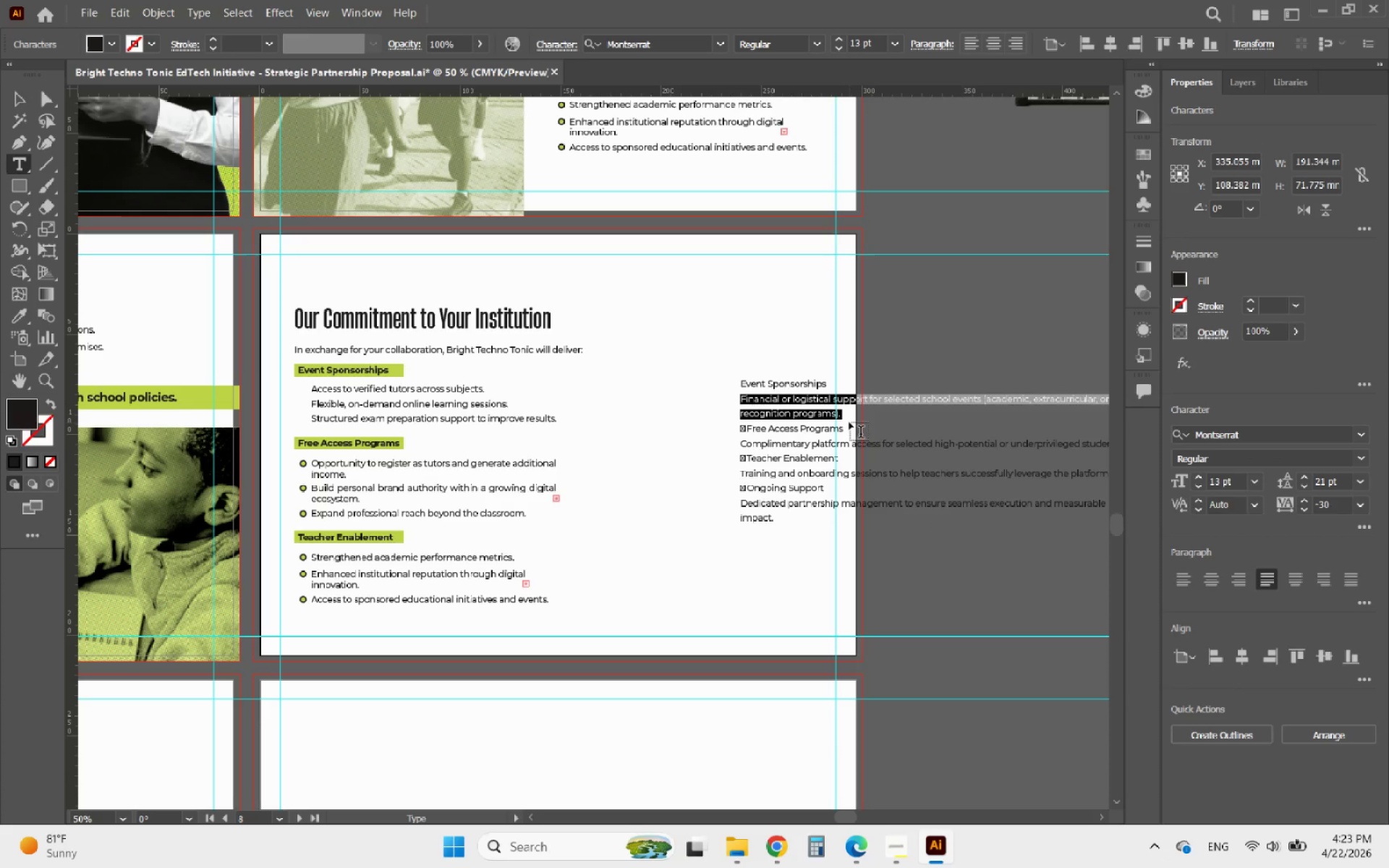 
key(Control+C)
 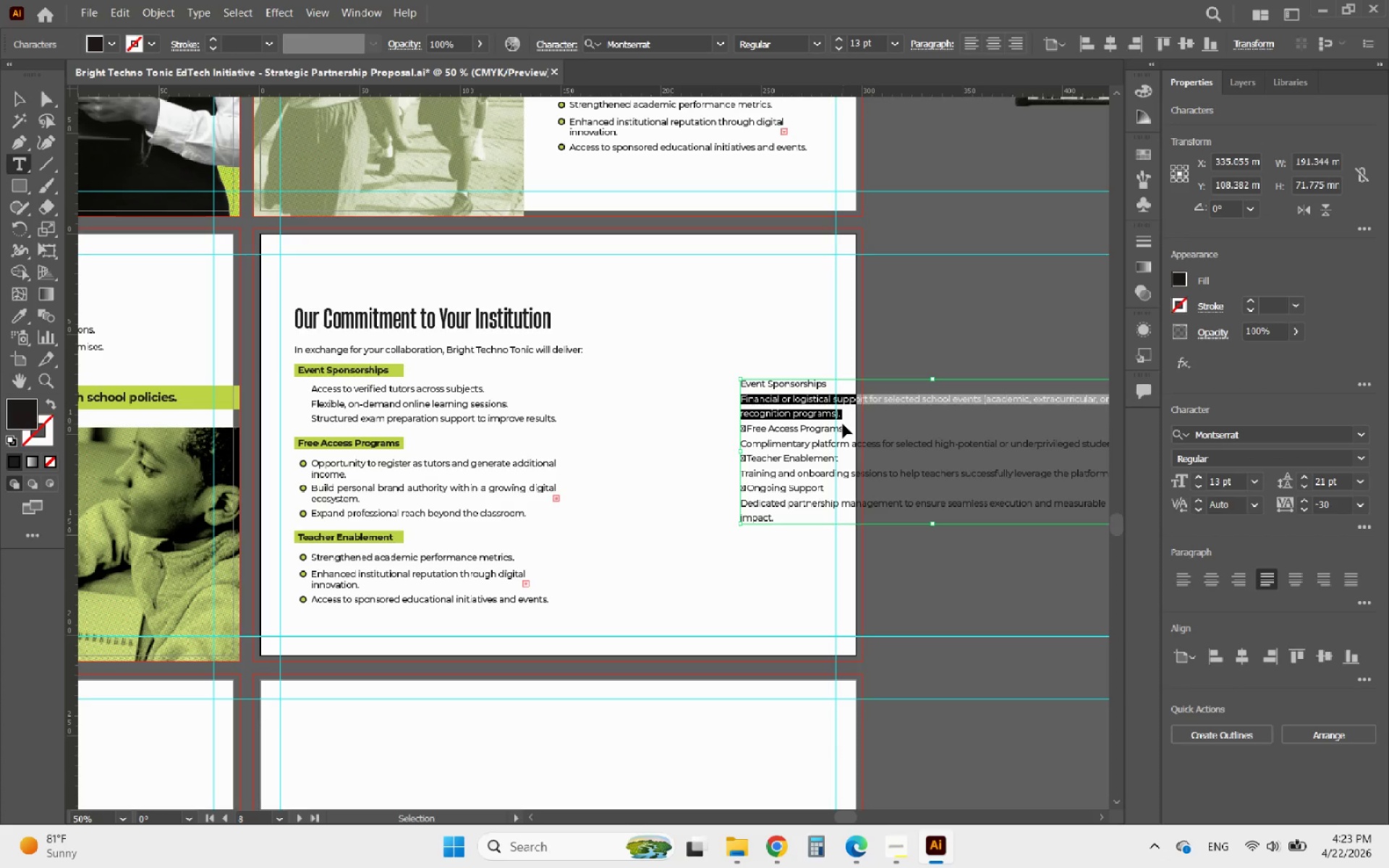 
key(Control+C)
 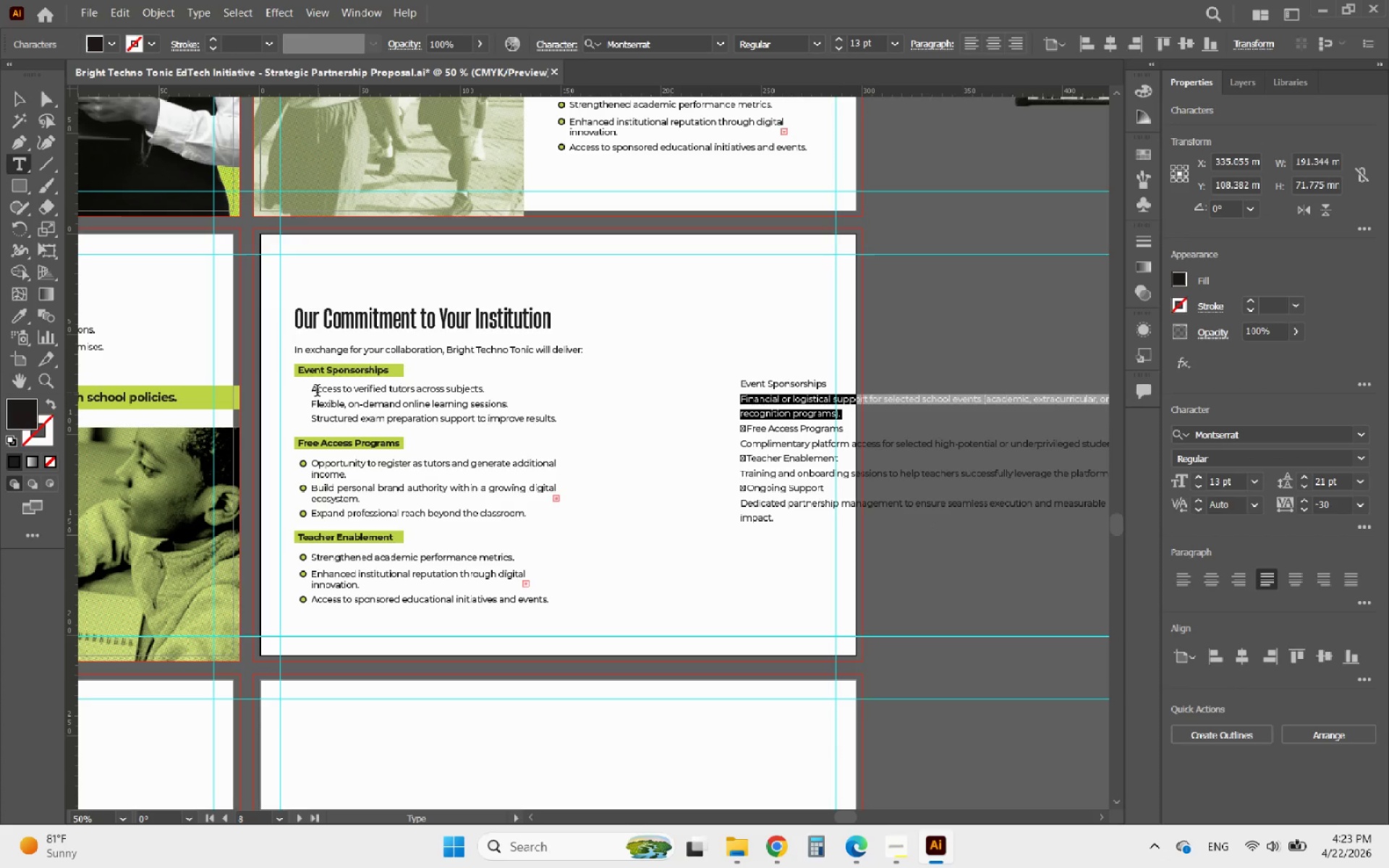 
left_click_drag(start_coordinate=[310, 389], to_coordinate=[594, 437])
 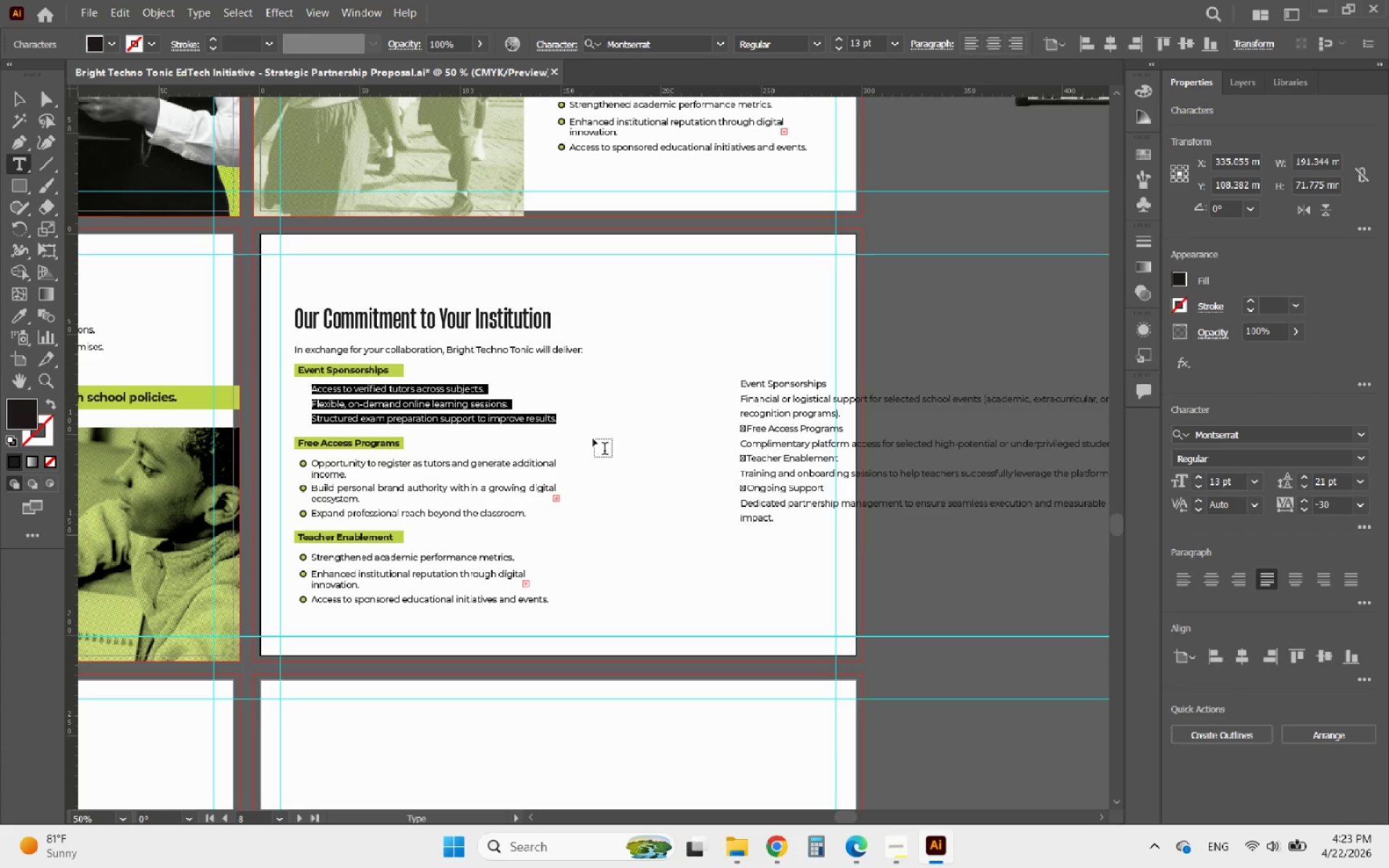 
key(Control+V)
 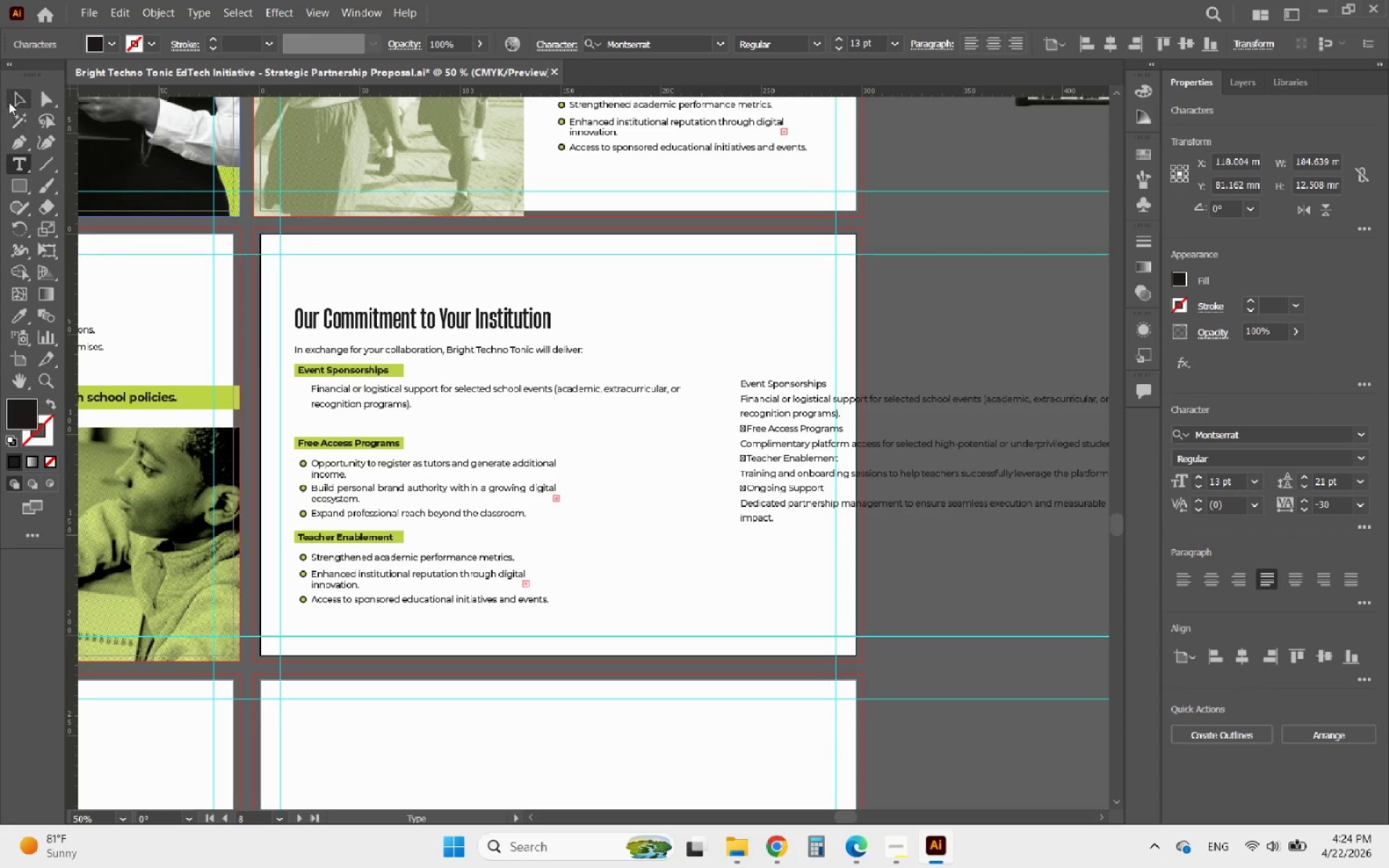 
left_click([24, 94])
 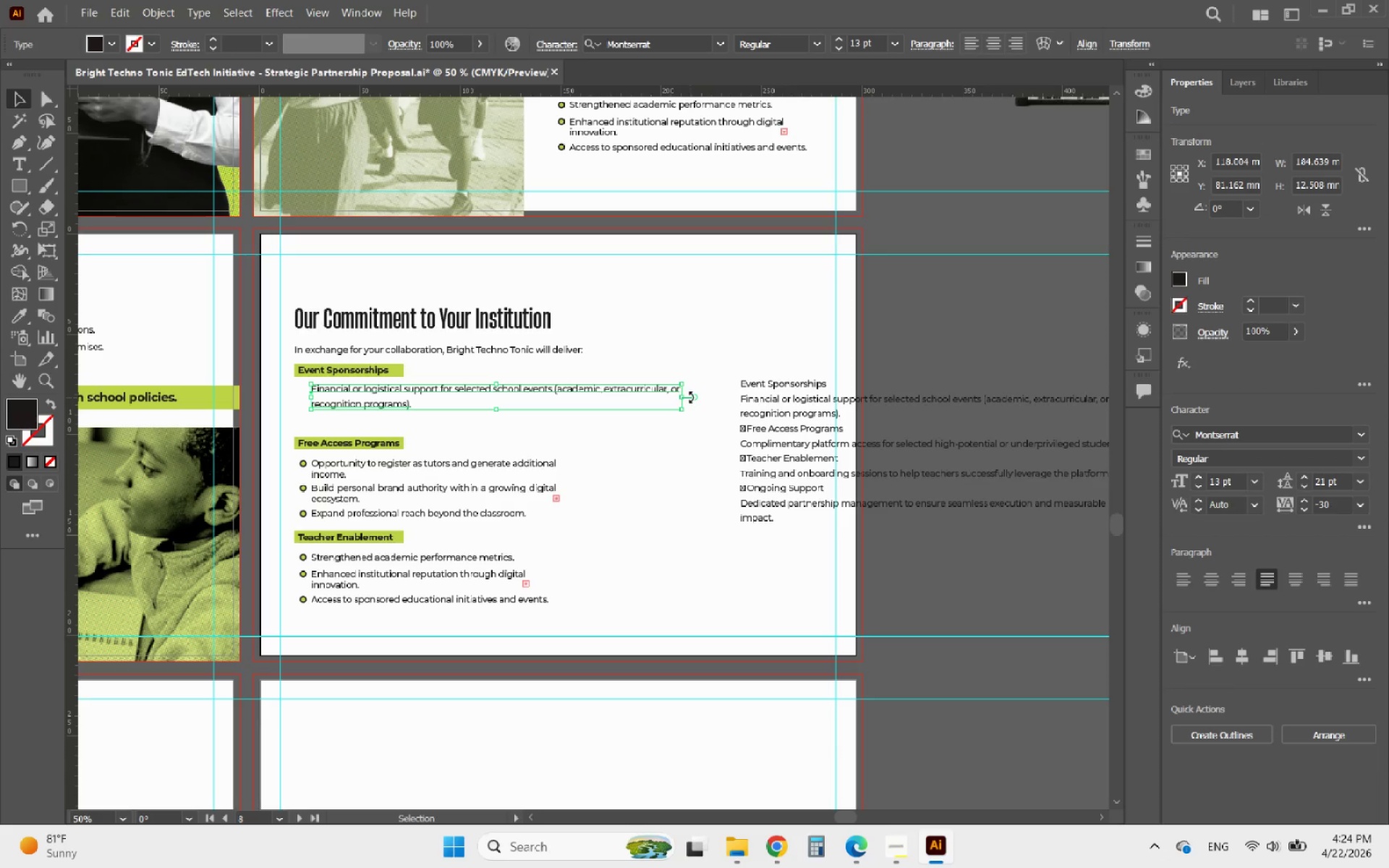 
double_click([693, 397])
 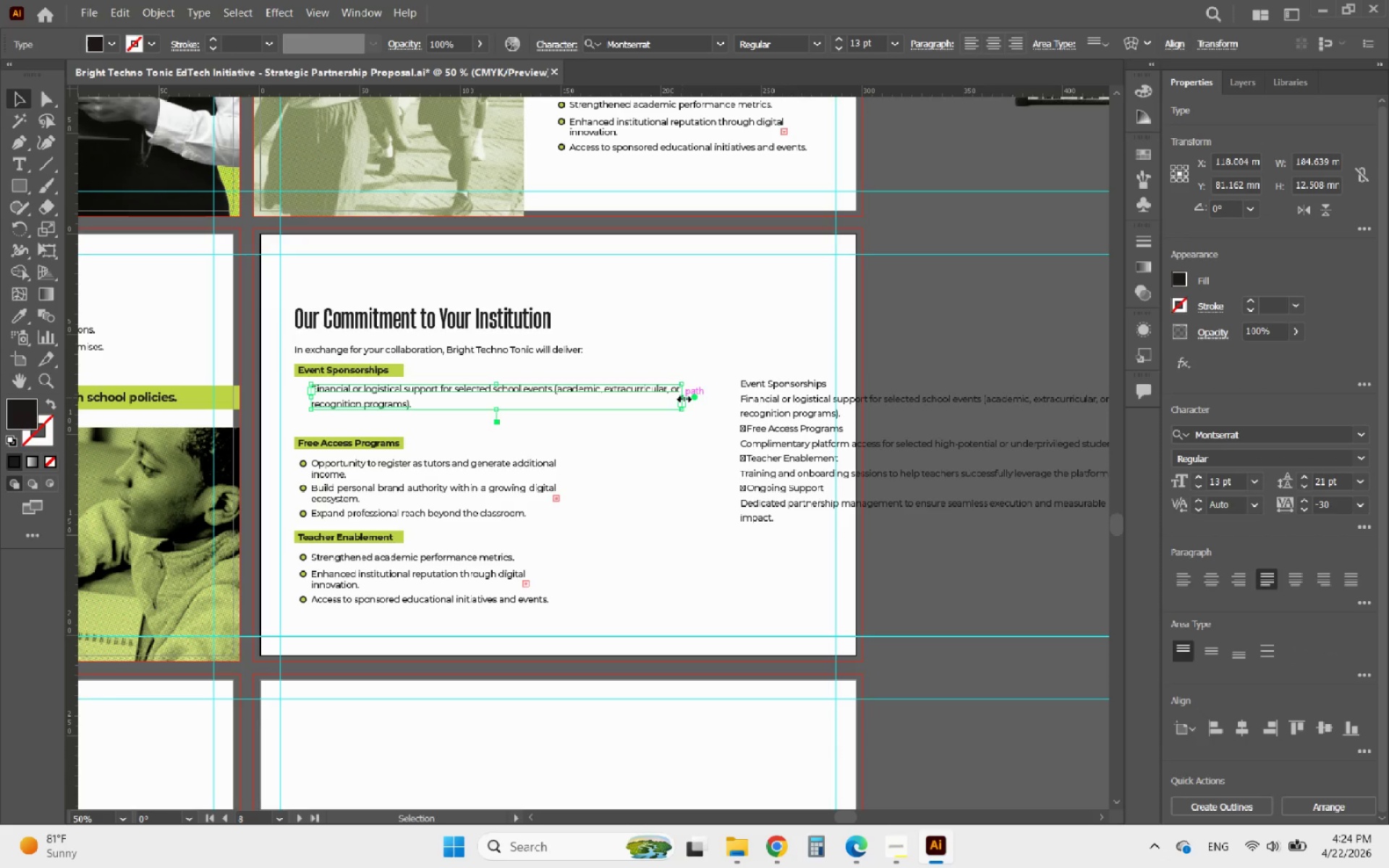 
left_click_drag(start_coordinate=[682, 397], to_coordinate=[511, 388])
 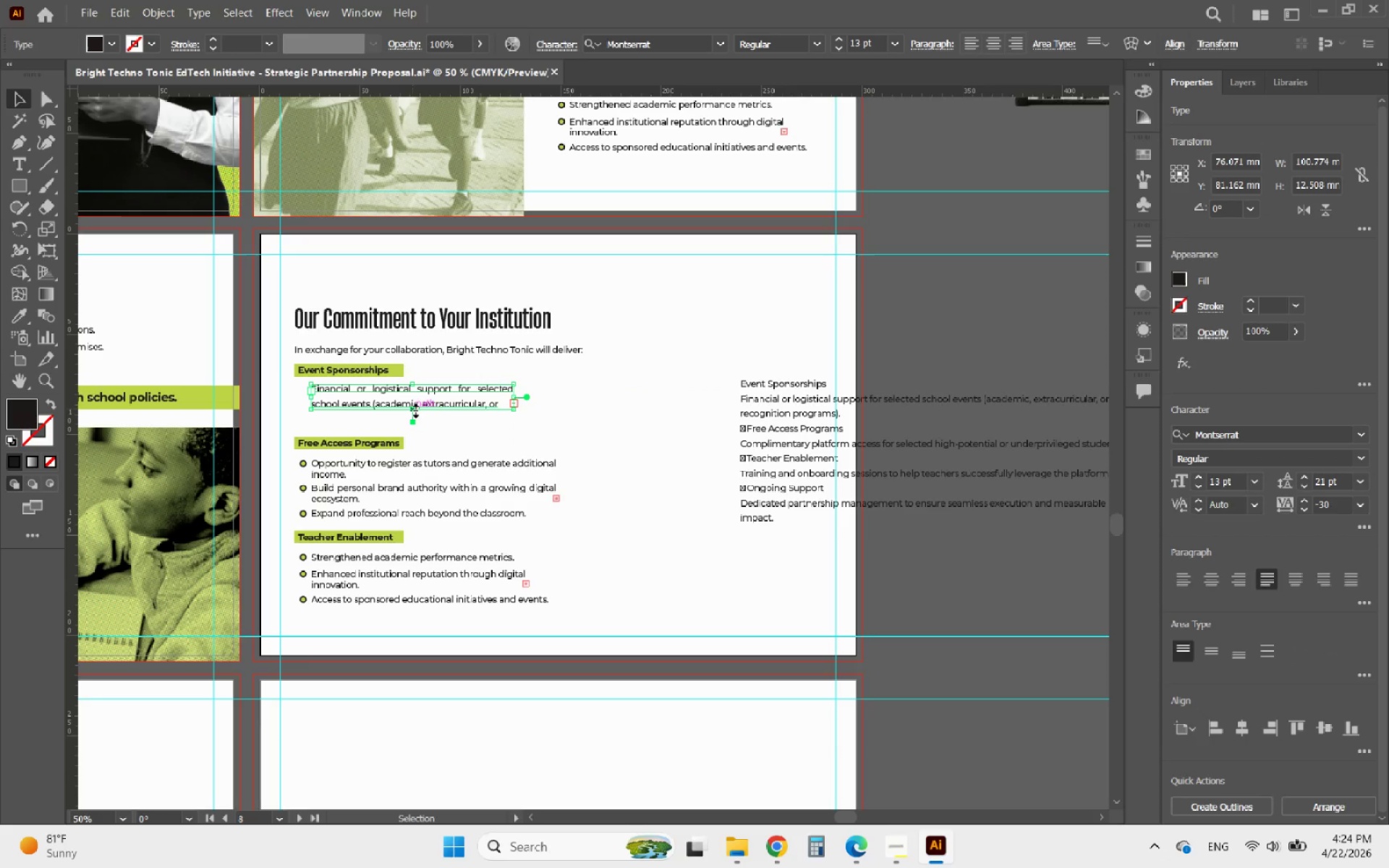 
left_click_drag(start_coordinate=[415, 409], to_coordinate=[405, 427])
 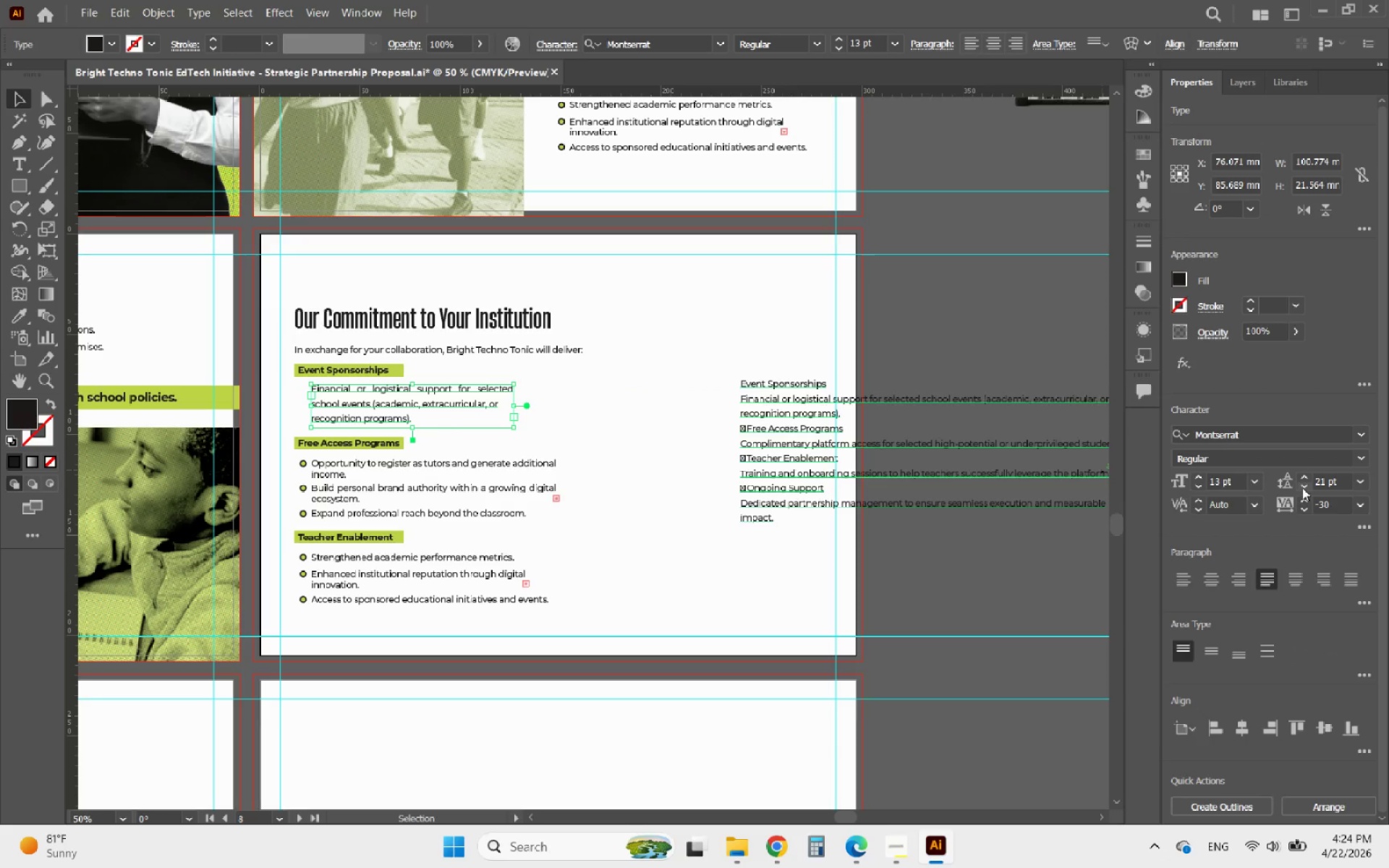 
double_click([1302, 488])
 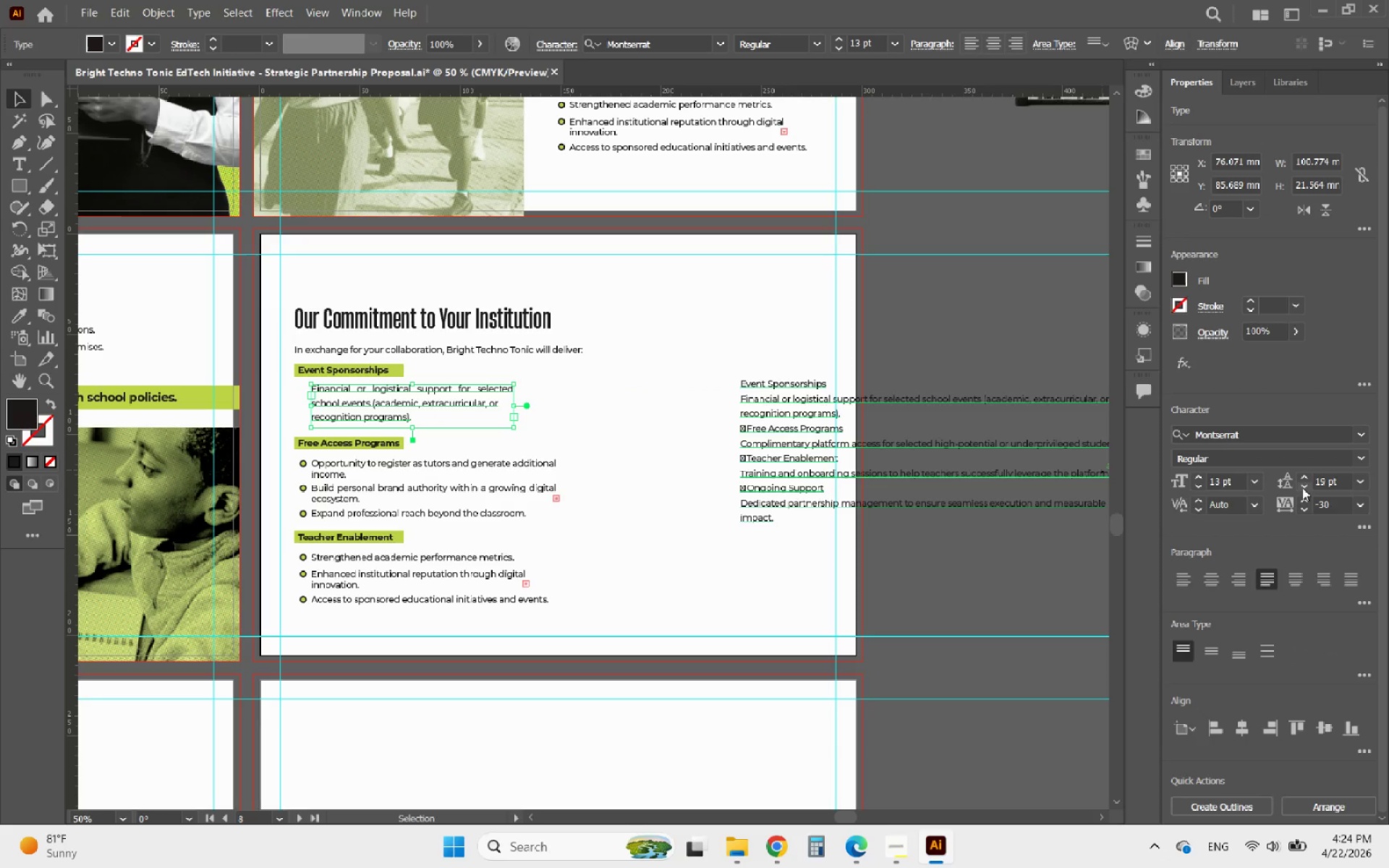 
triple_click([1302, 488])
 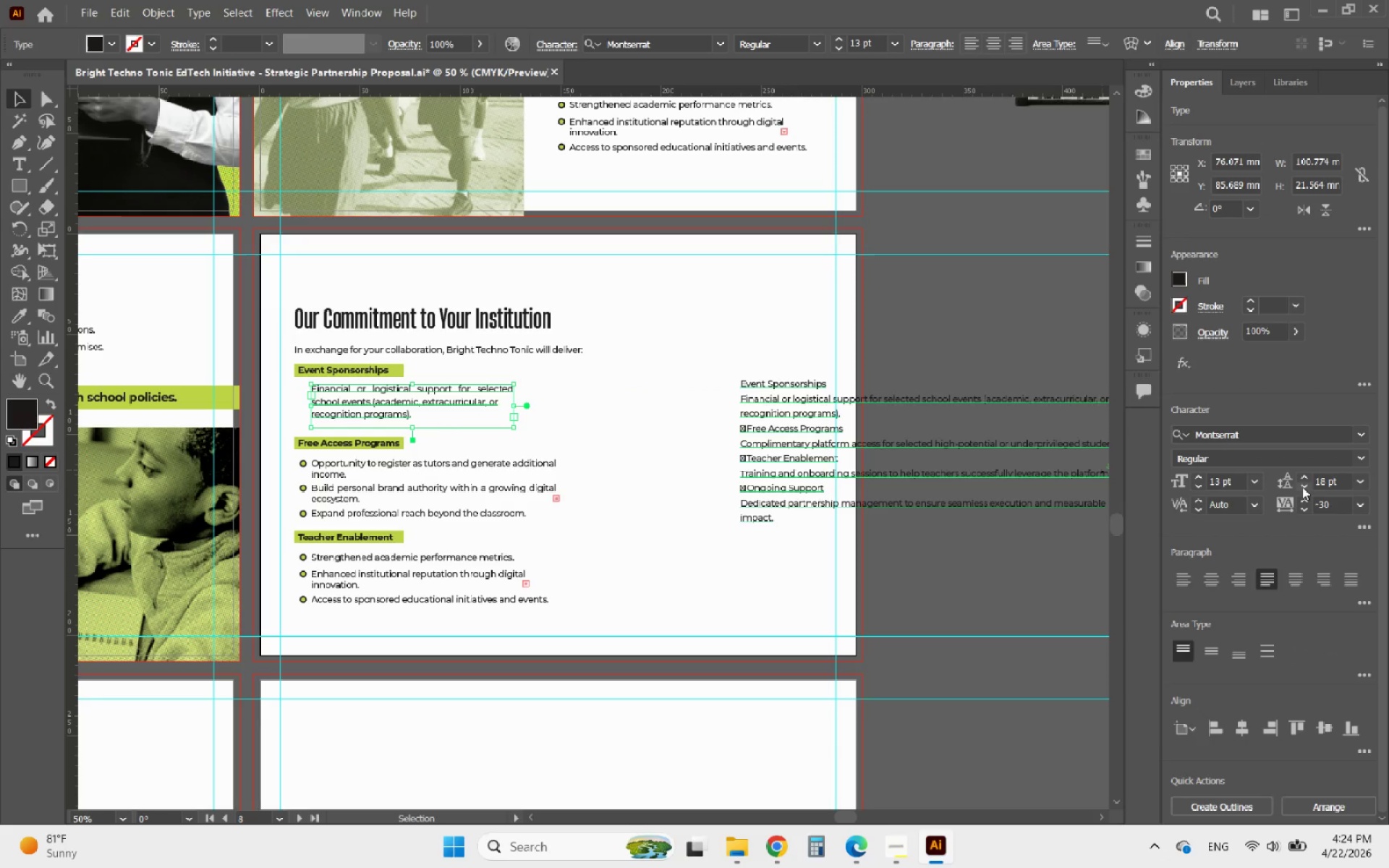 
triple_click([1302, 487])
 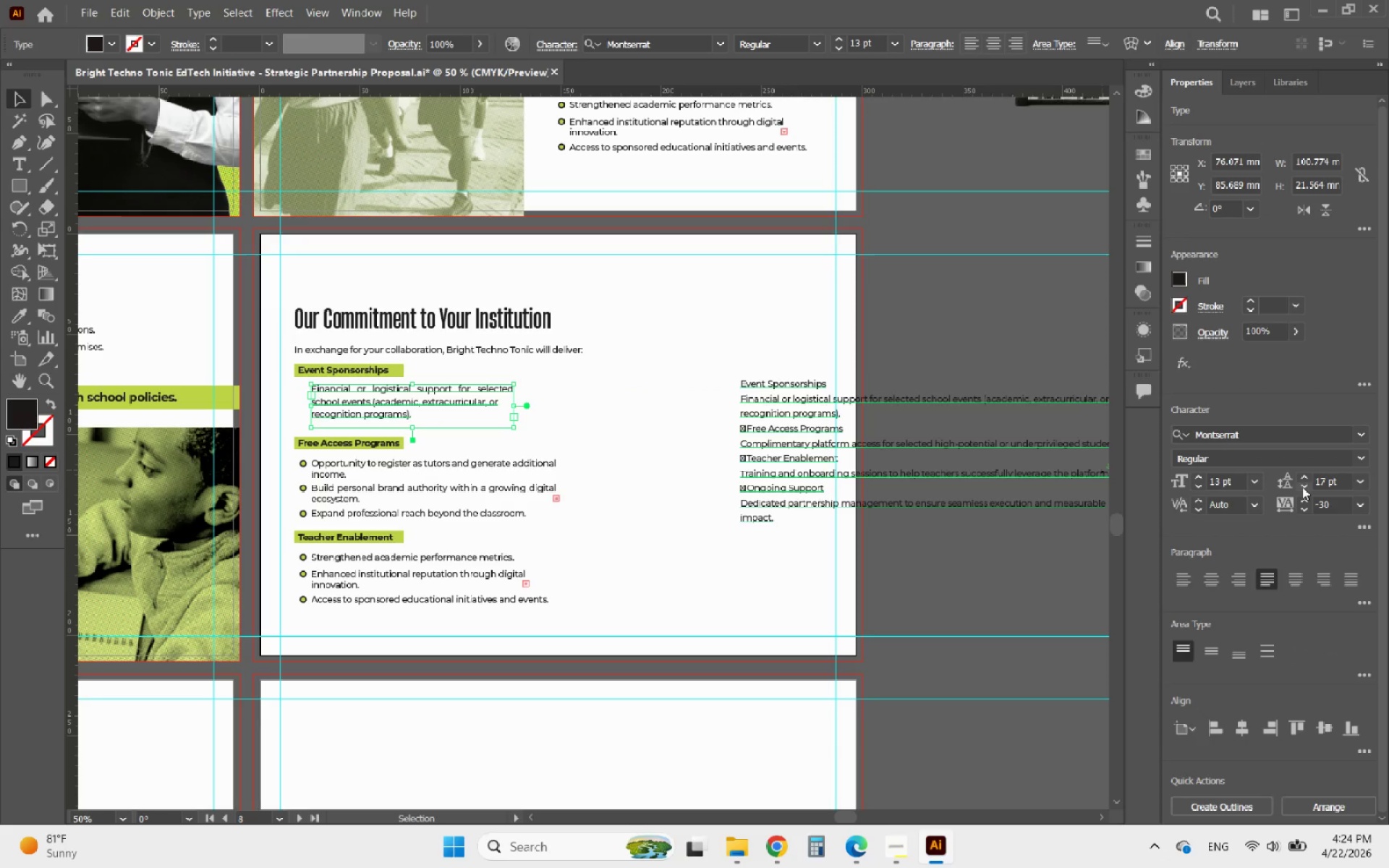 
triple_click([1302, 487])
 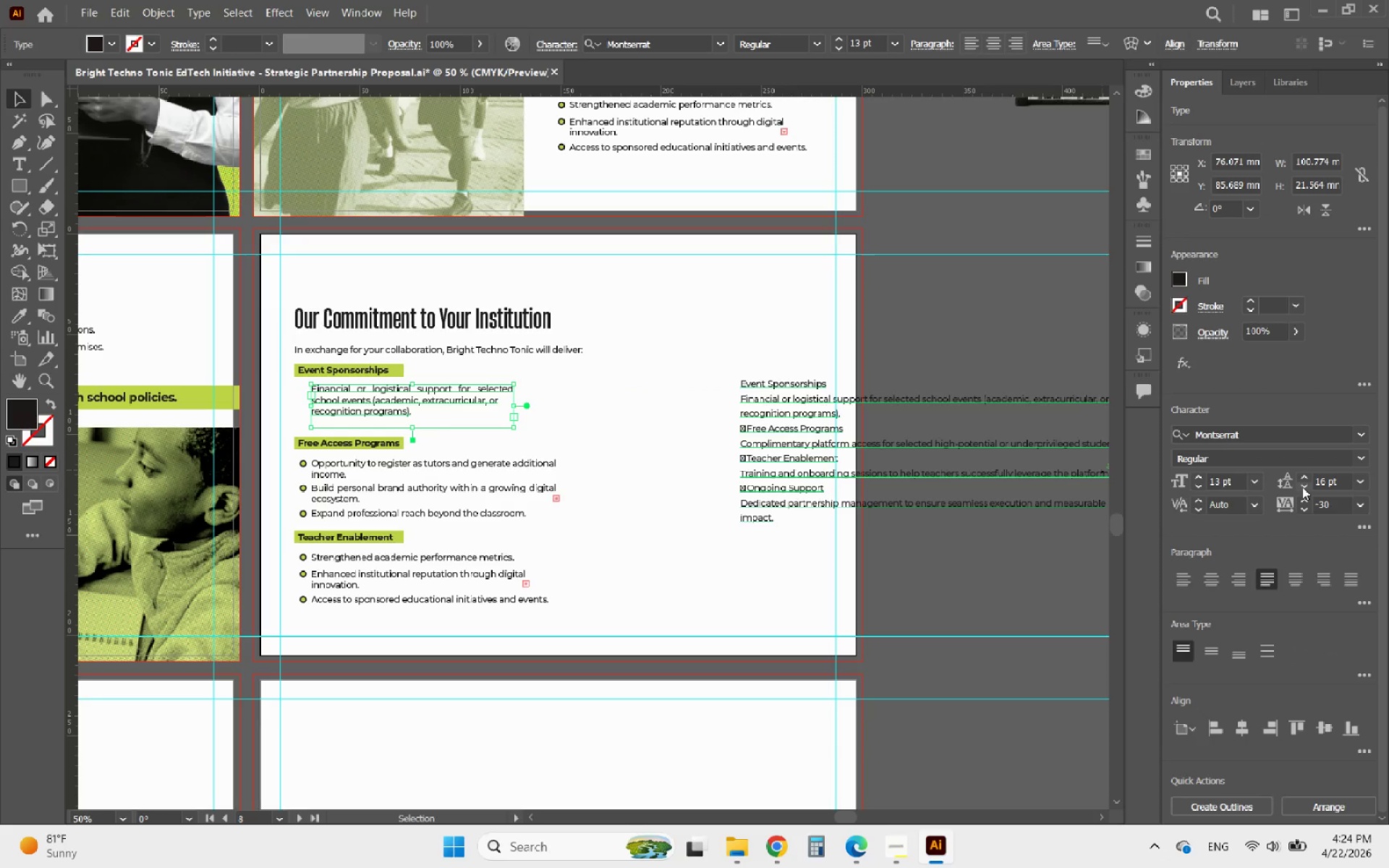 
left_click([1302, 487])
 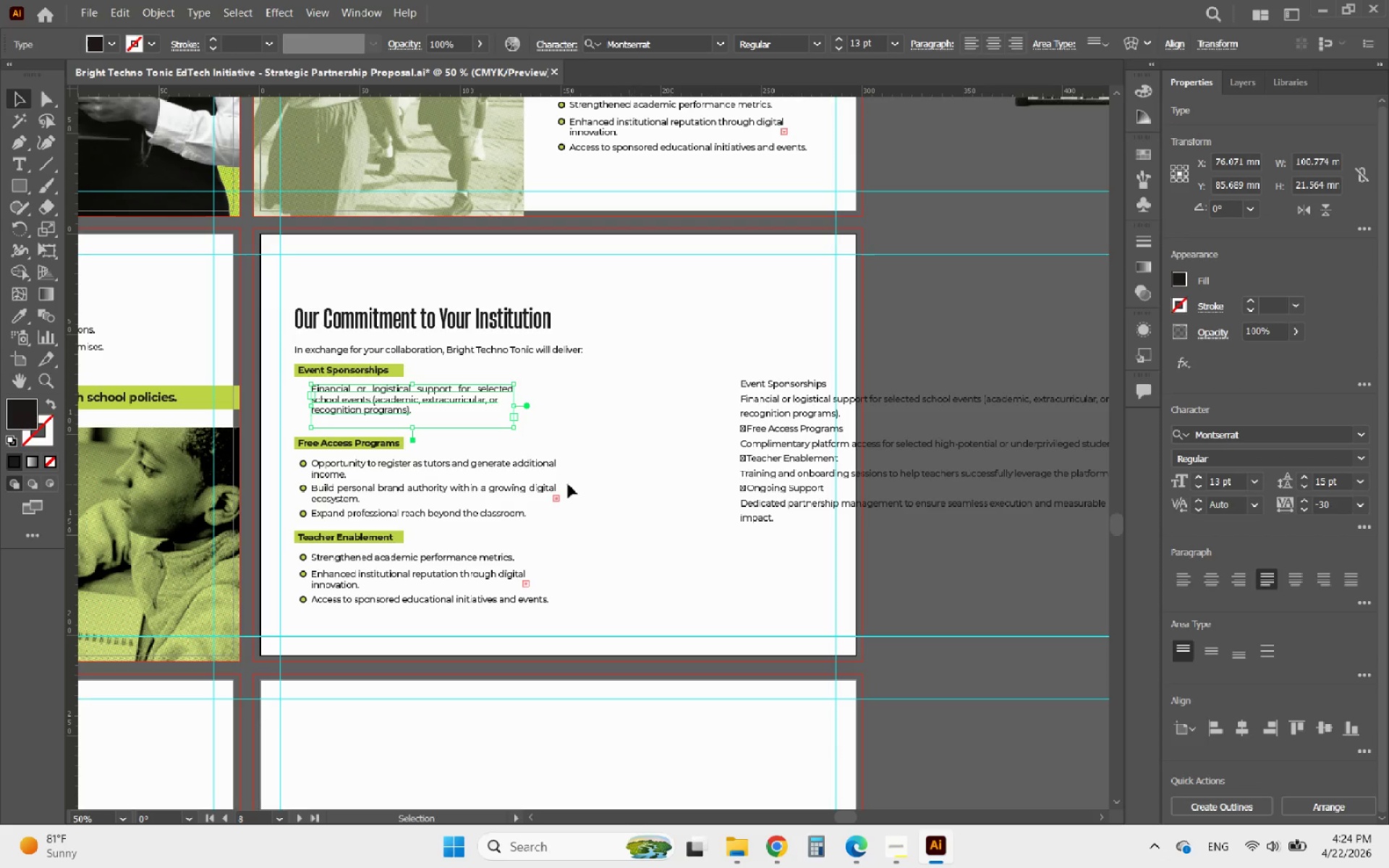 
hold_key(key=AltLeft, duration=1.19)
scroll: coordinate [394, 396], scroll_direction: up, amount: 2.0
 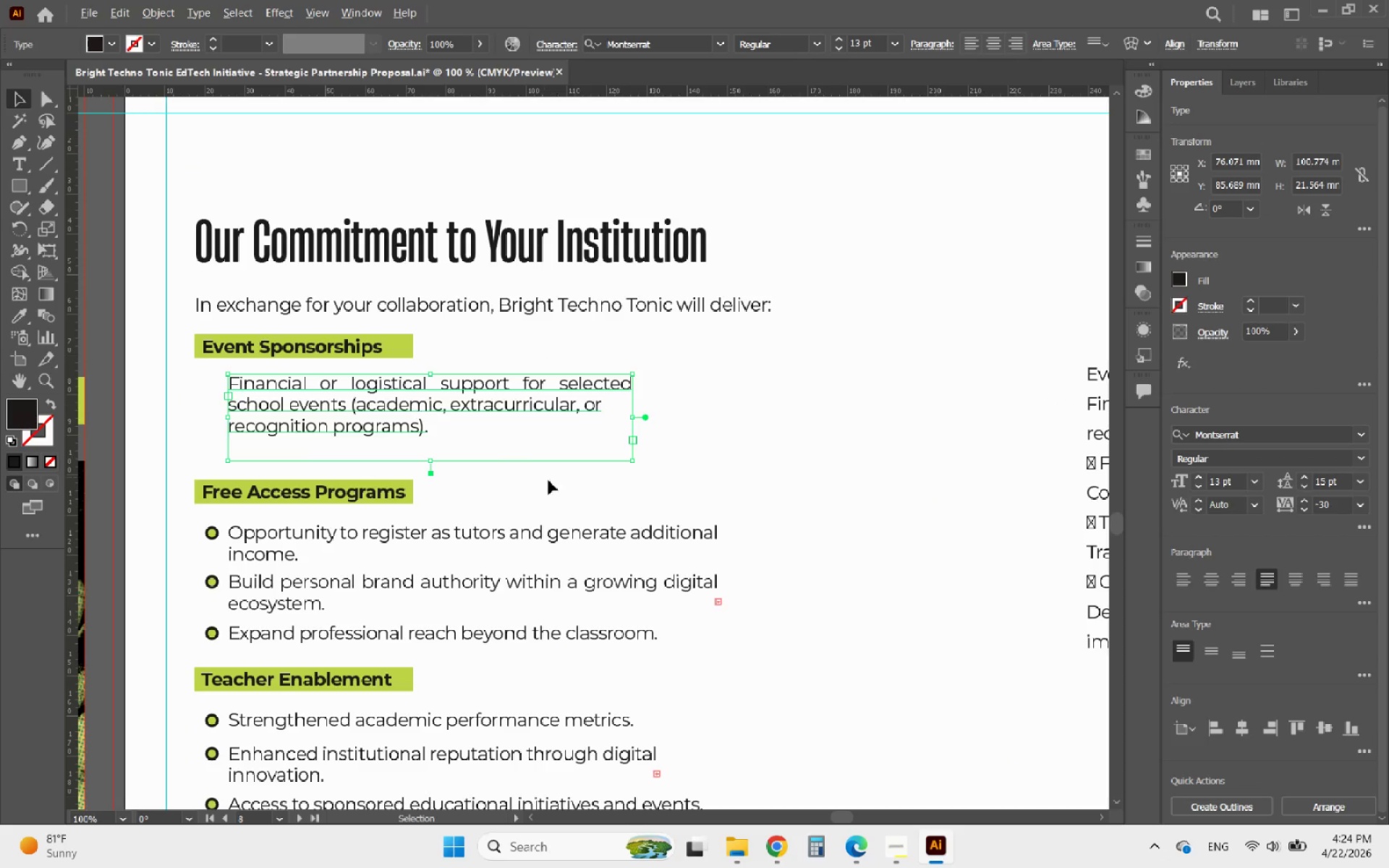 
scroll: coordinate [586, 501], scroll_direction: down, amount: 2.0
 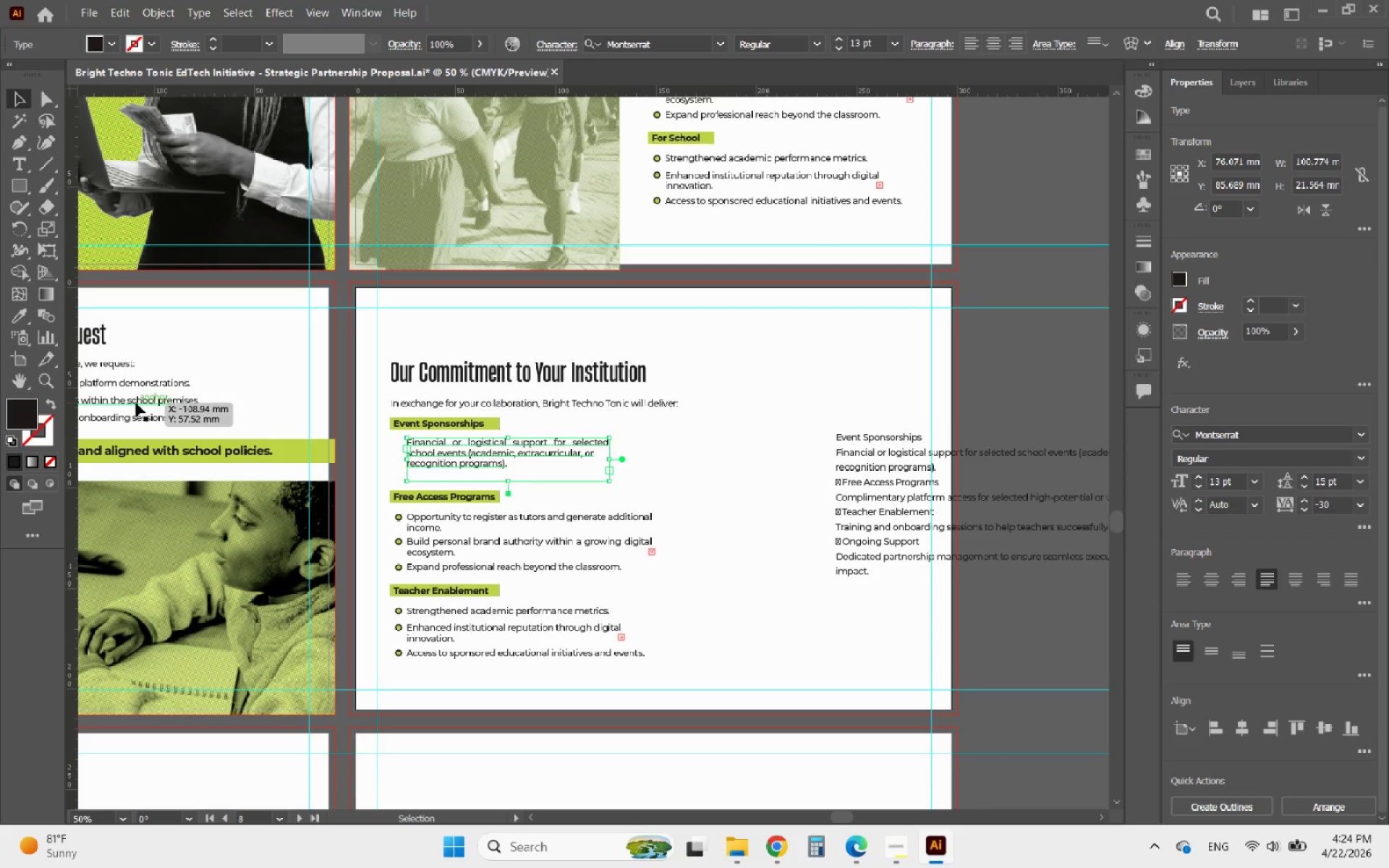 
hold_key(key=AltLeft, duration=0.45)
scroll: coordinate [503, 454], scroll_direction: down, amount: 3.0
 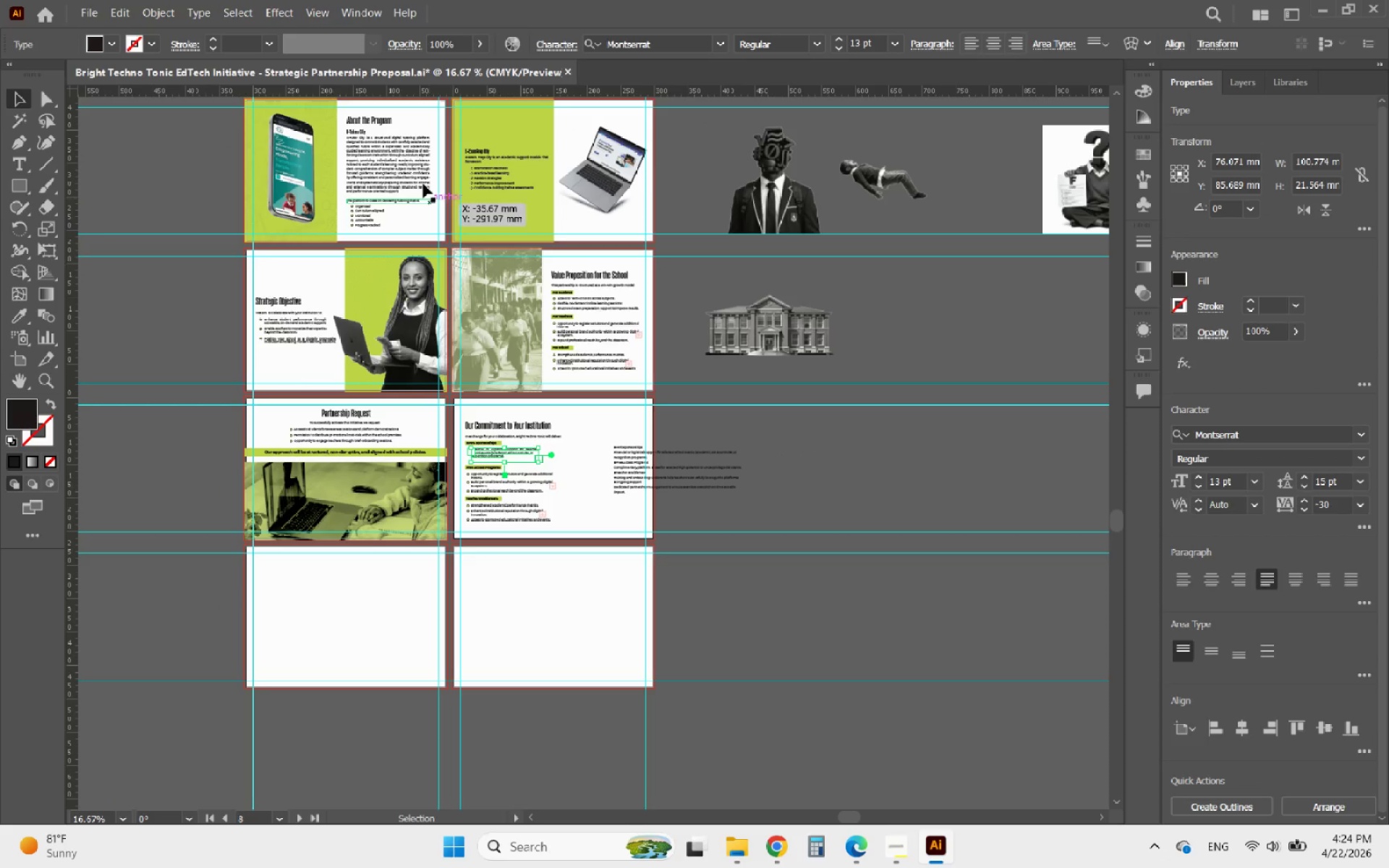 
left_click([417, 176])
 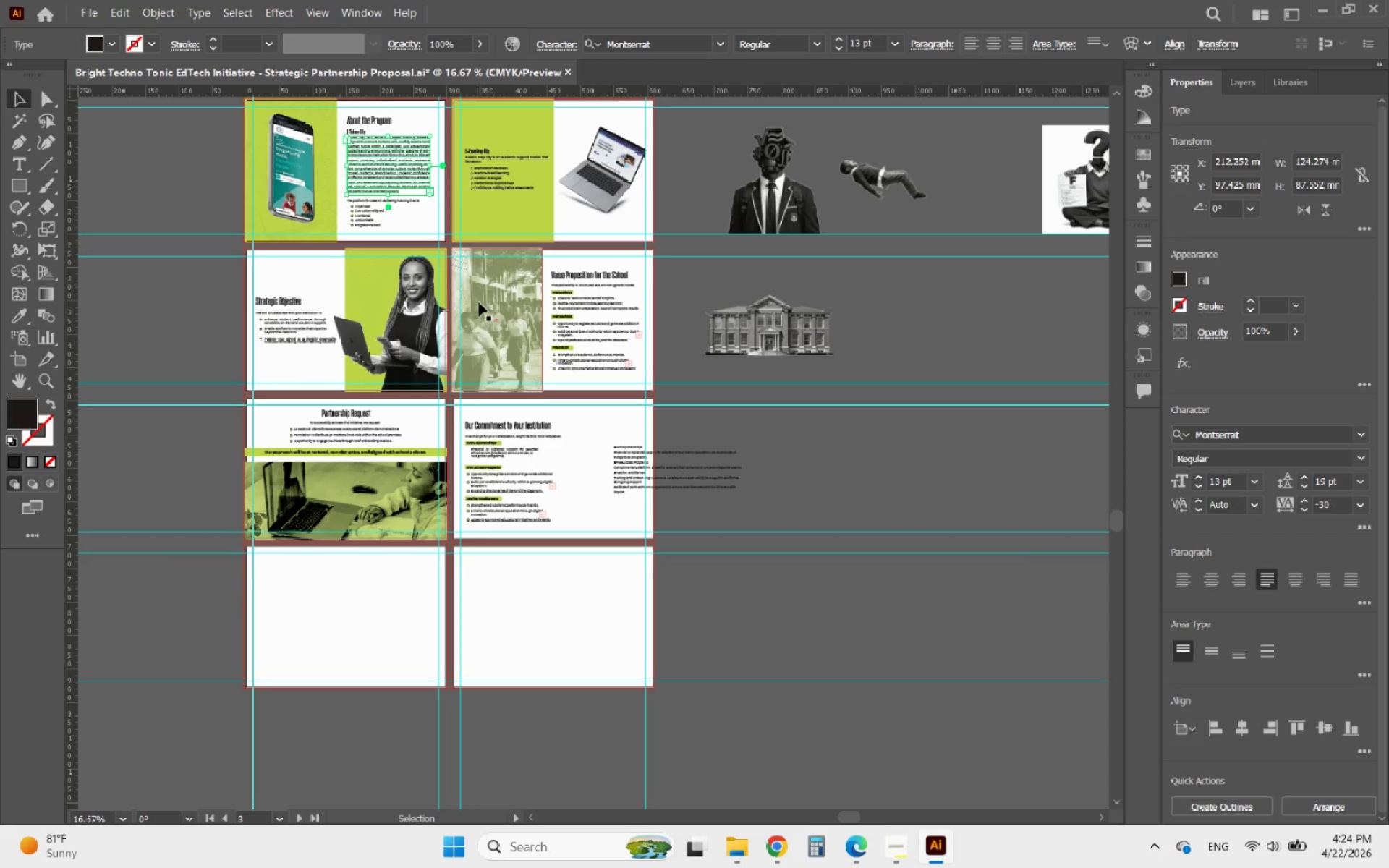 
hold_key(key=AltLeft, duration=1.0)
scroll: coordinate [493, 467], scroll_direction: up, amount: 3.0
 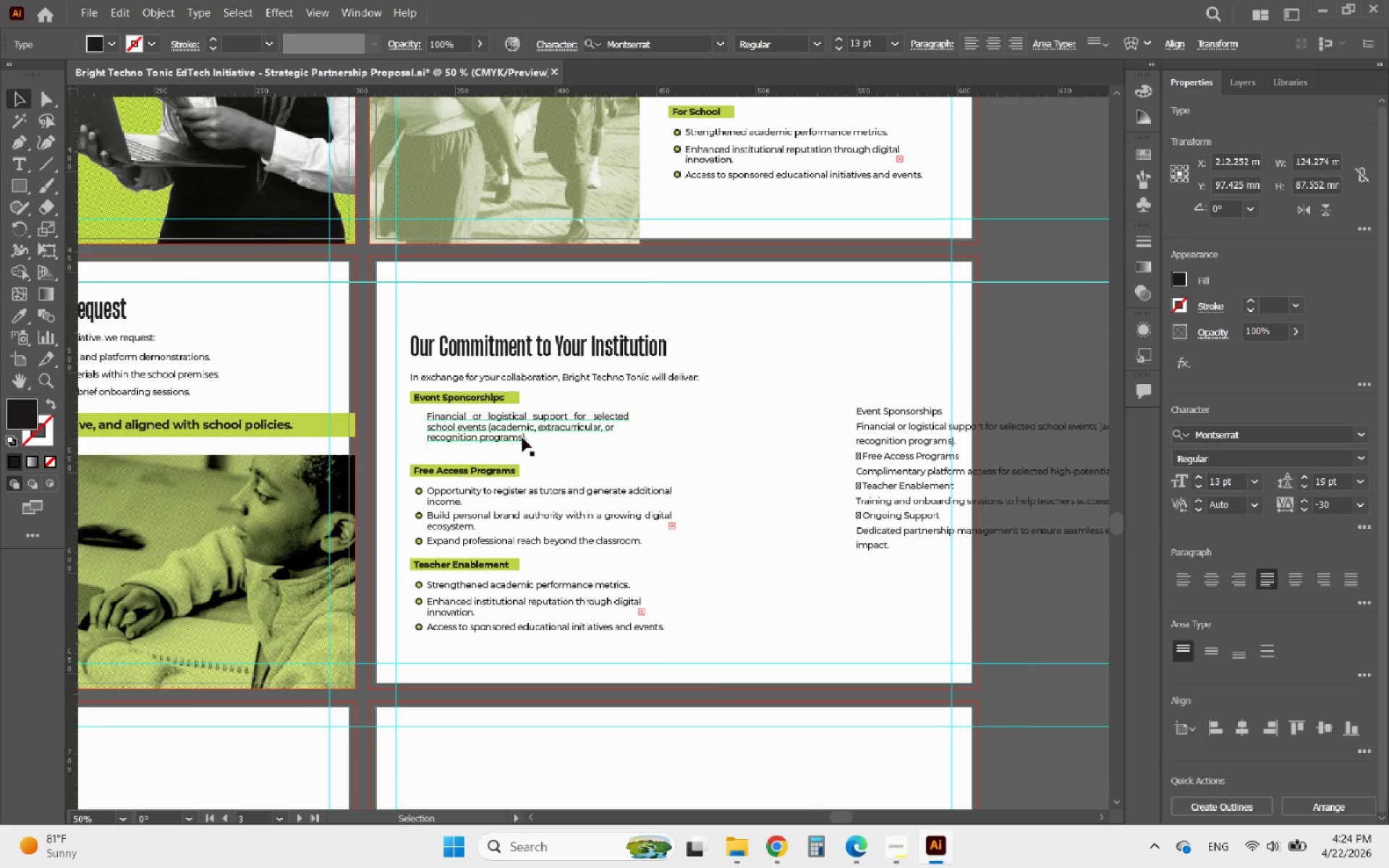 
left_click([523, 434])
 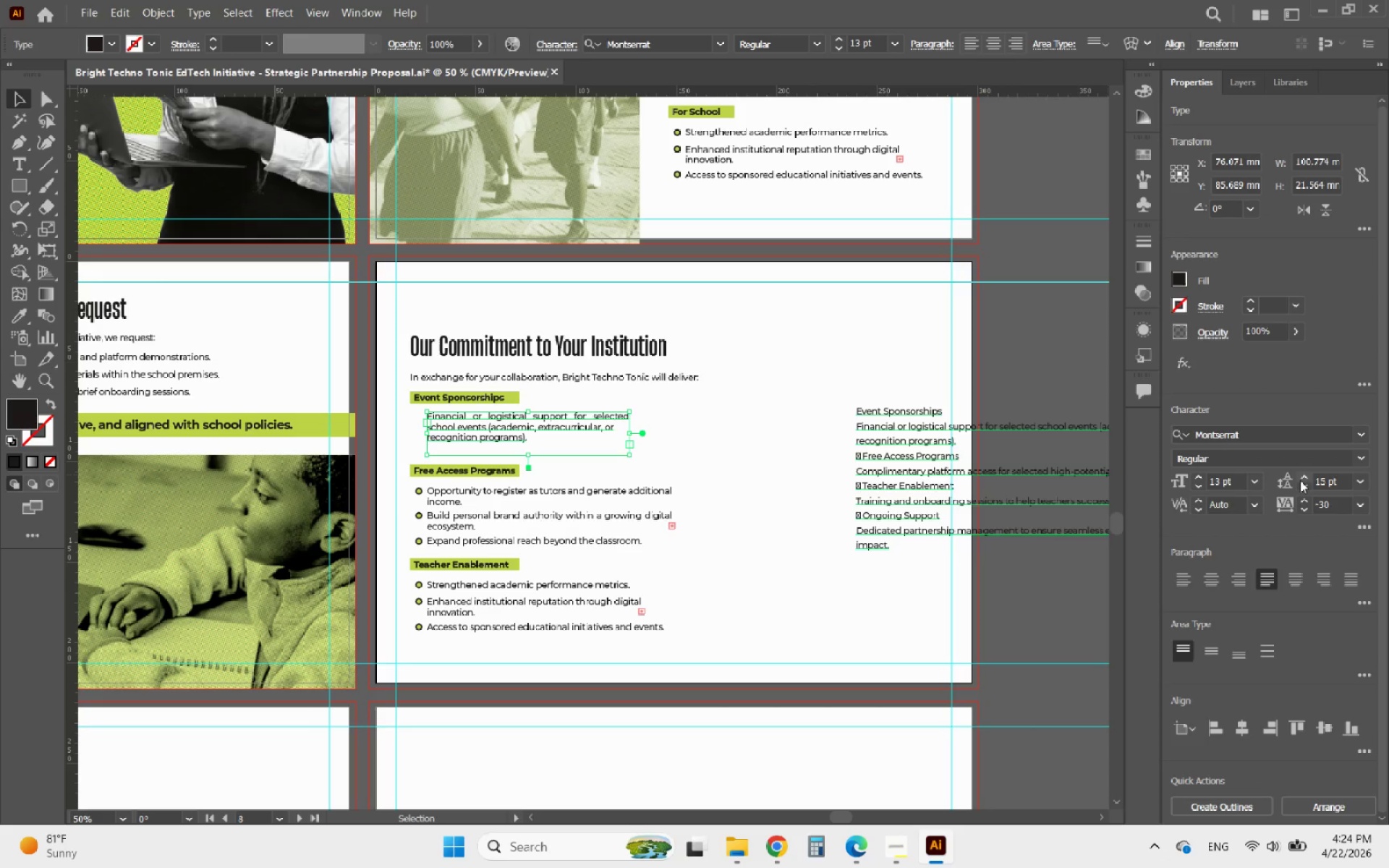 
double_click([1300, 480])
 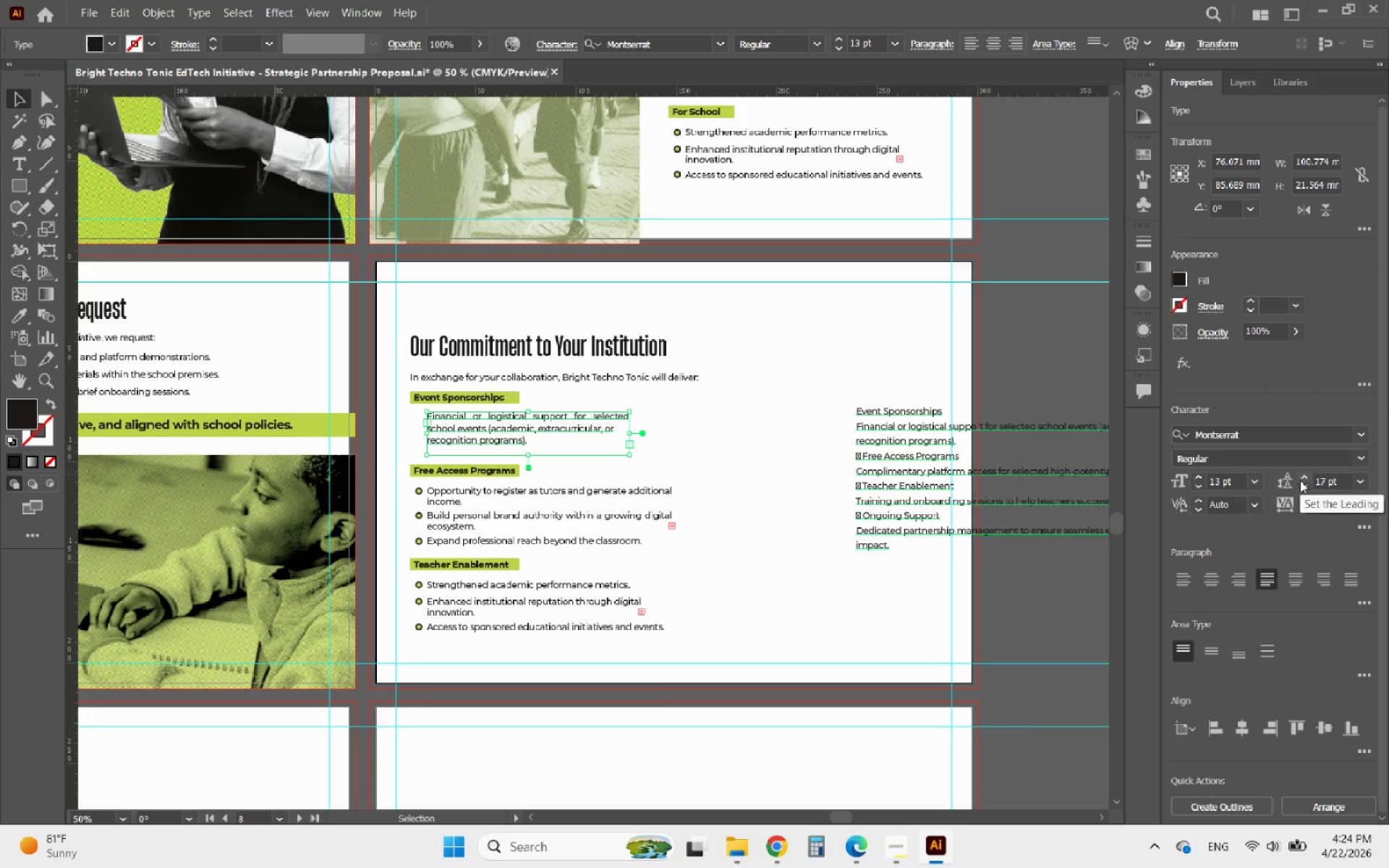 
left_click([1300, 480])
 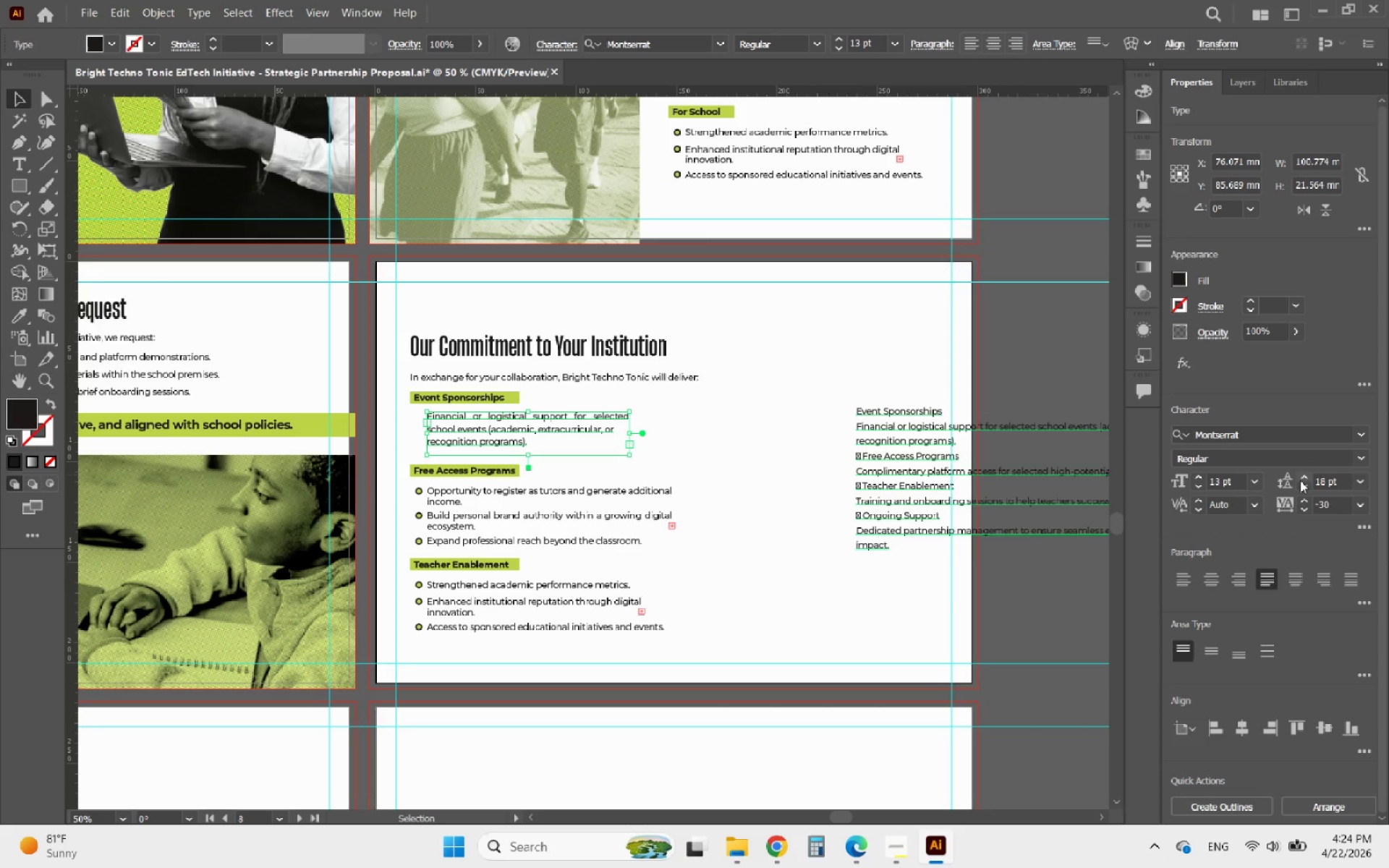 
left_click([1300, 480])
 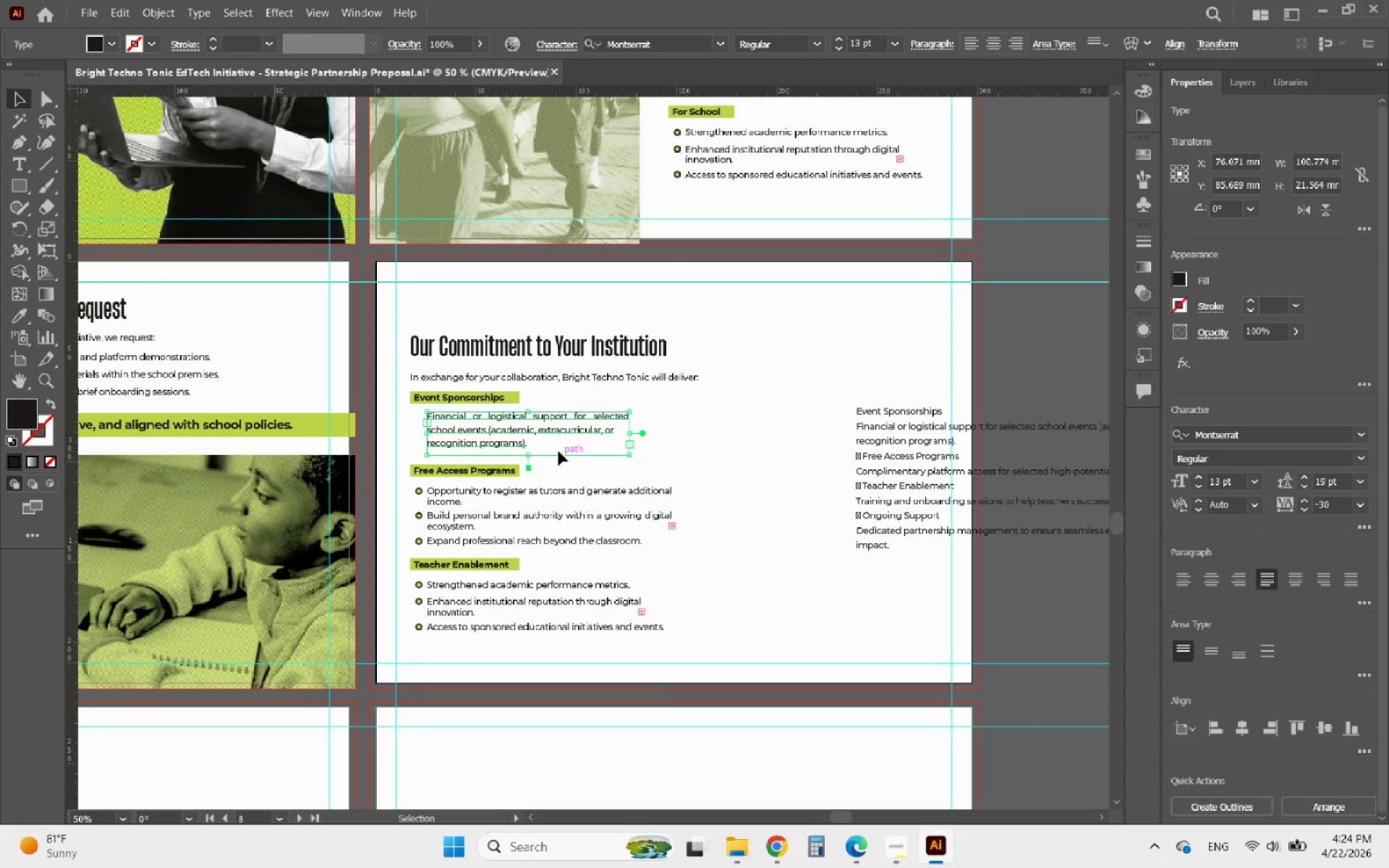 
hold_key(key=AltLeft, duration=0.62)
scroll: coordinate [498, 433], scroll_direction: up, amount: 3.0
 